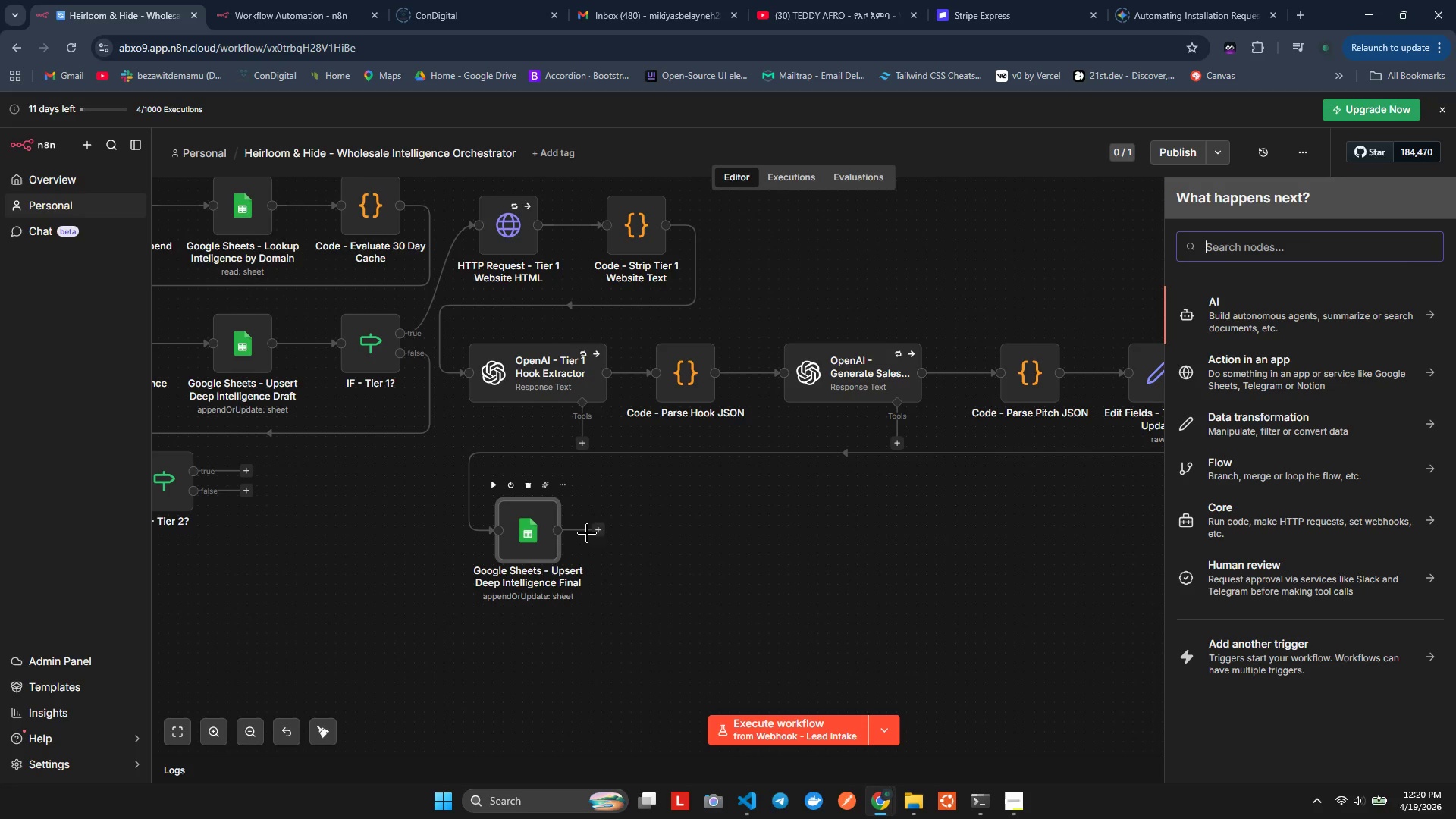 
wait(15.25)
 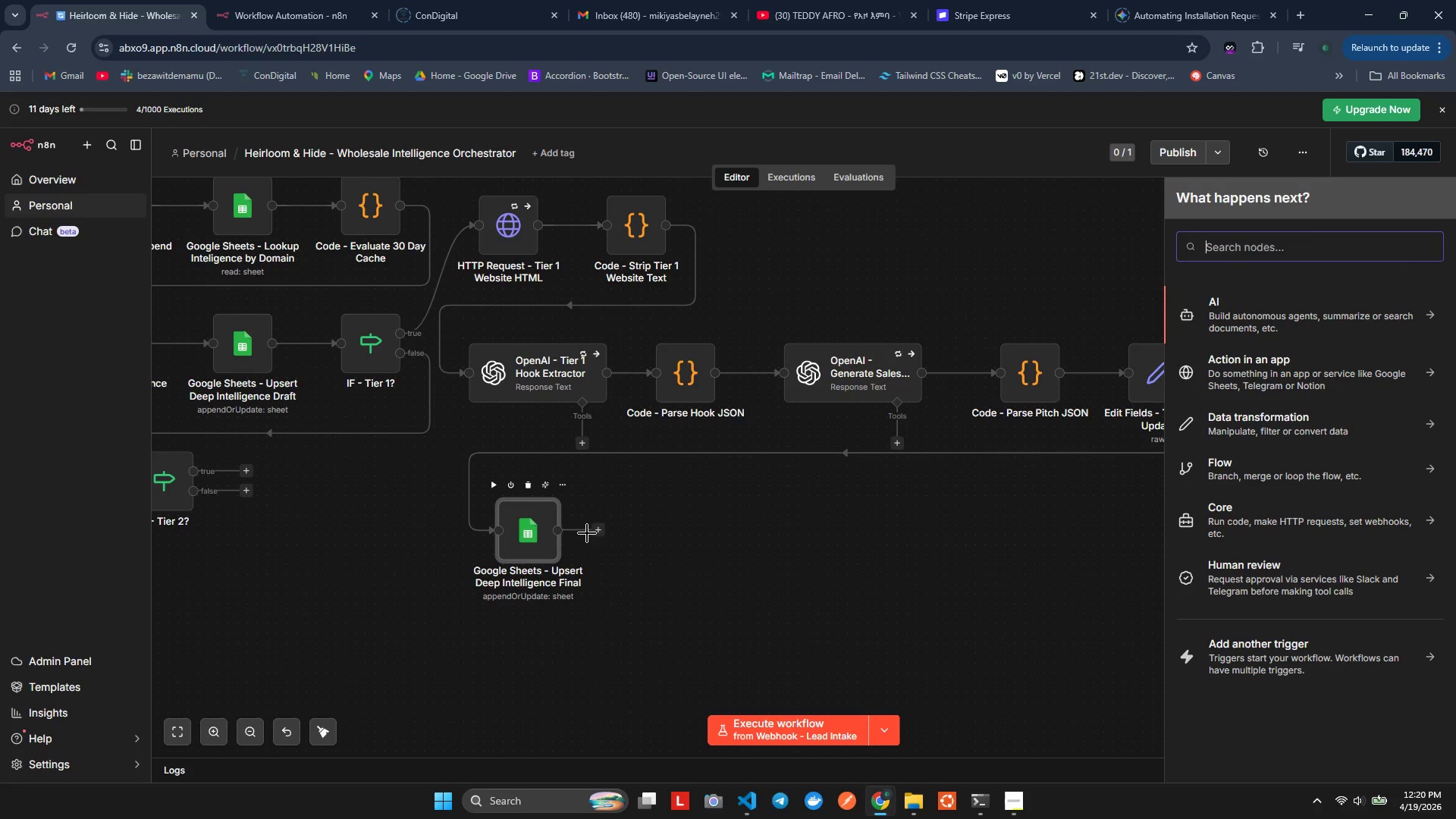 
scroll: coordinate [479, 620], scroll_direction: down, amount: 4.0
 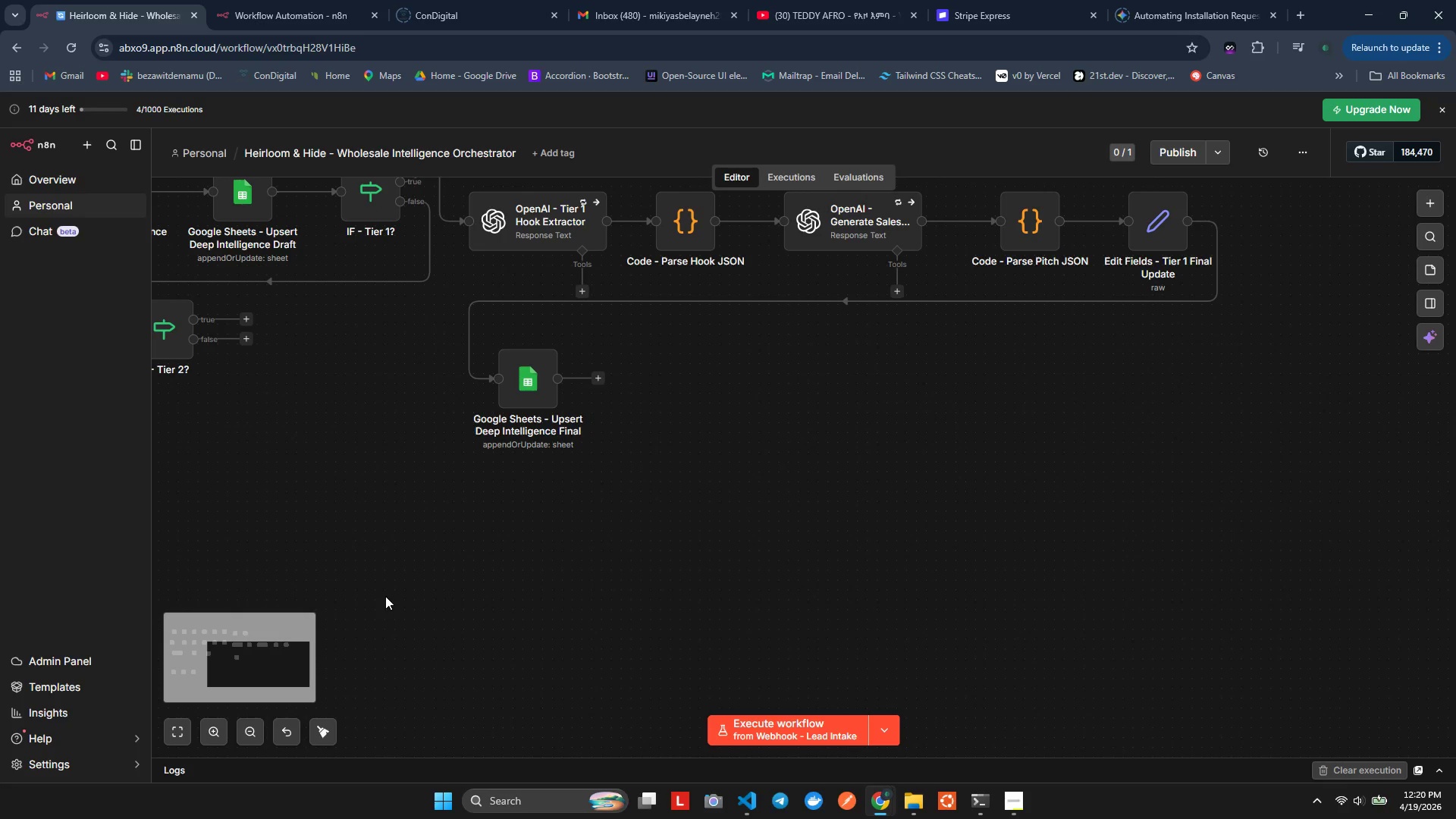 
left_click([385, 596])
 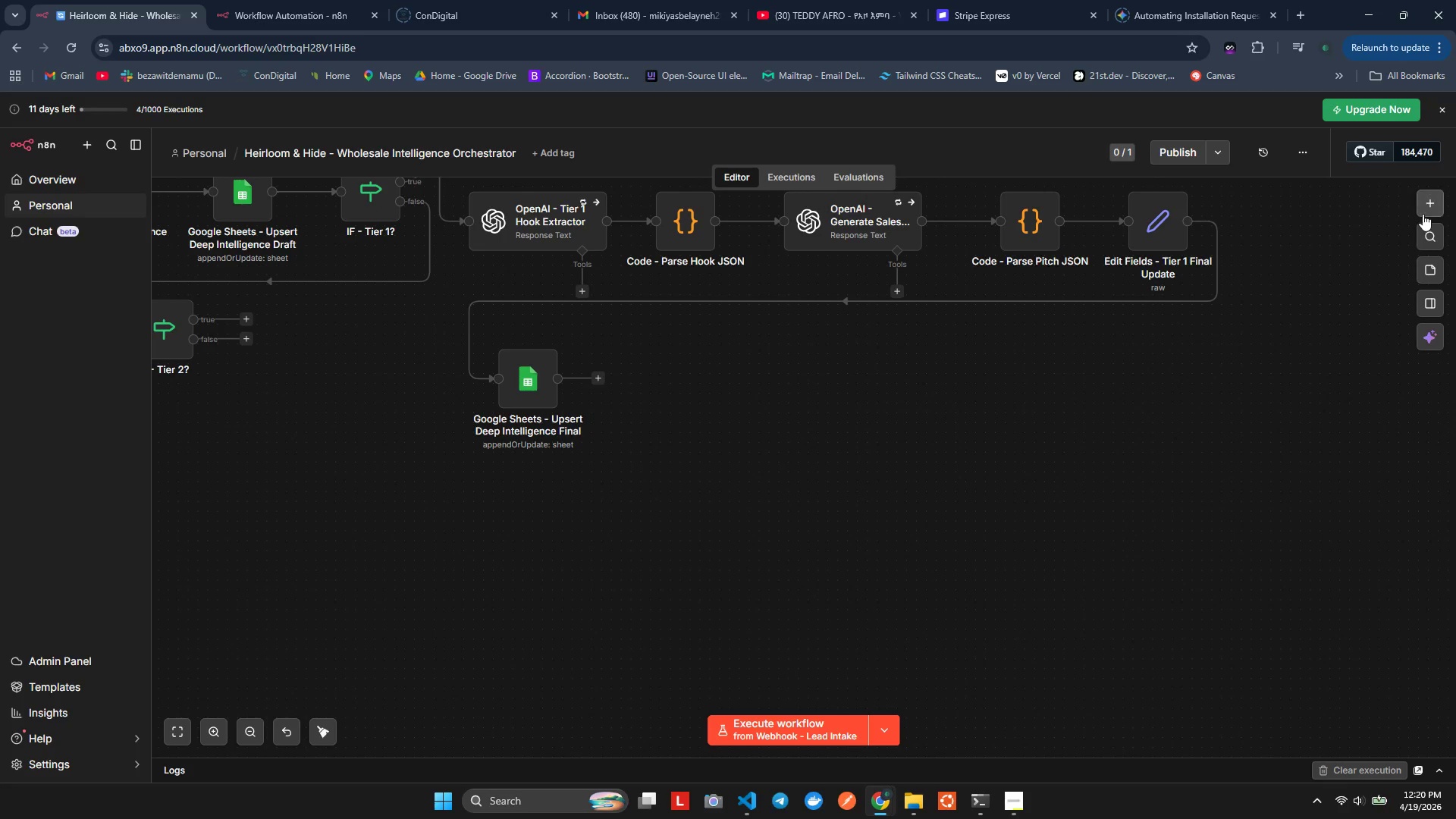 
left_click([1423, 212])
 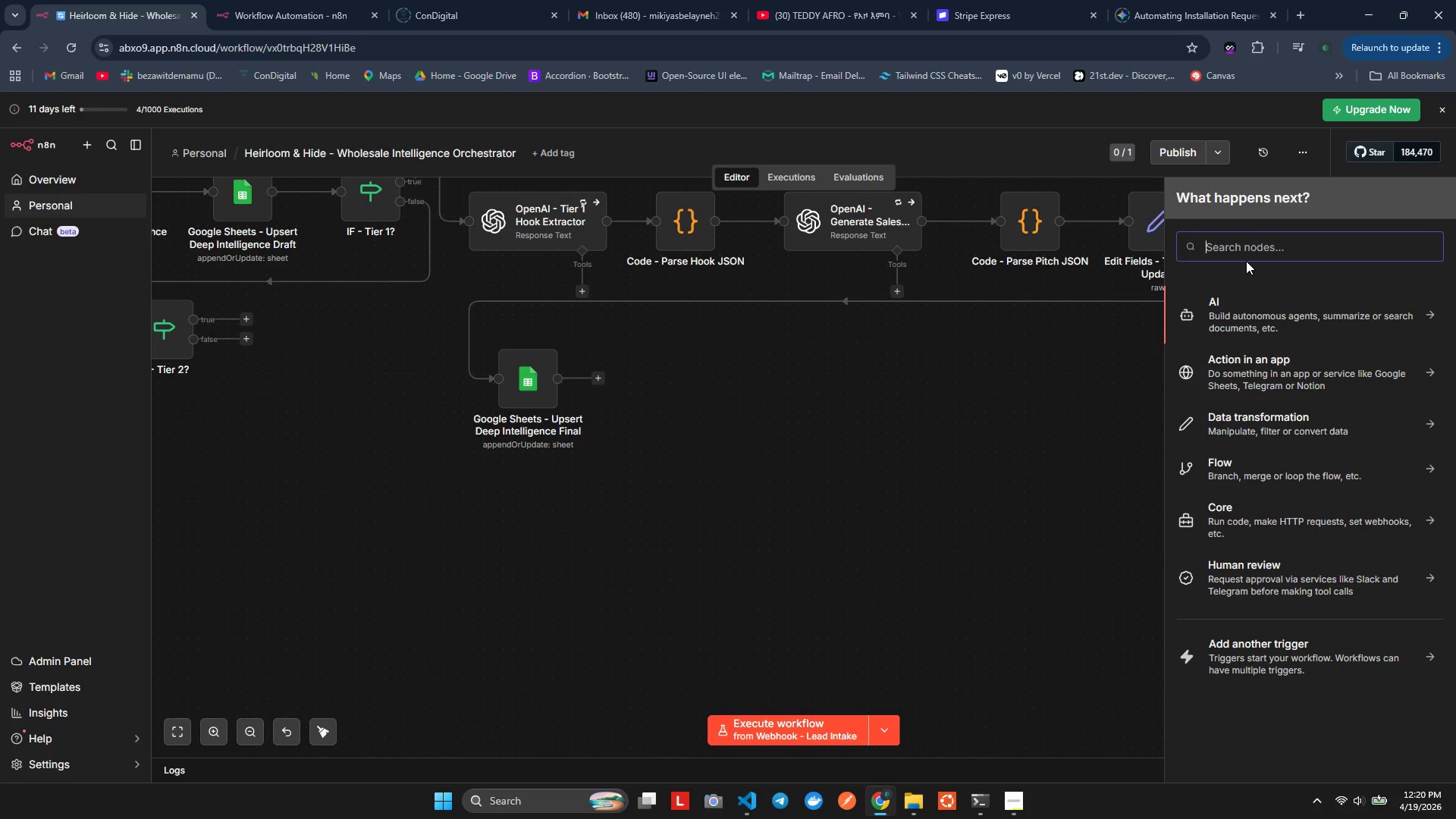 
type(web)
 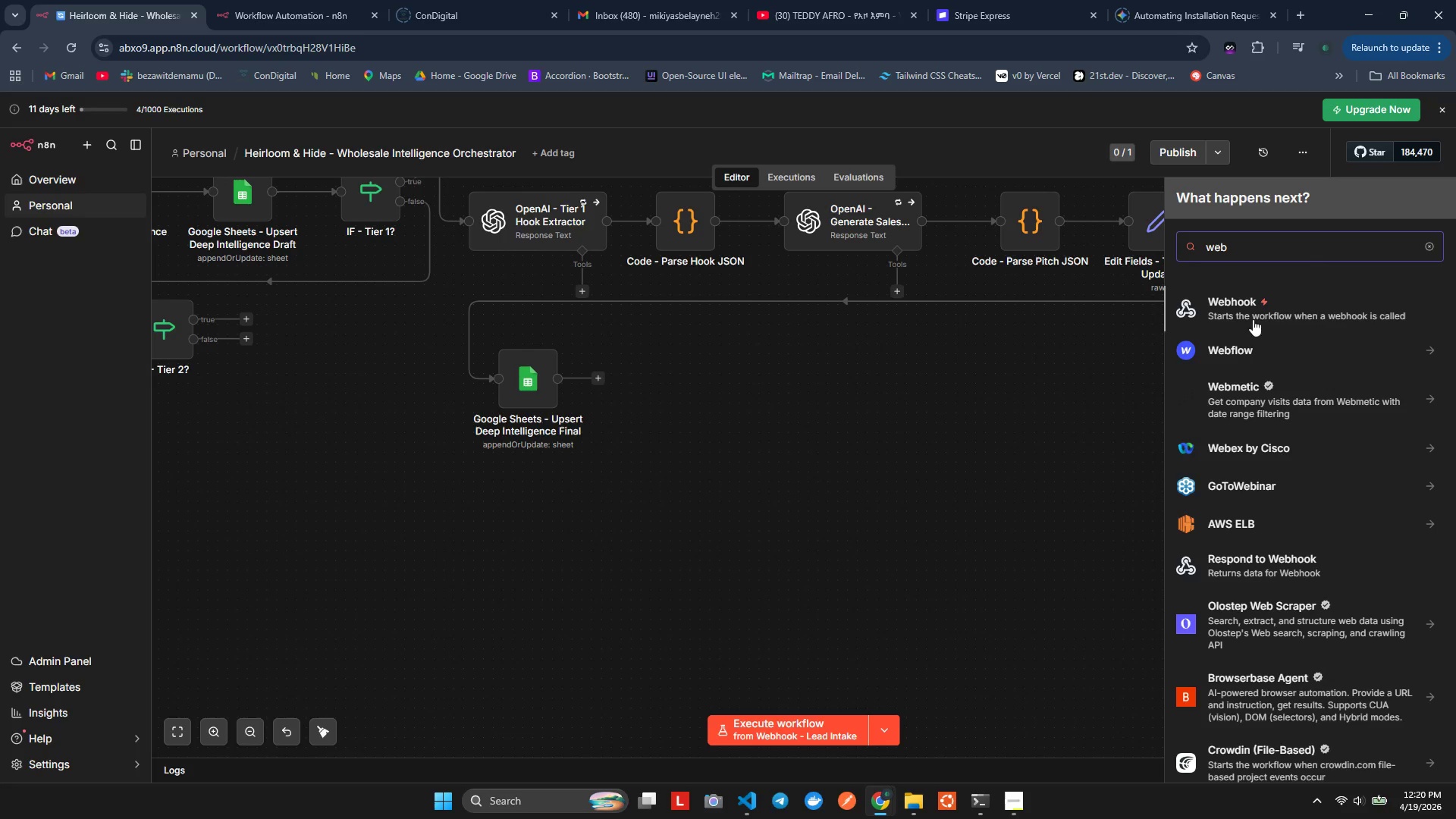 
left_click([1254, 310])
 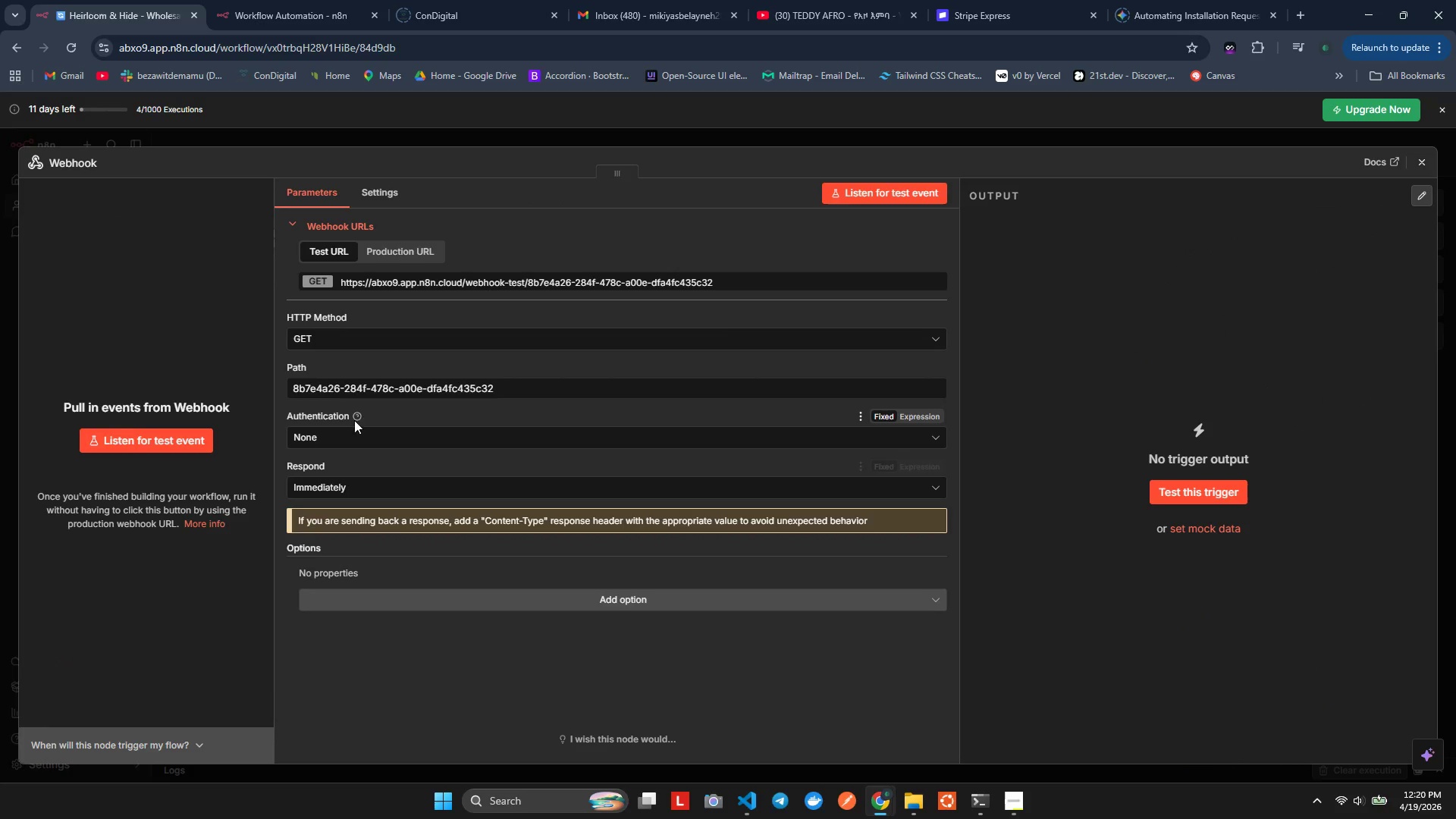 
double_click([361, 388])
 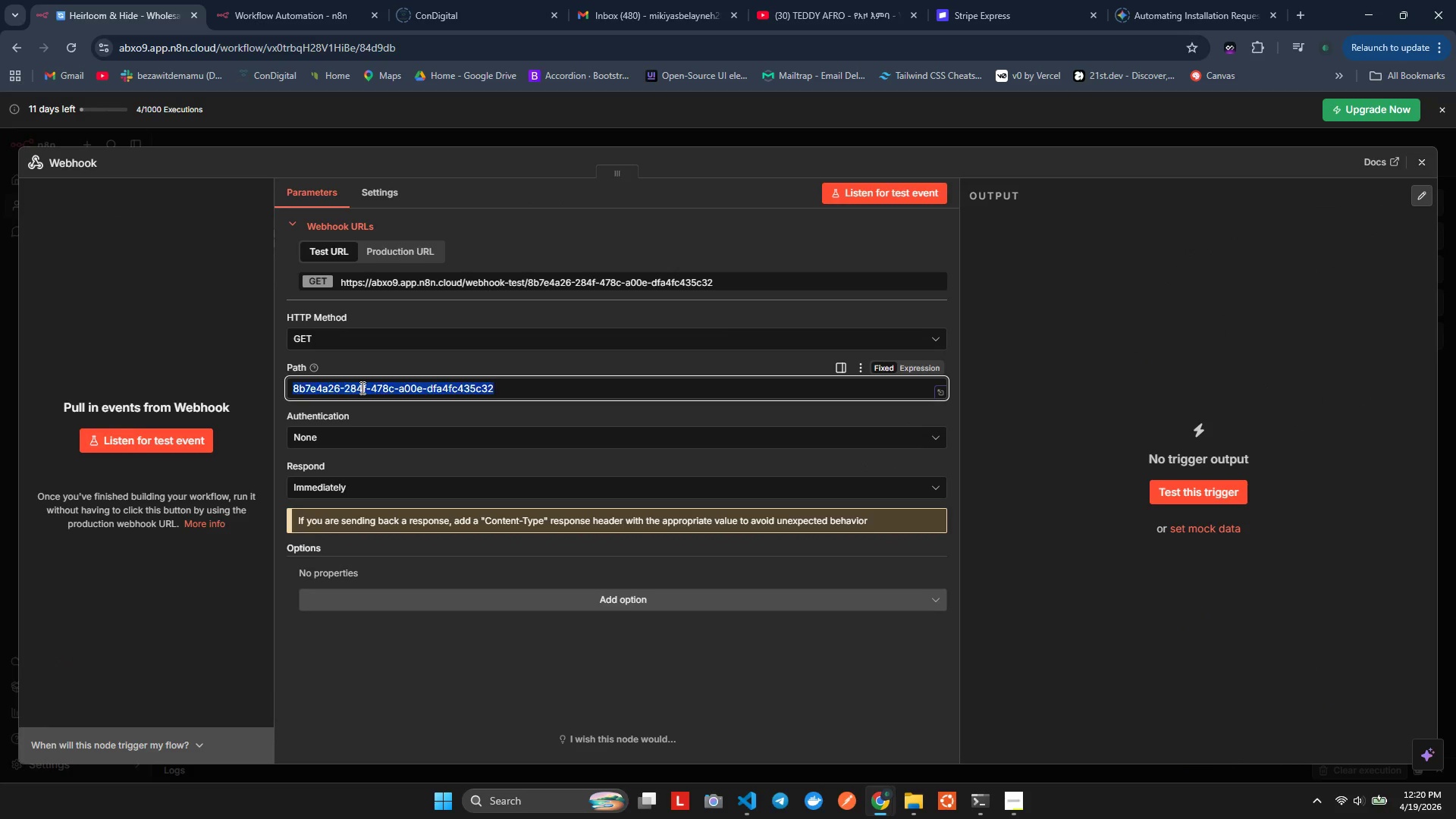 
triple_click([361, 388])
 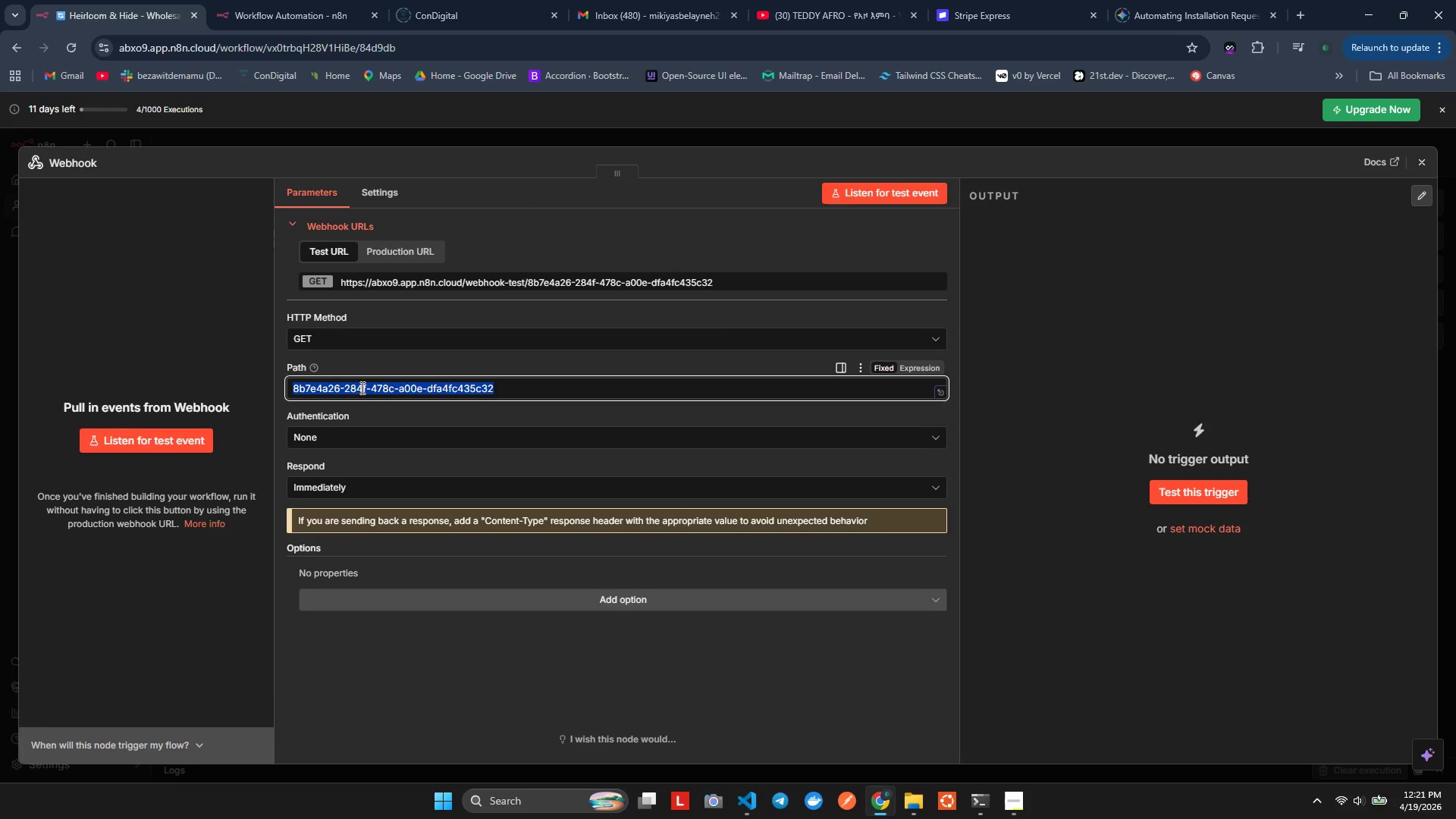 
type(heirh)
key(Backspace)
 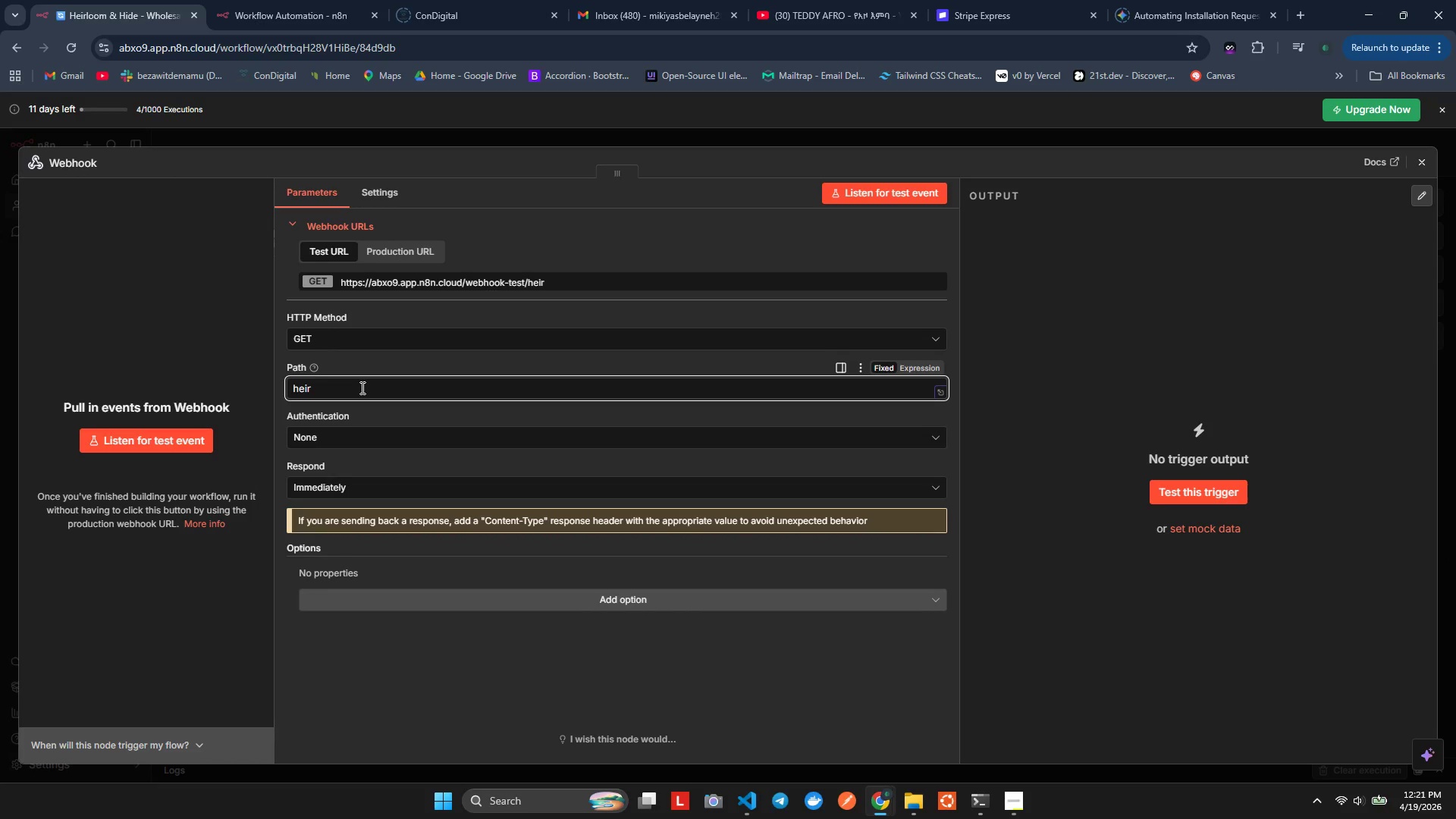 
type(loom-hide)
 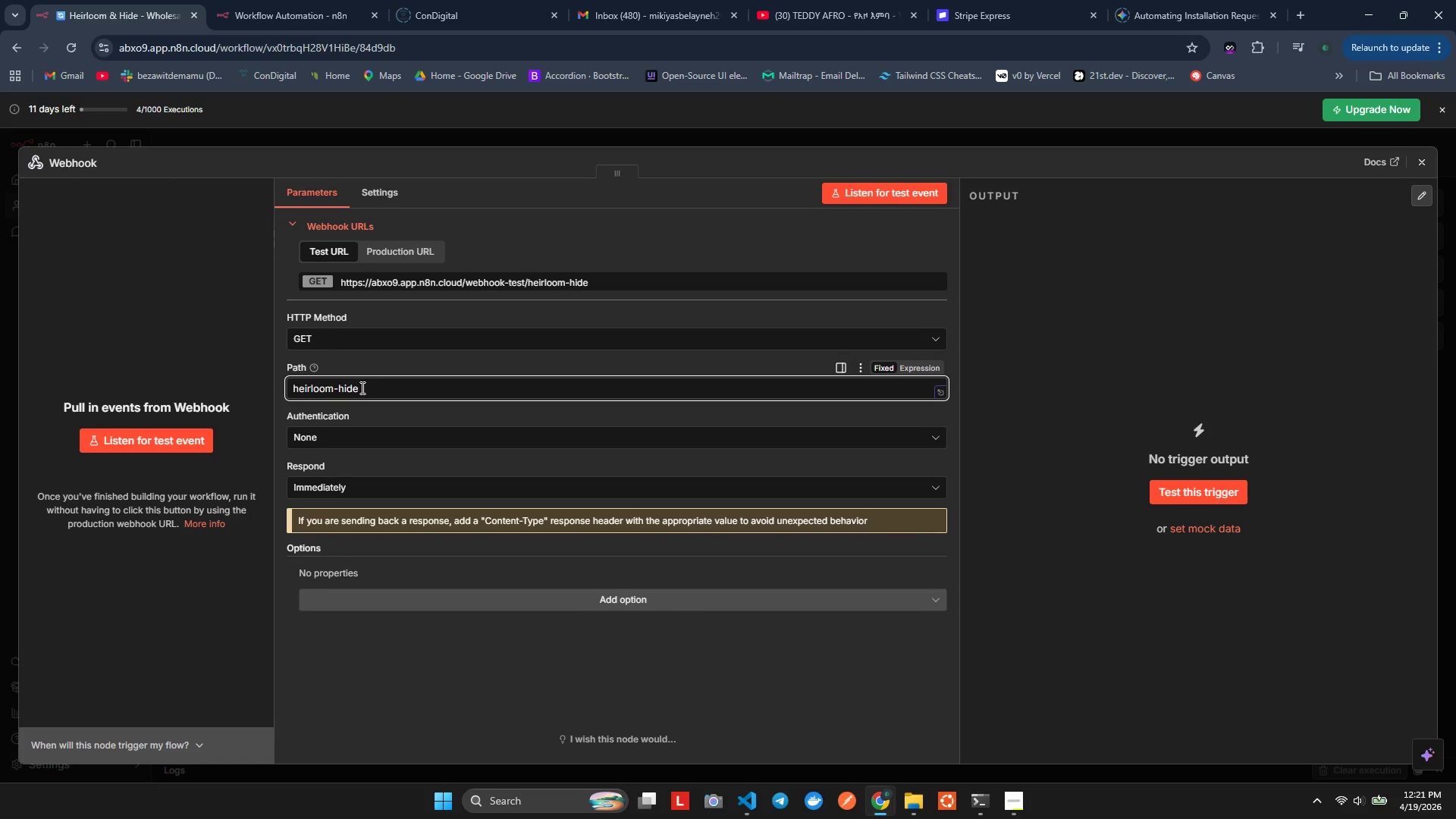 
wait(6.34)
 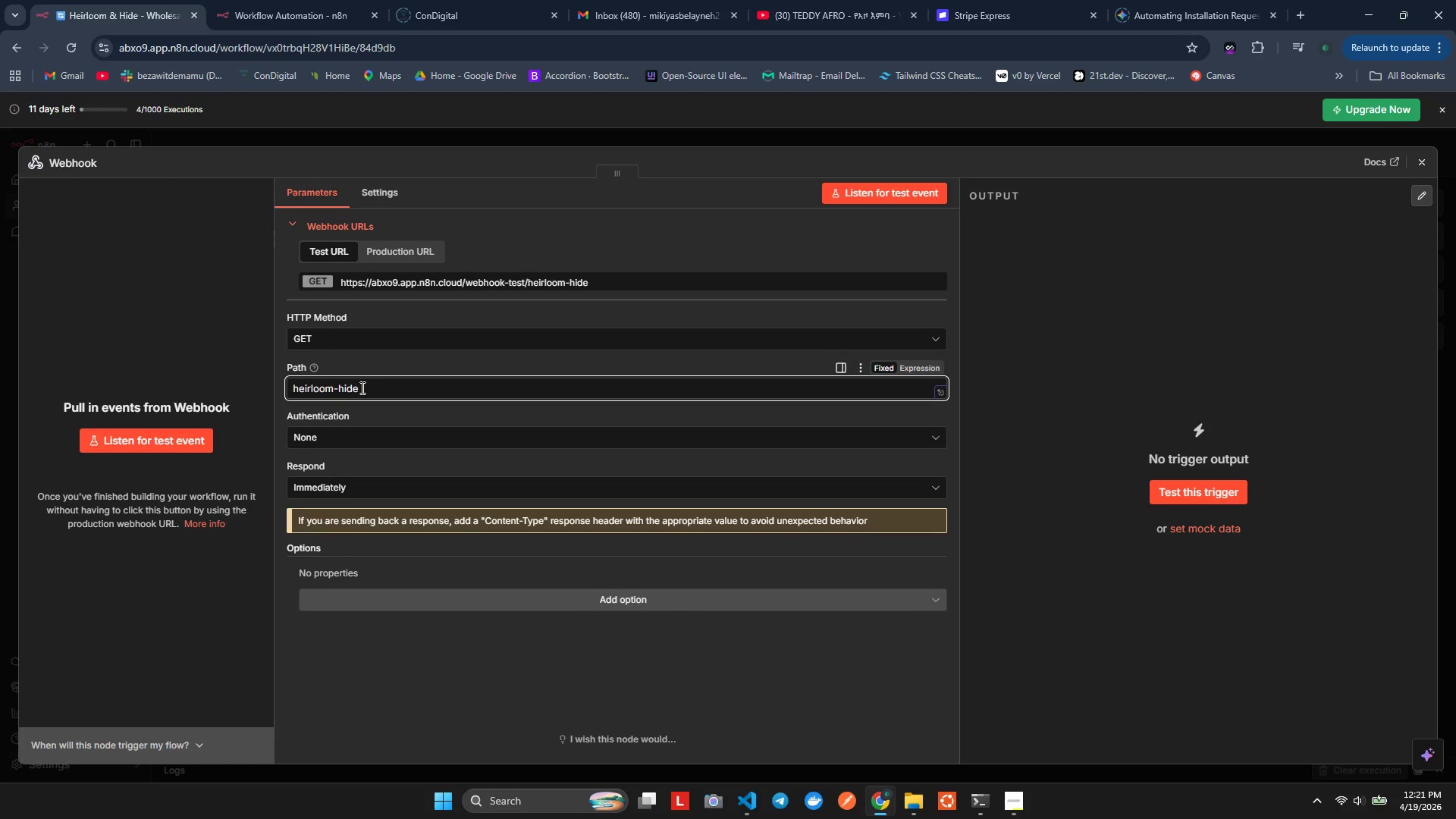 
type(-sack-hitl)
 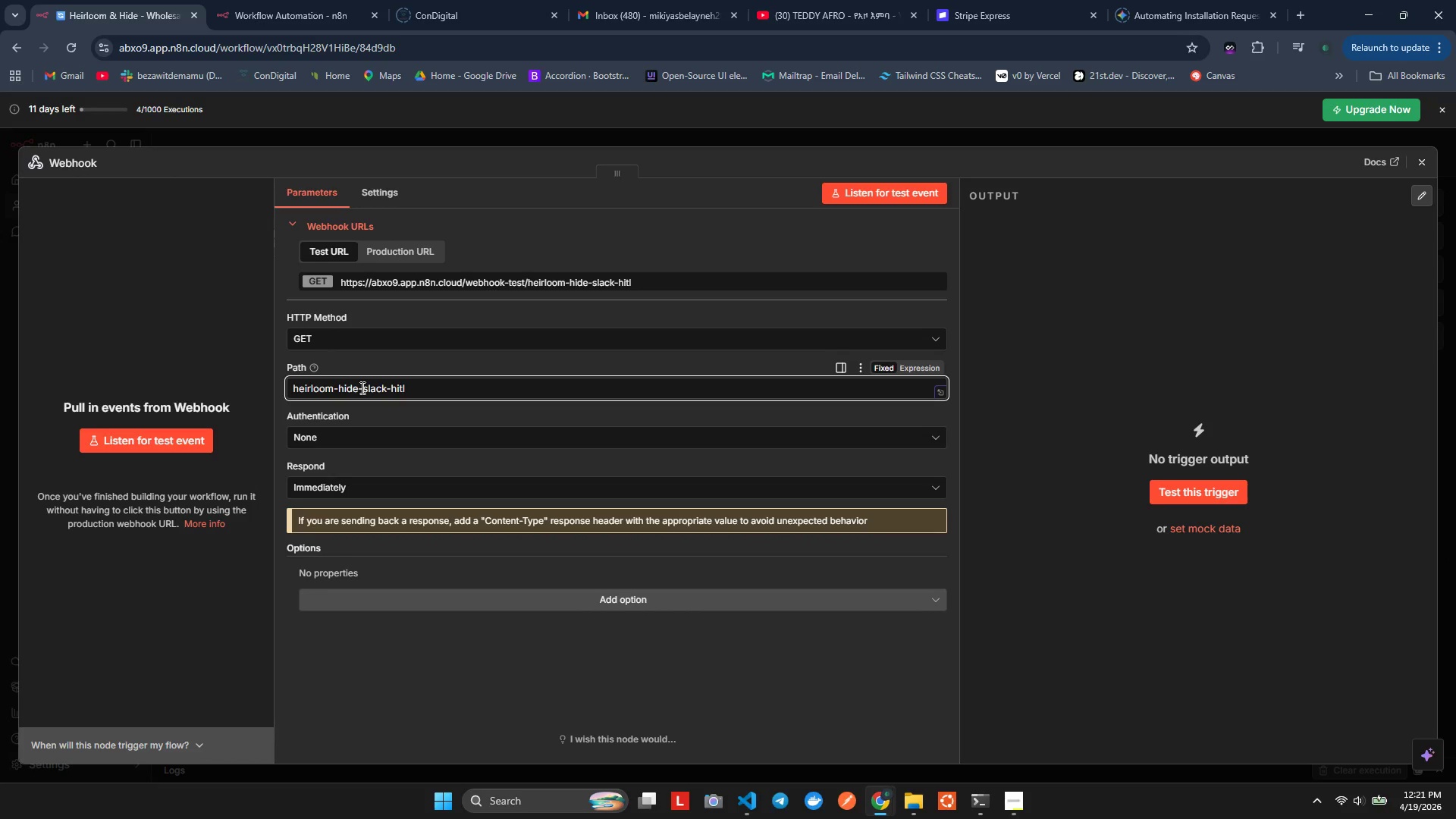 
wait(9.83)
 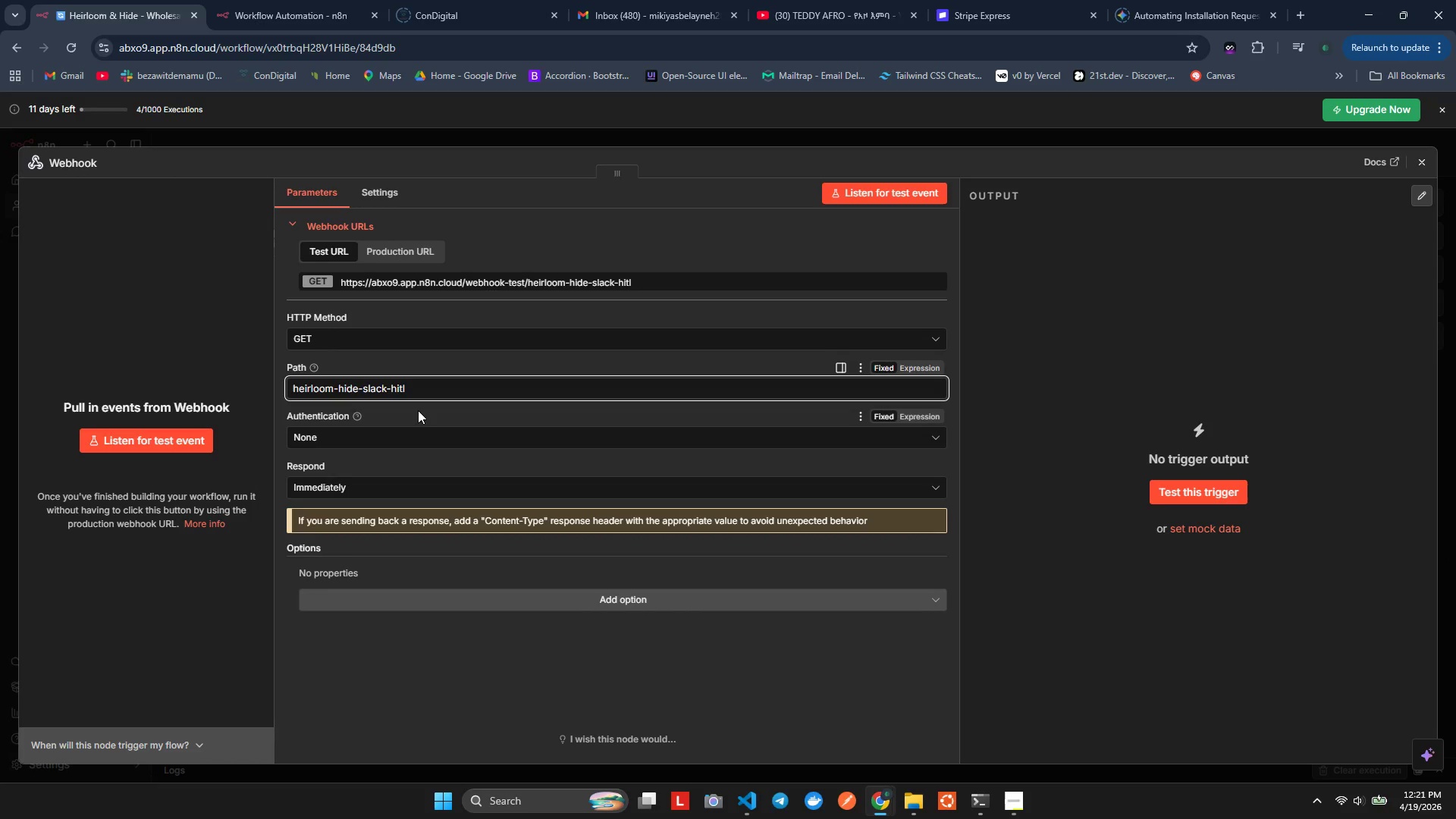 
left_click([325, 340])
 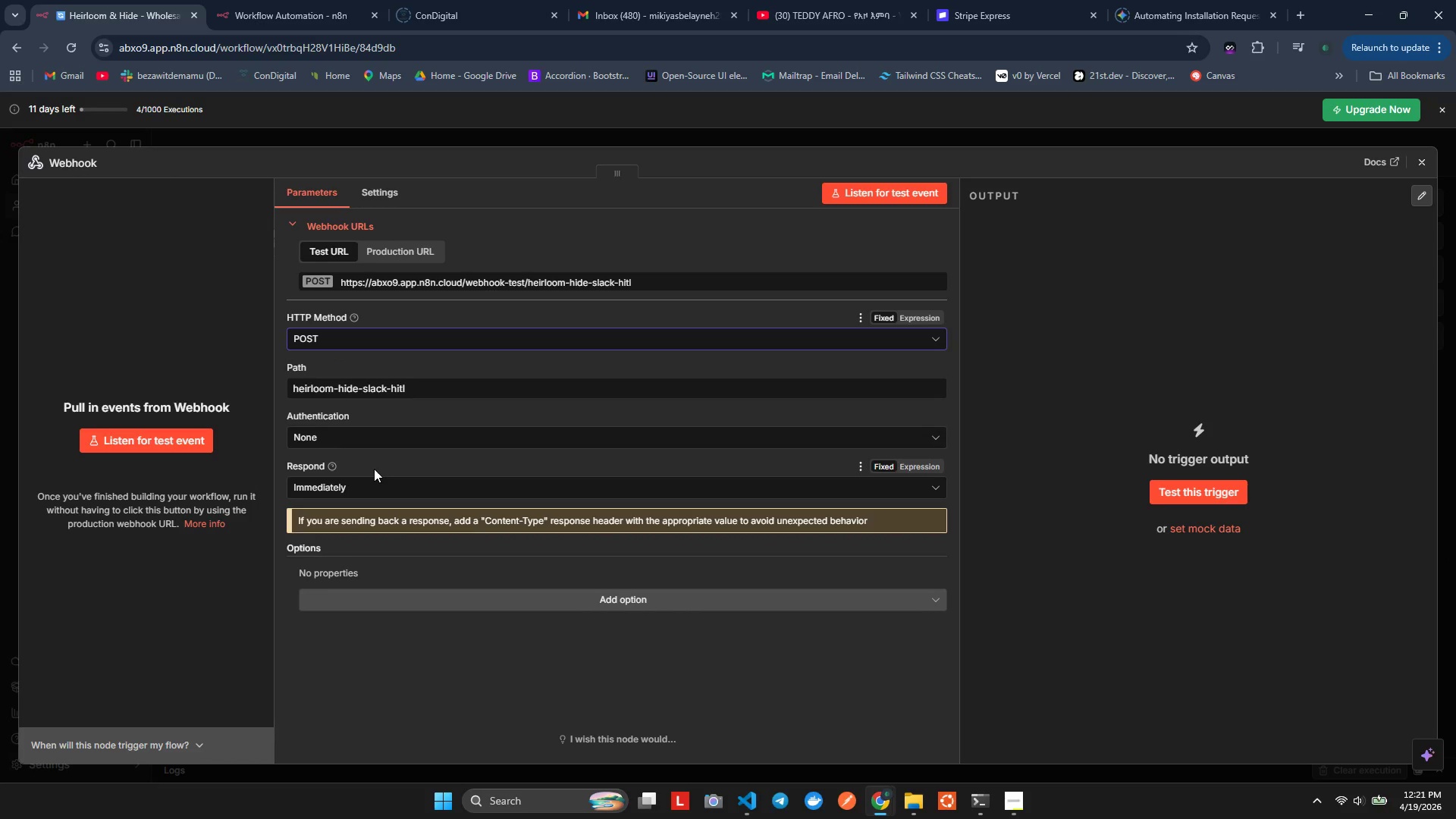 
wait(10.11)
 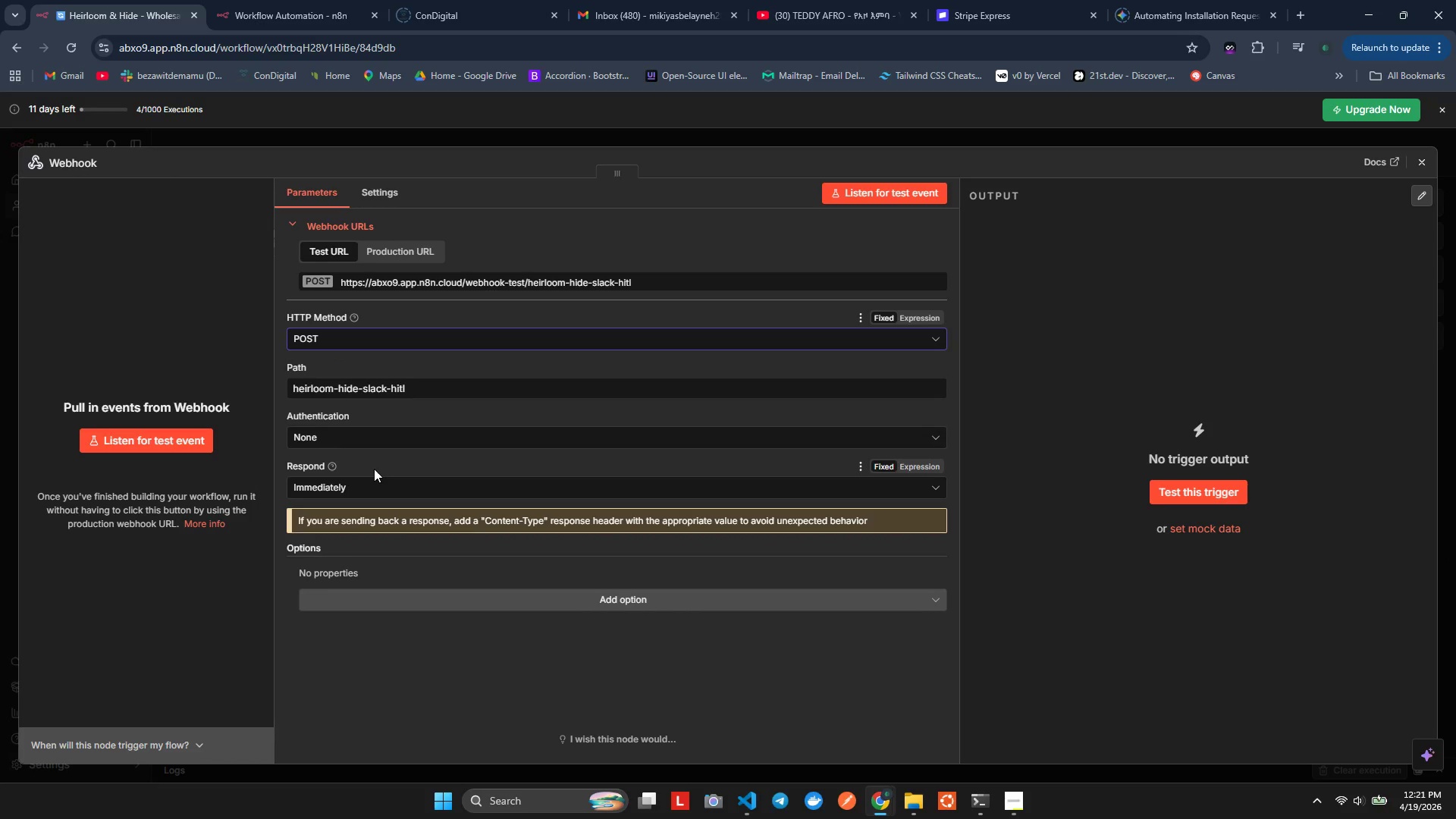 
double_click([344, 486])
 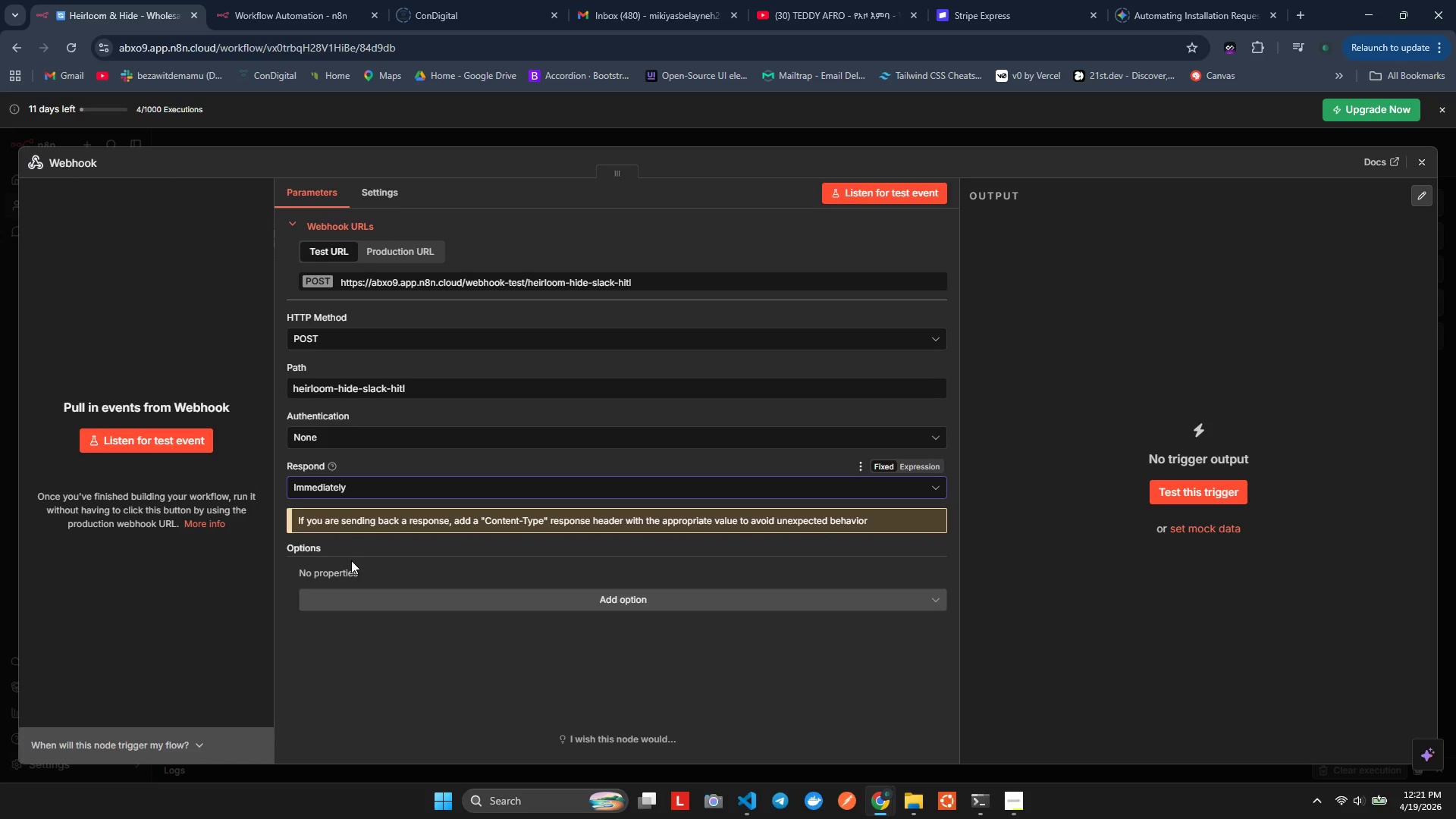 
scroll: coordinate [350, 560], scroll_direction: down, amount: 3.0
 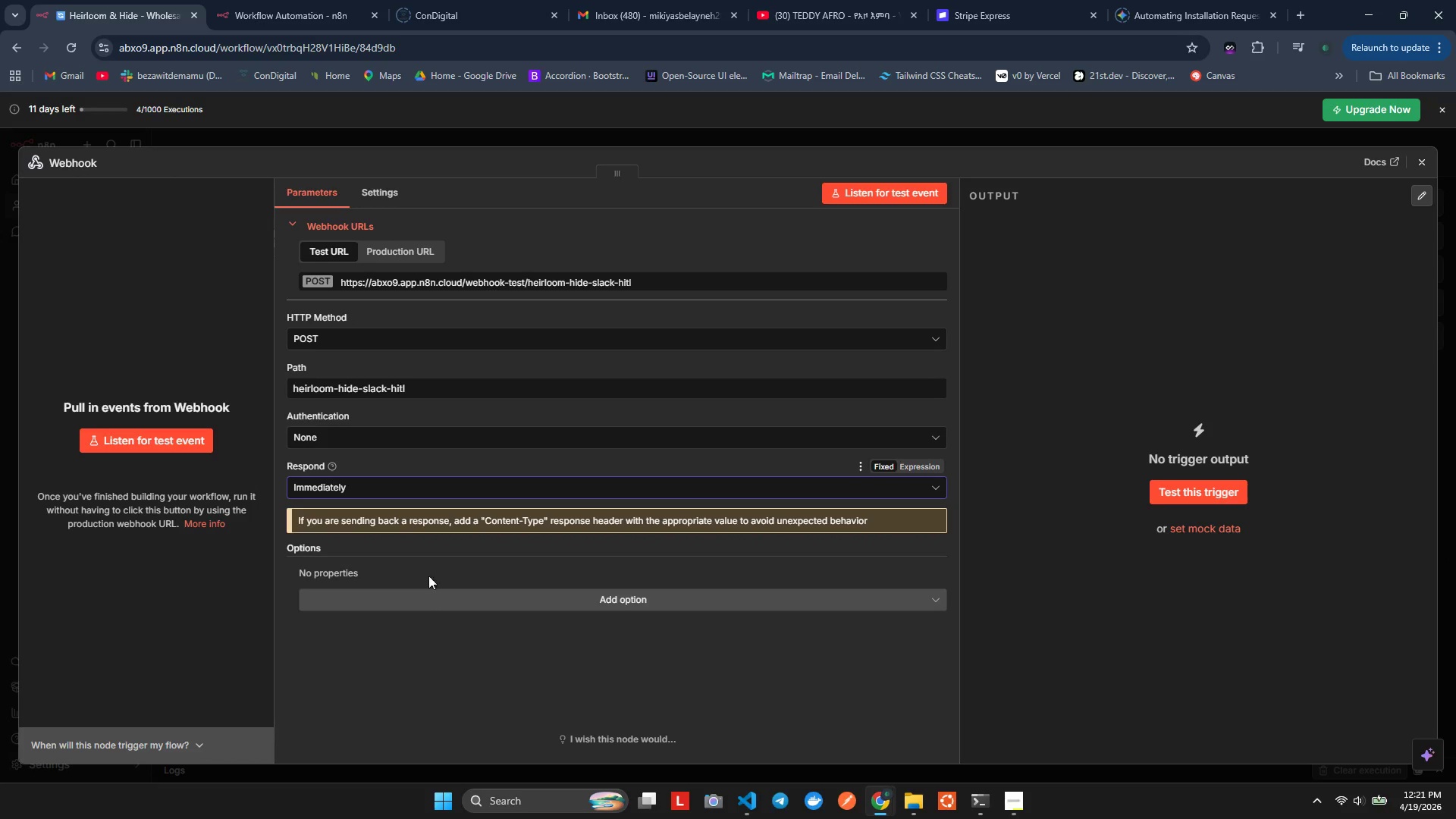 
wait(8.41)
 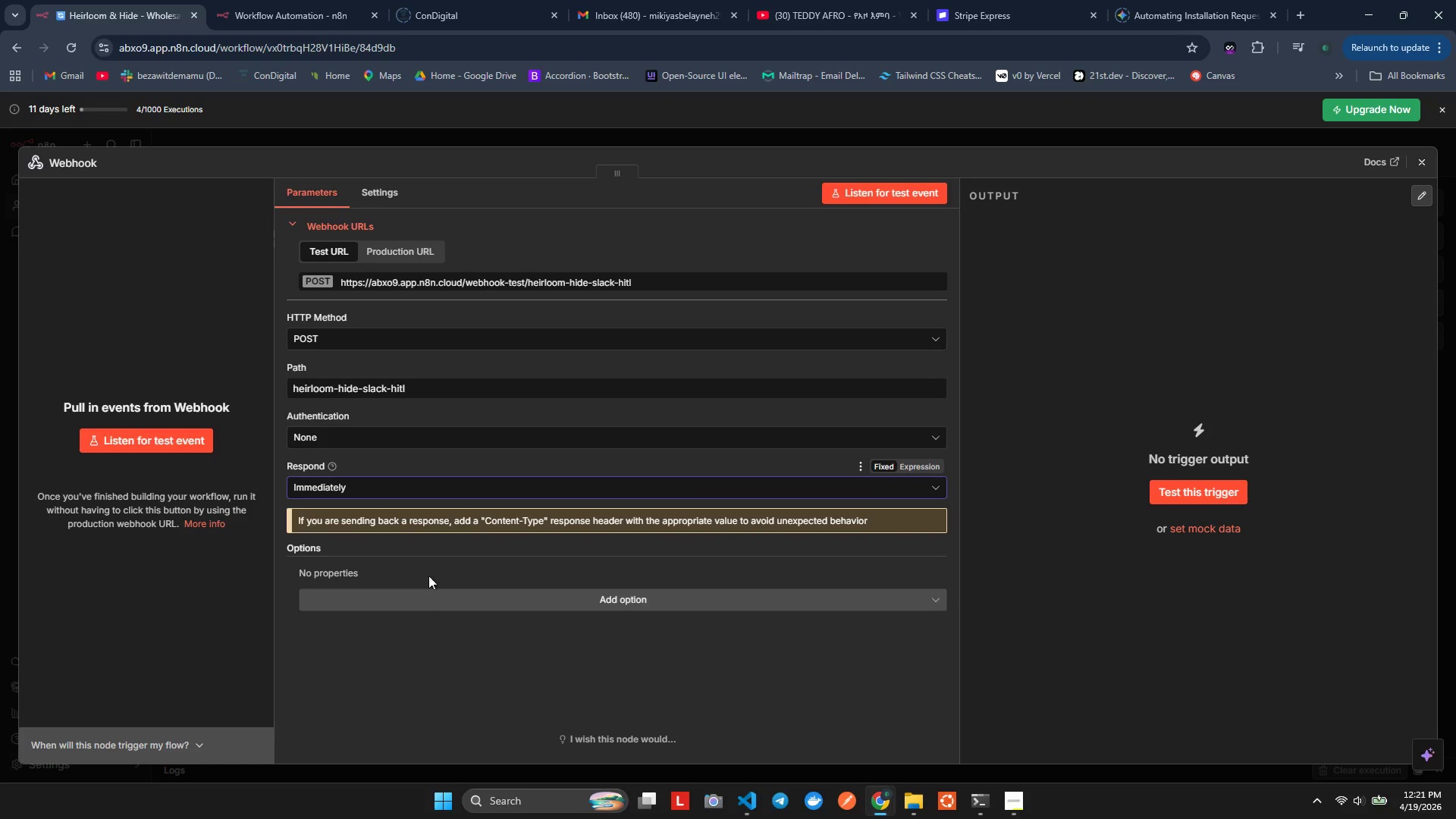 
left_click([517, 599])
 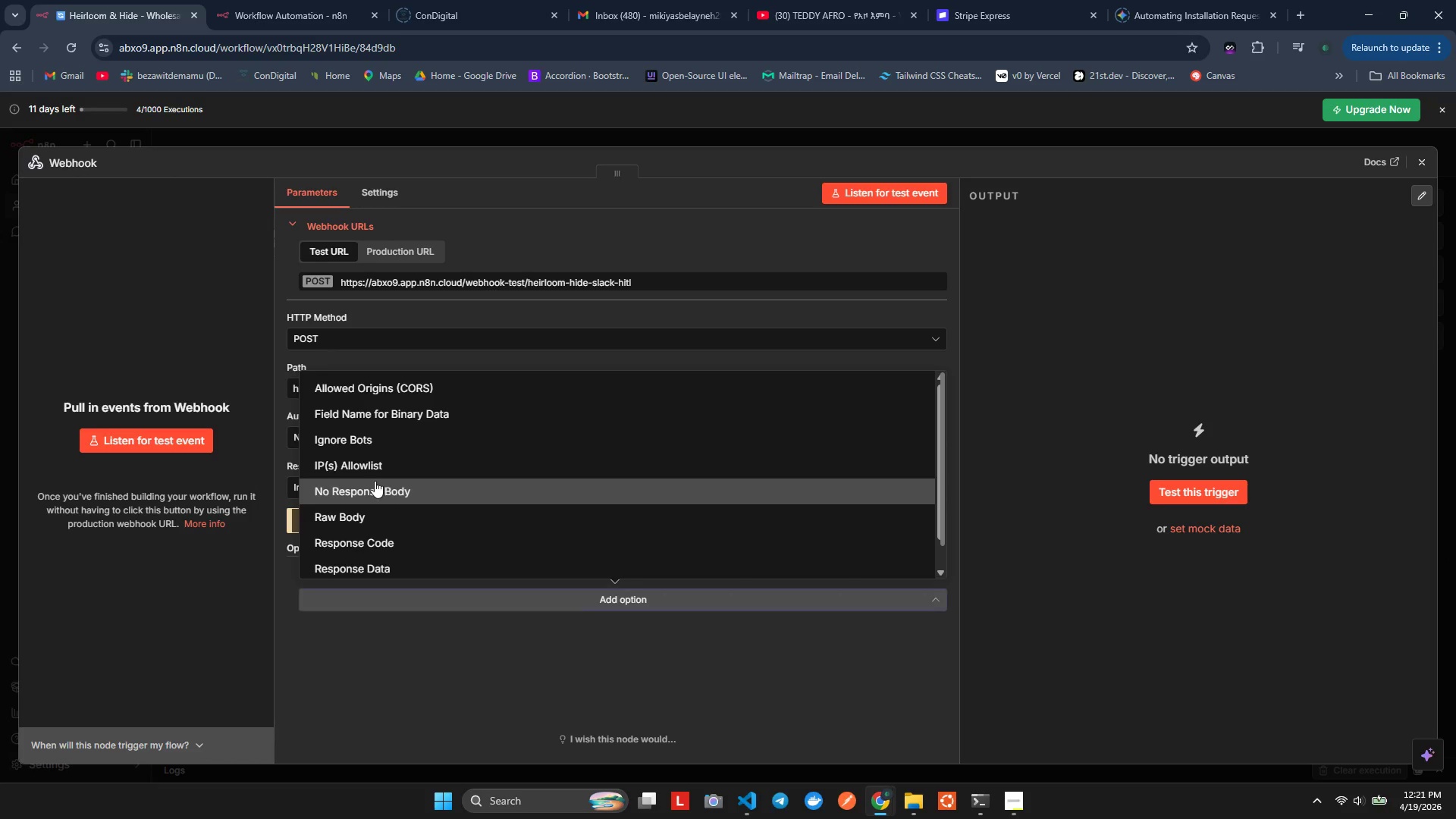 
left_click([340, 593])
 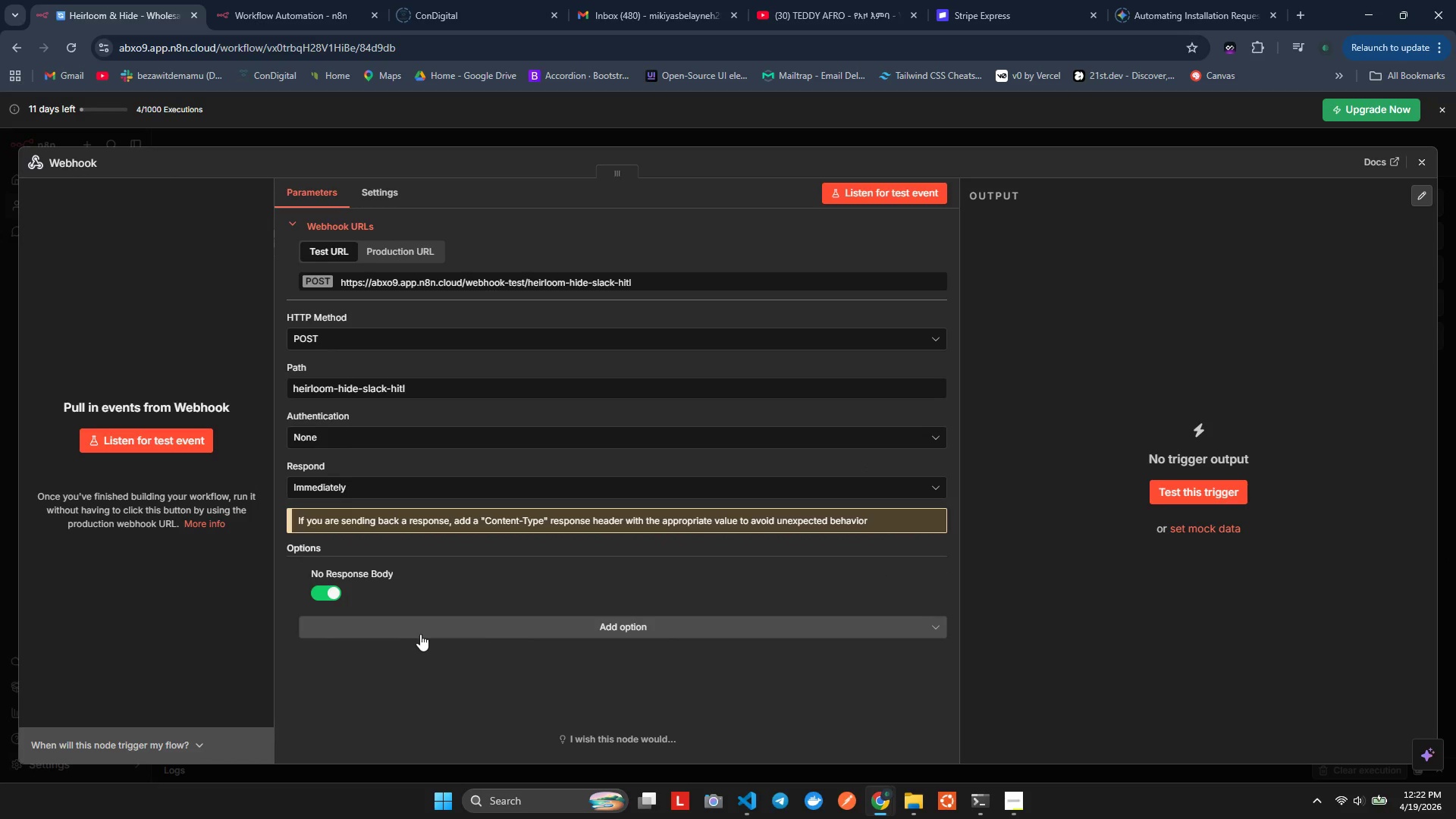 
scroll: coordinate [686, 535], scroll_direction: down, amount: 2.0
 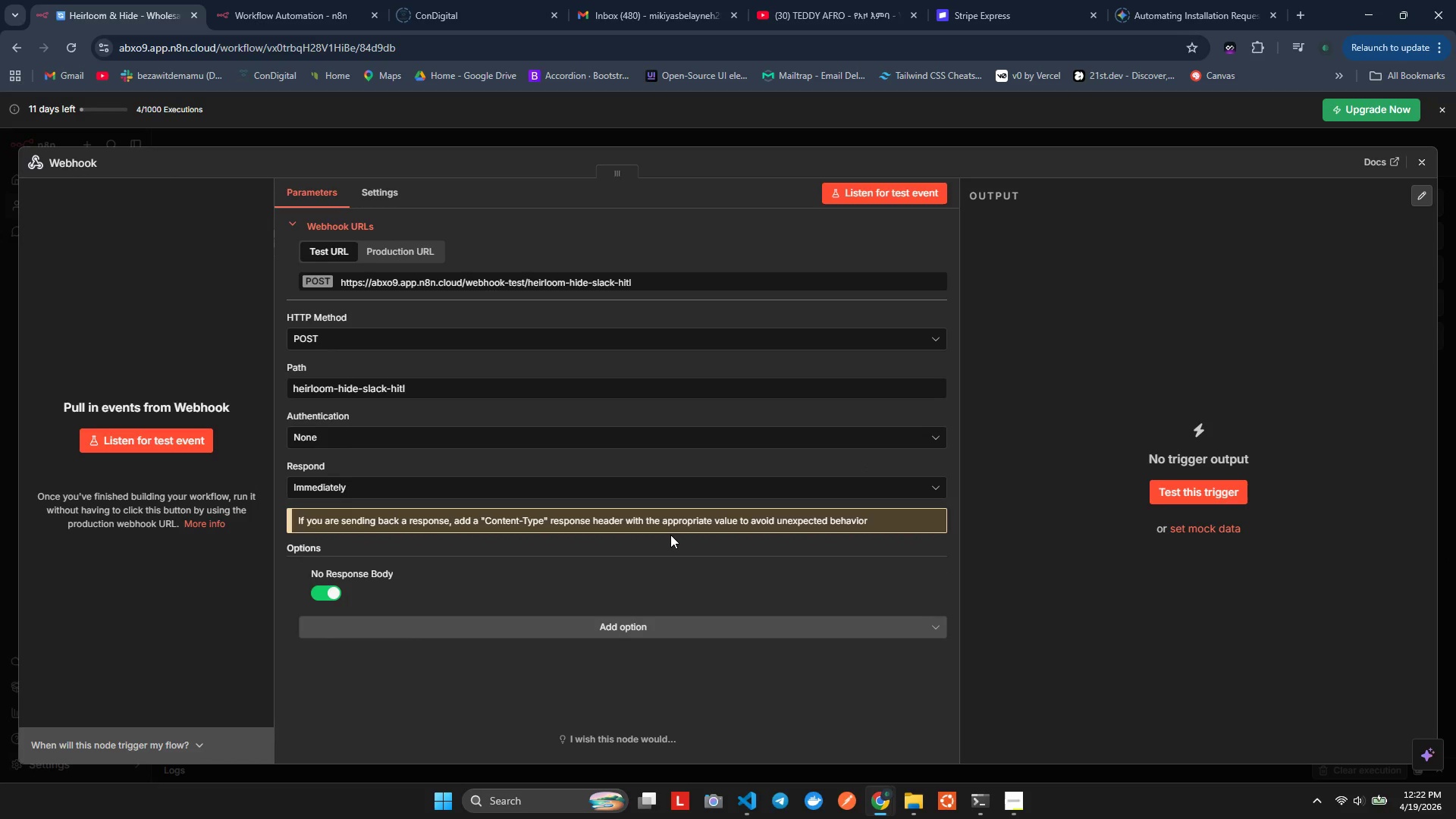 
scroll: coordinate [670, 535], scroll_direction: up, amount: 2.0
 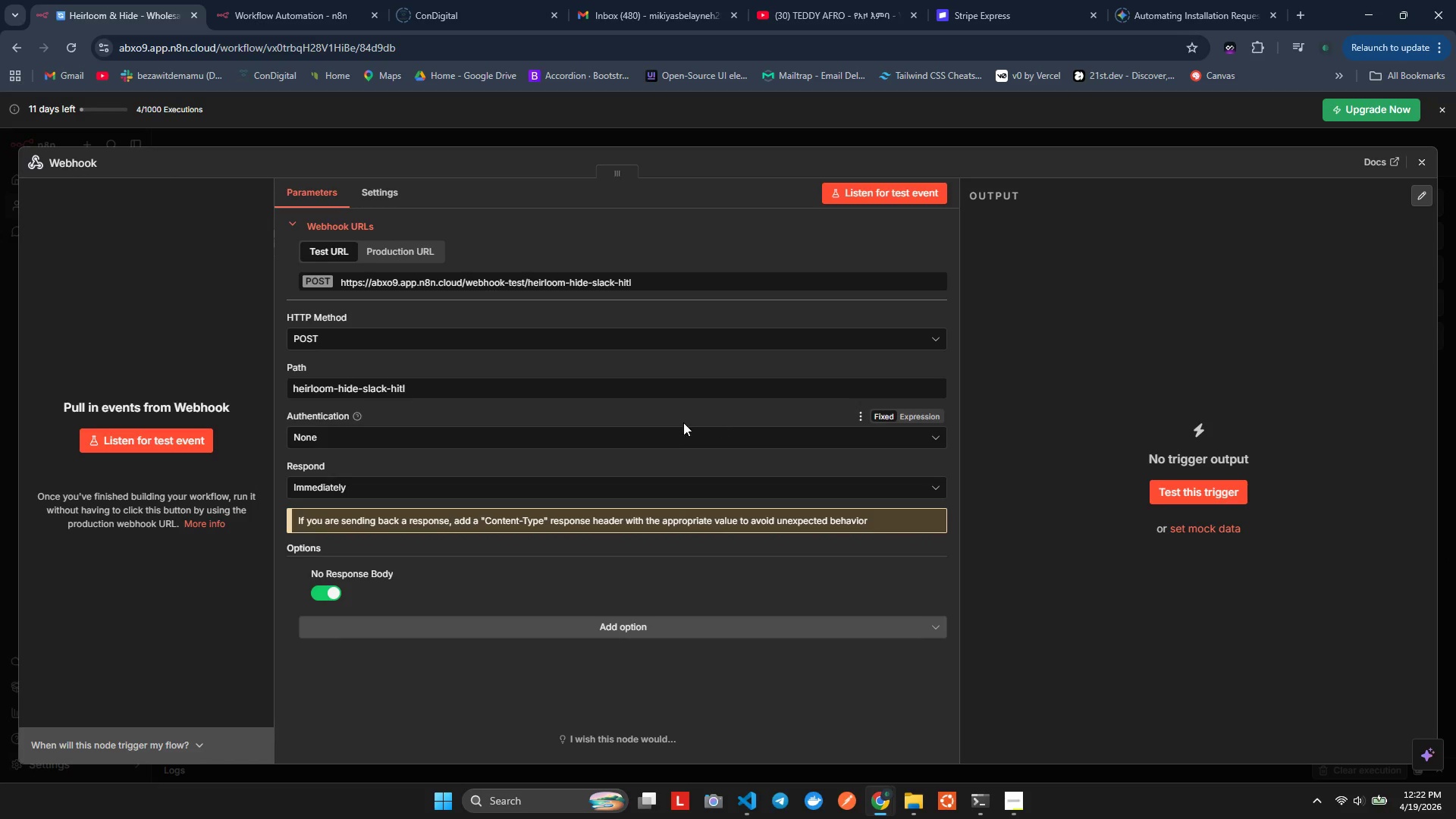 
scroll: coordinate [660, 433], scroll_direction: none, amount: 0.0
 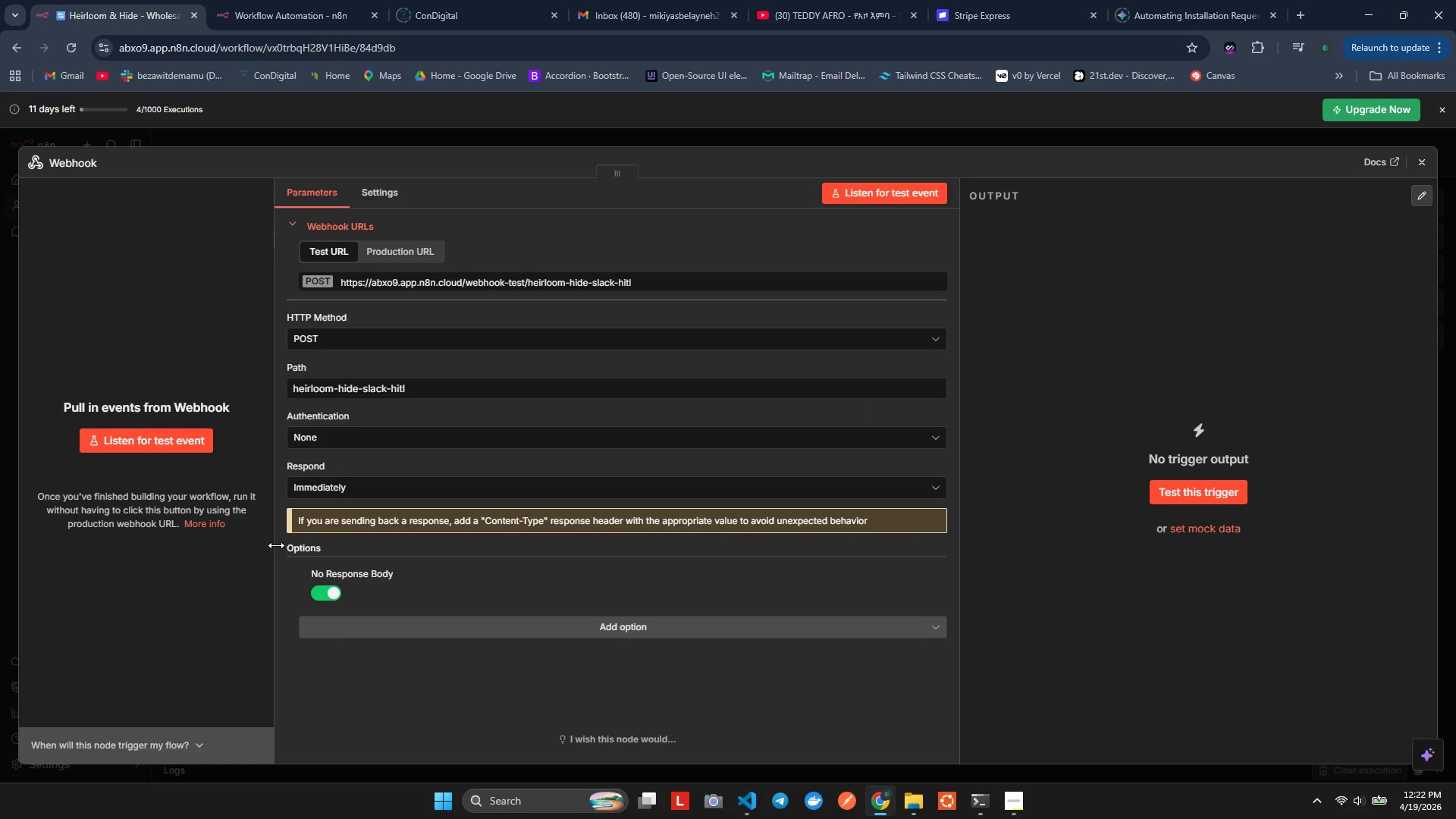 
double_click([297, 548])
 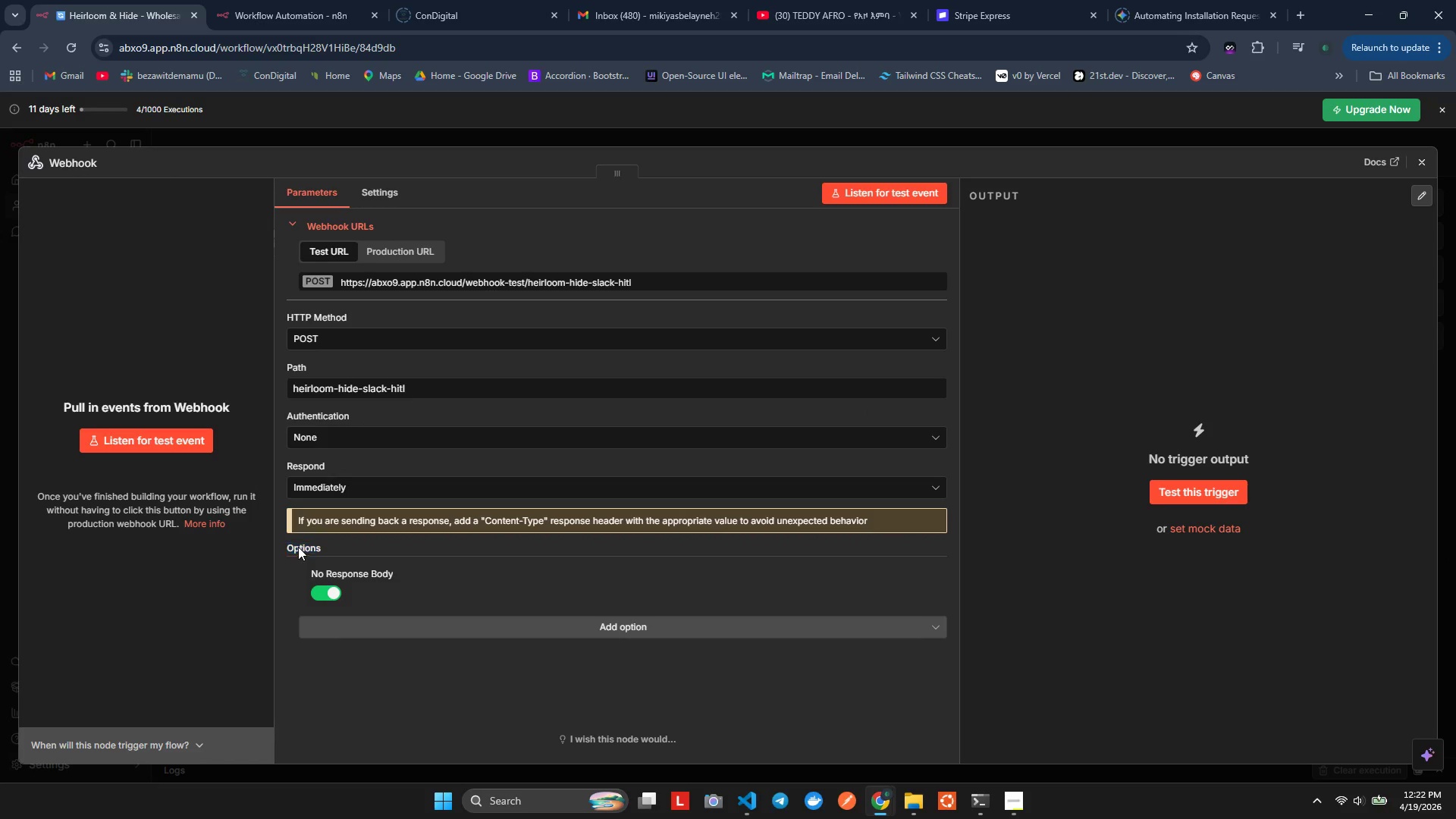 
triple_click([297, 548])
 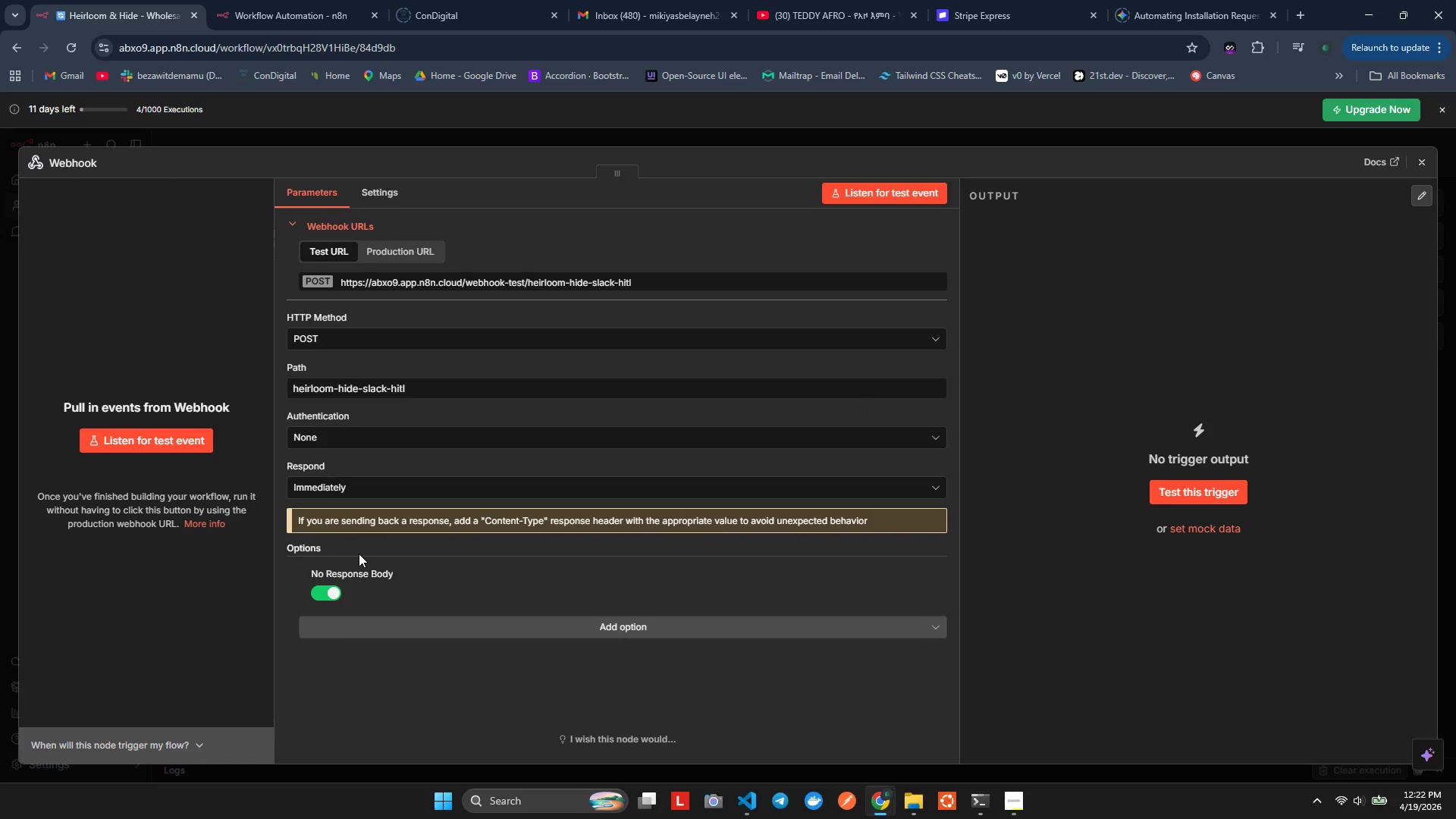 
triple_click([359, 554])
 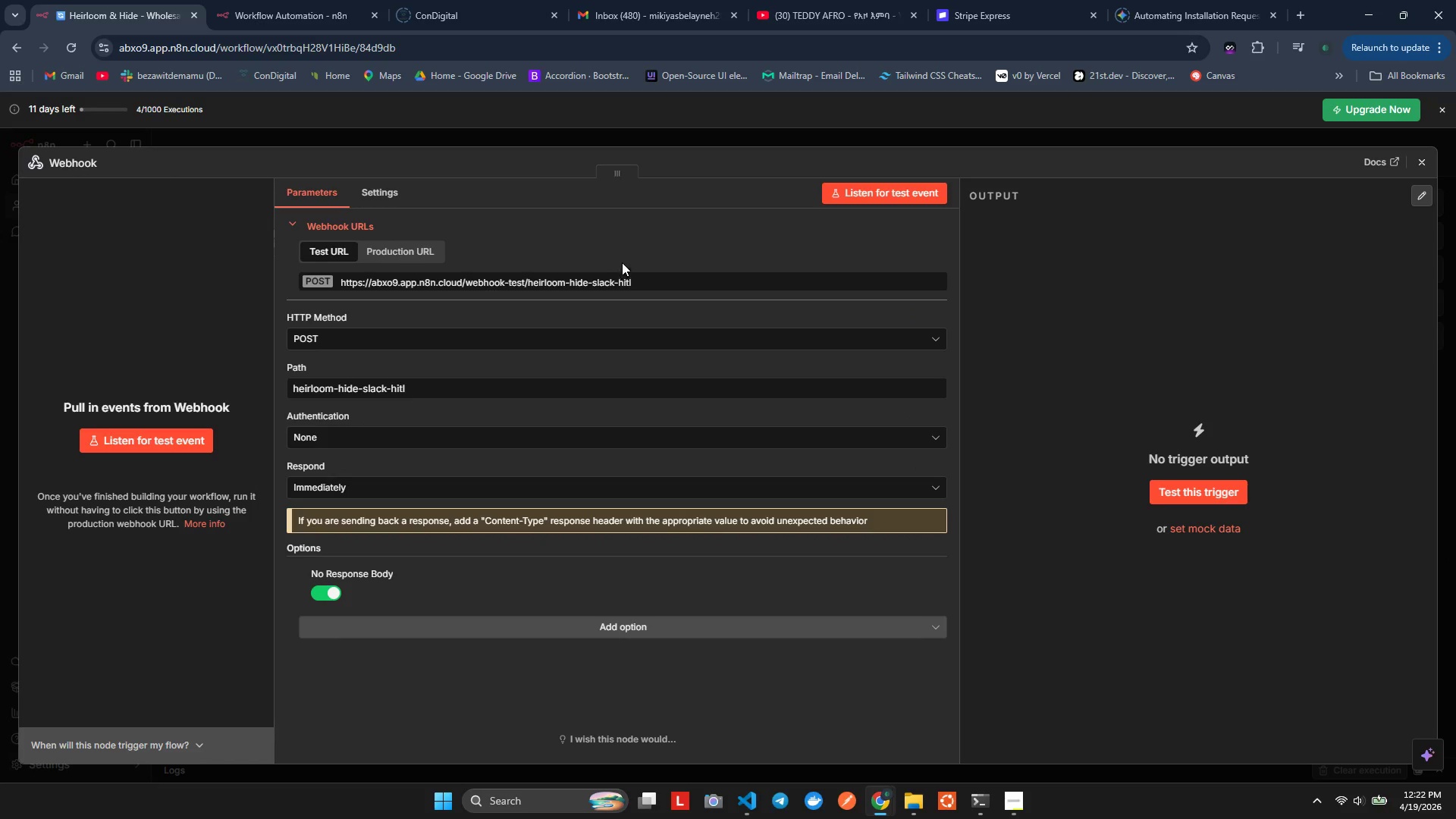 
scroll: coordinate [531, 460], scroll_direction: down, amount: 1.0
 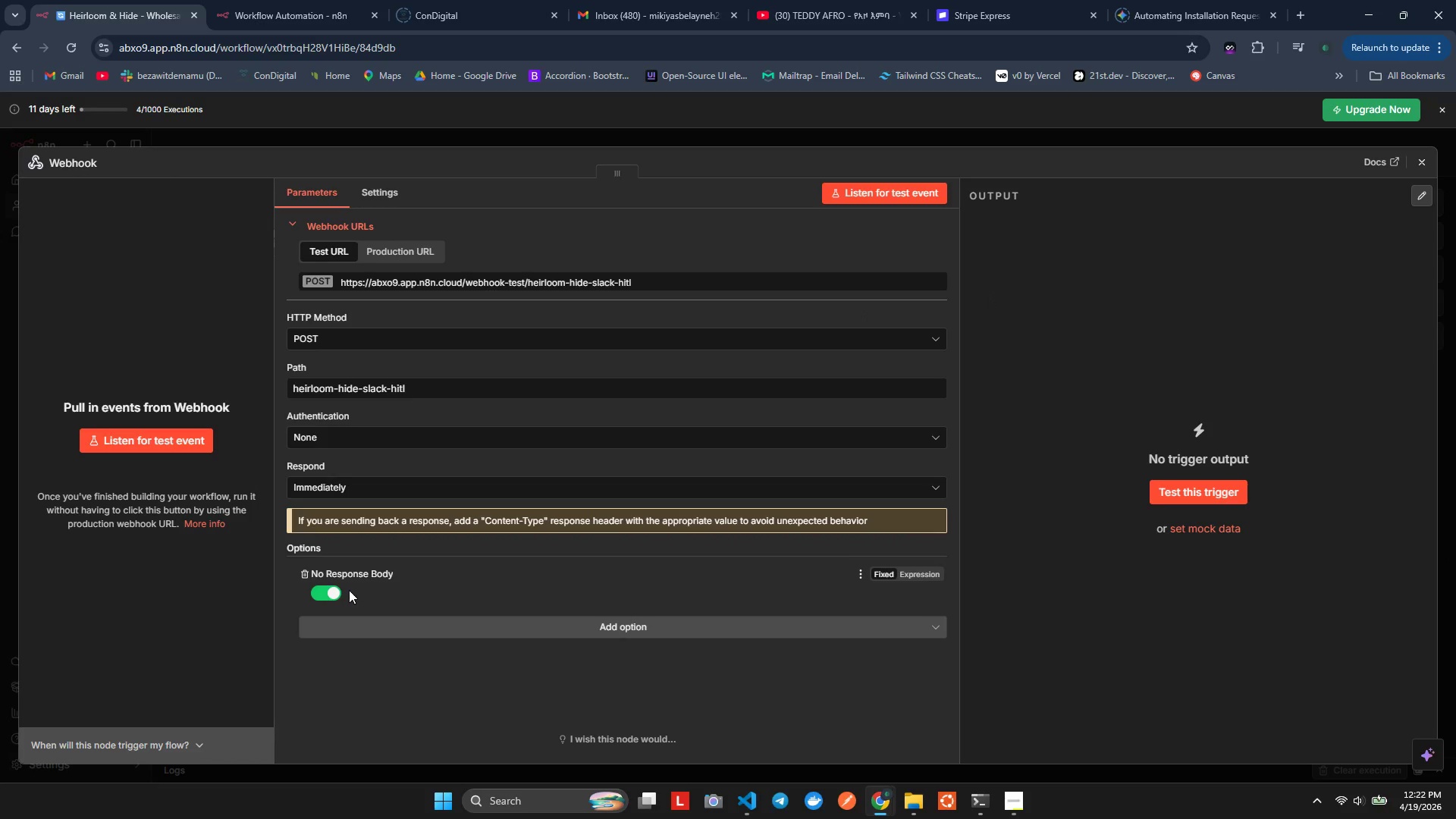 
wait(15.46)
 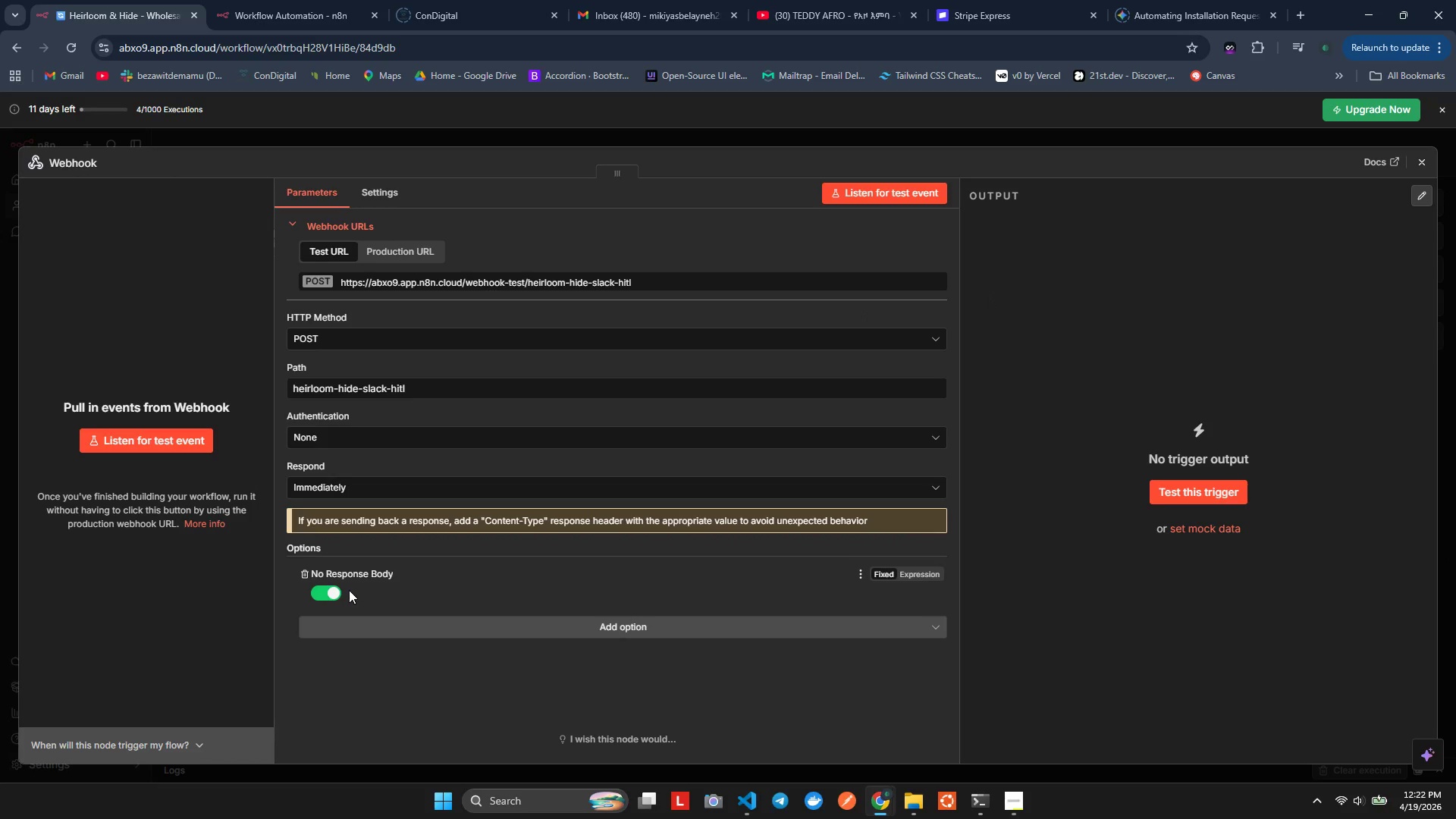 
mouse_move([513, 384])
 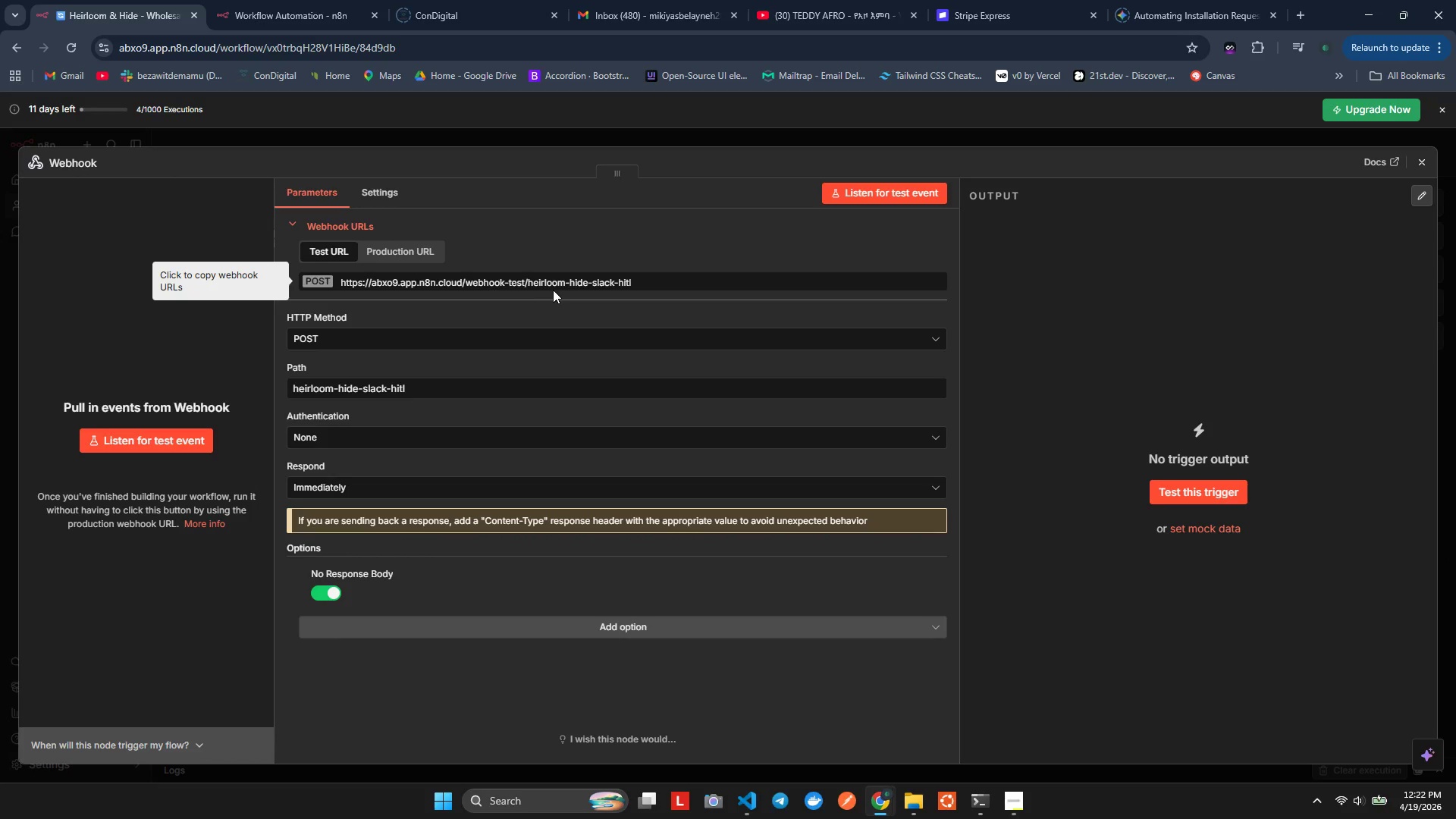 
scroll: coordinate [514, 544], scroll_direction: down, amount: 4.0
 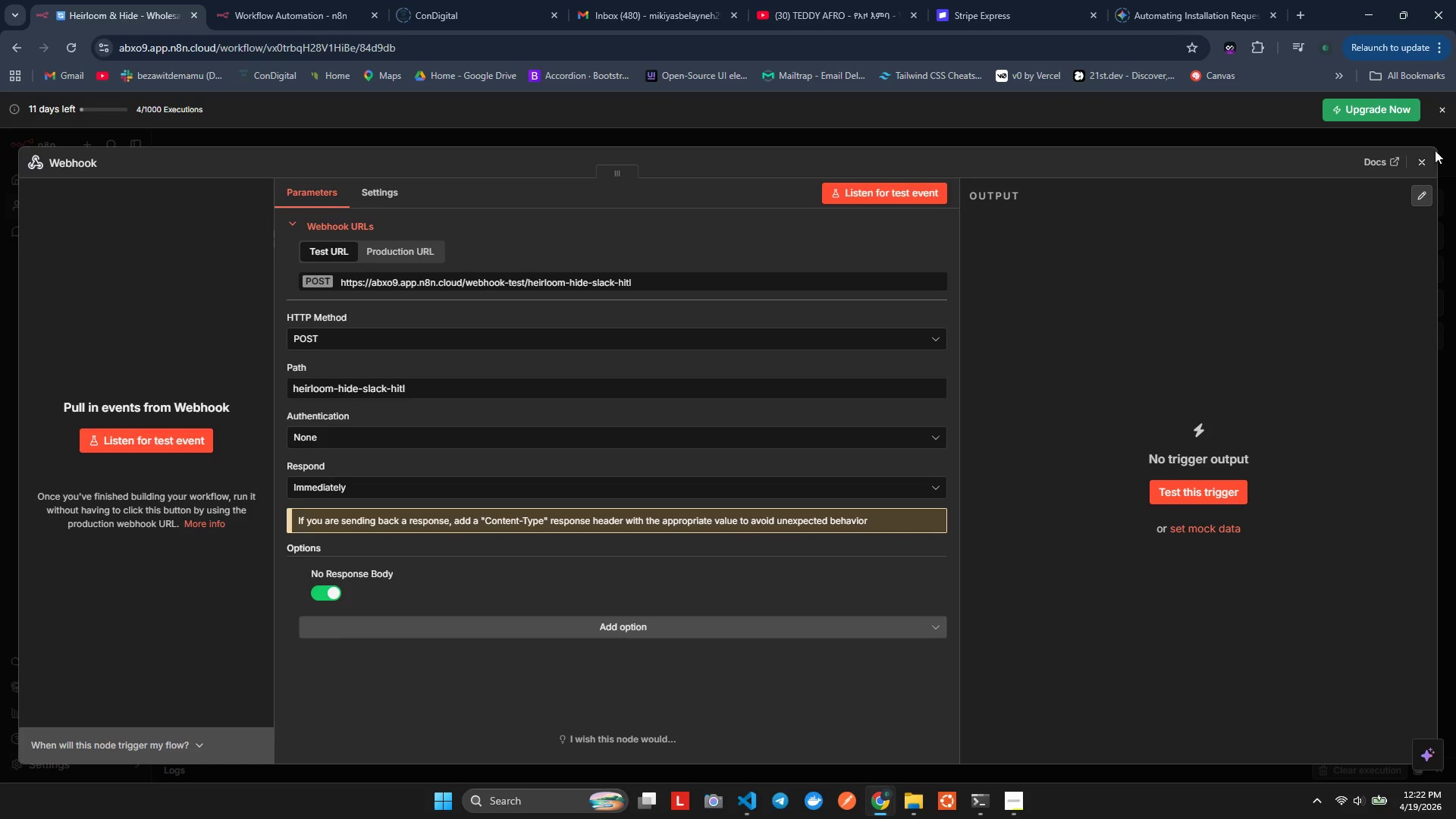 
left_click([1426, 161])
 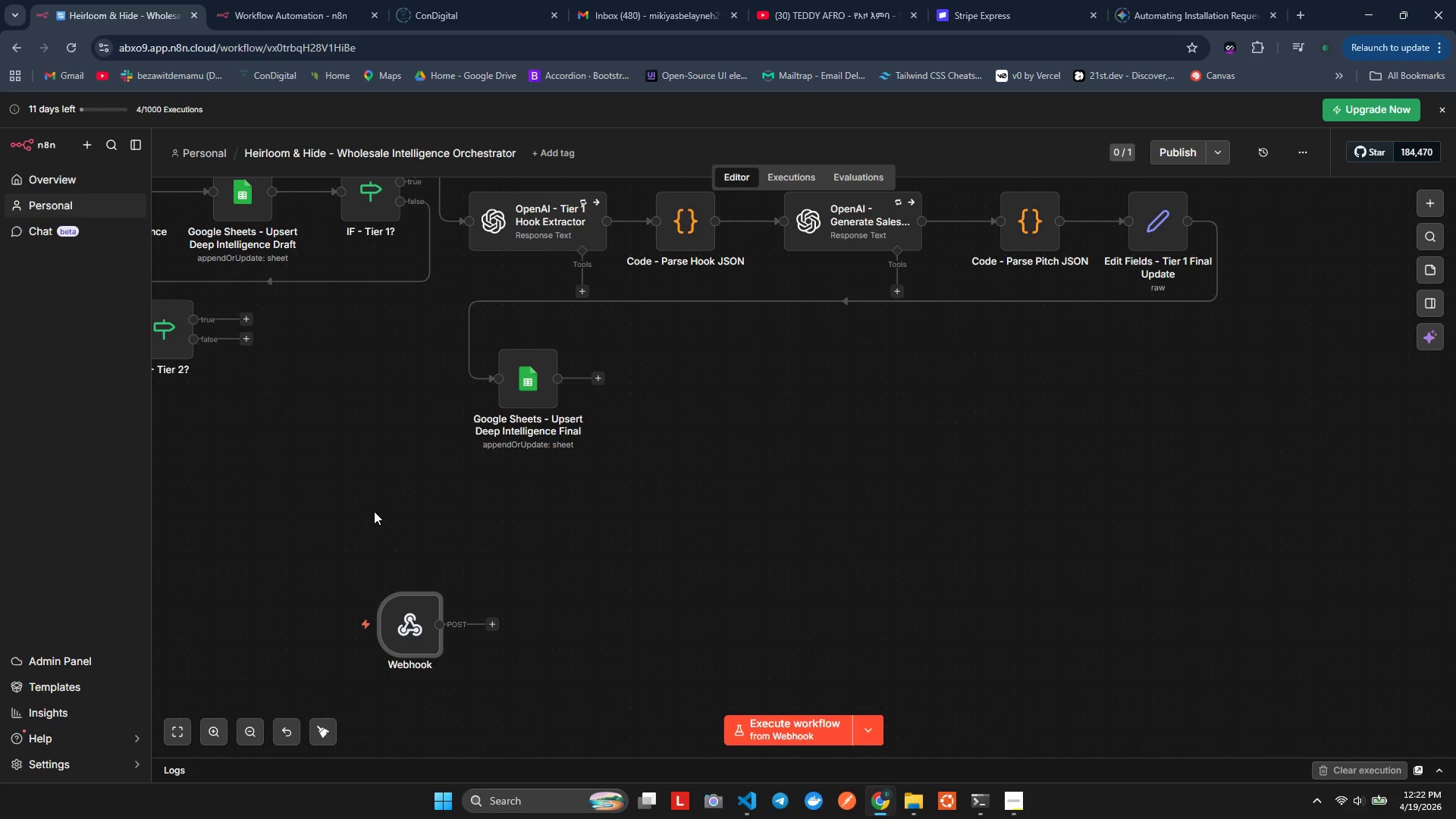 
wait(12.48)
 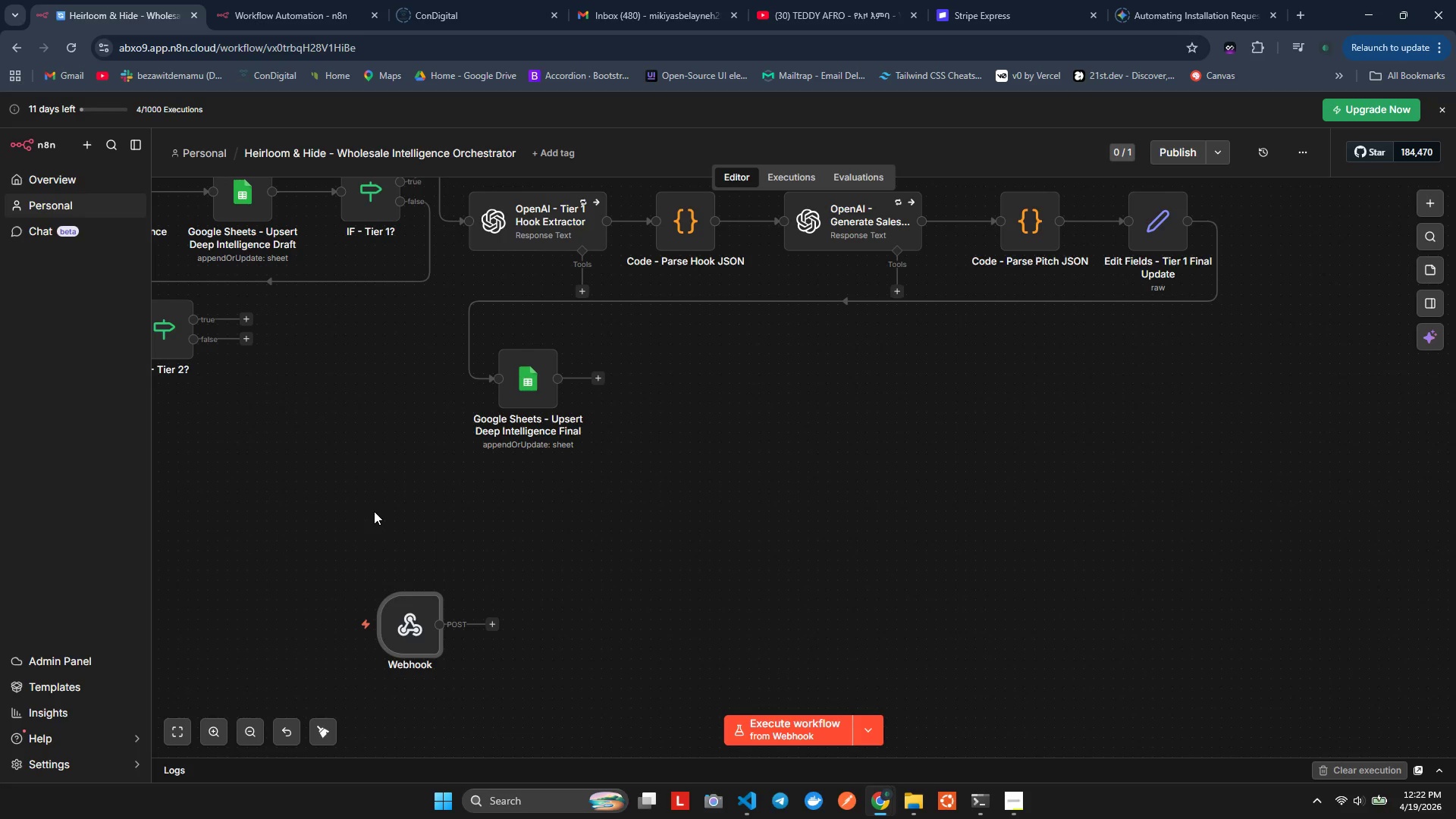 
left_click([402, 609])
 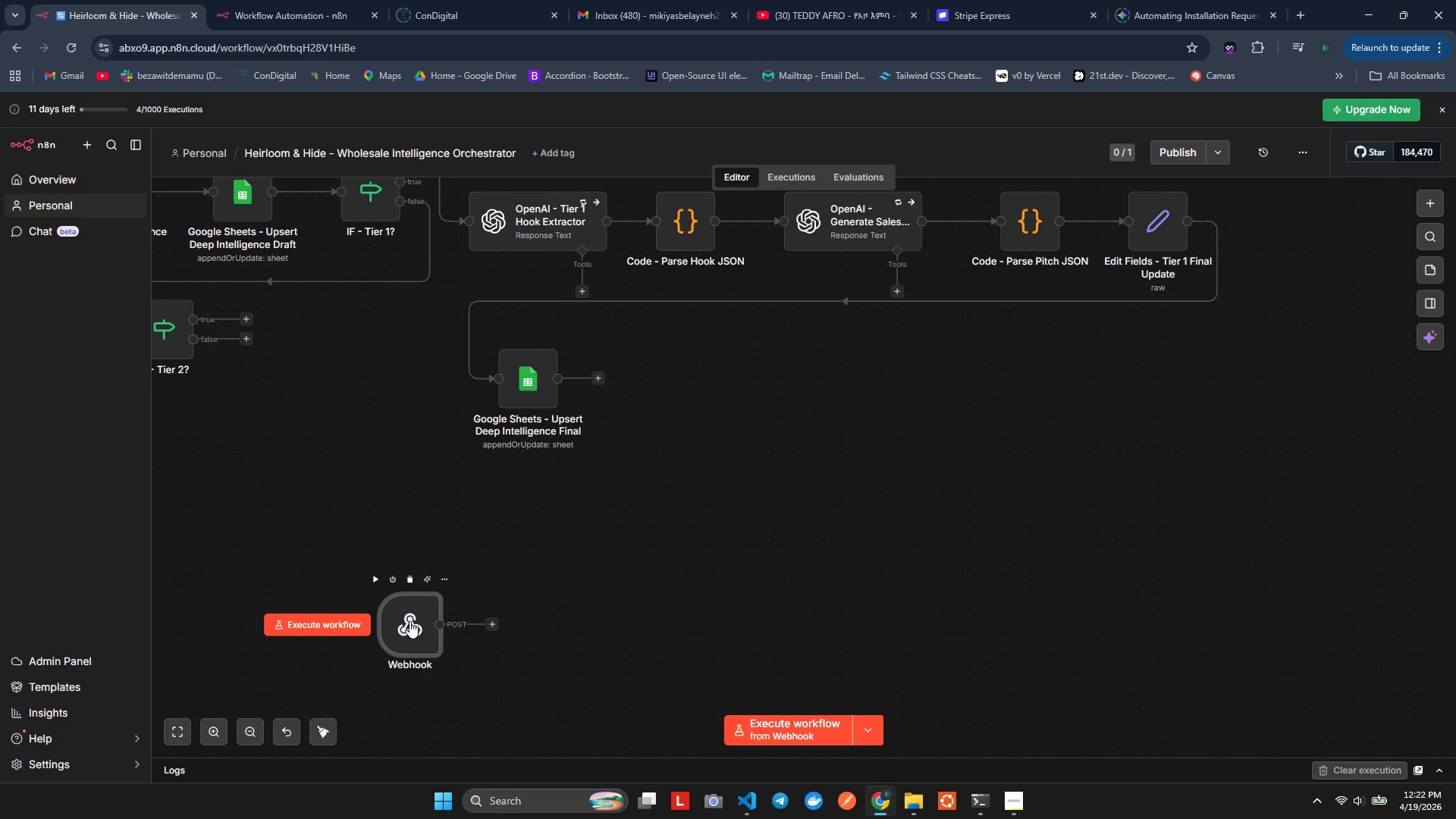 
double_click([410, 622])
 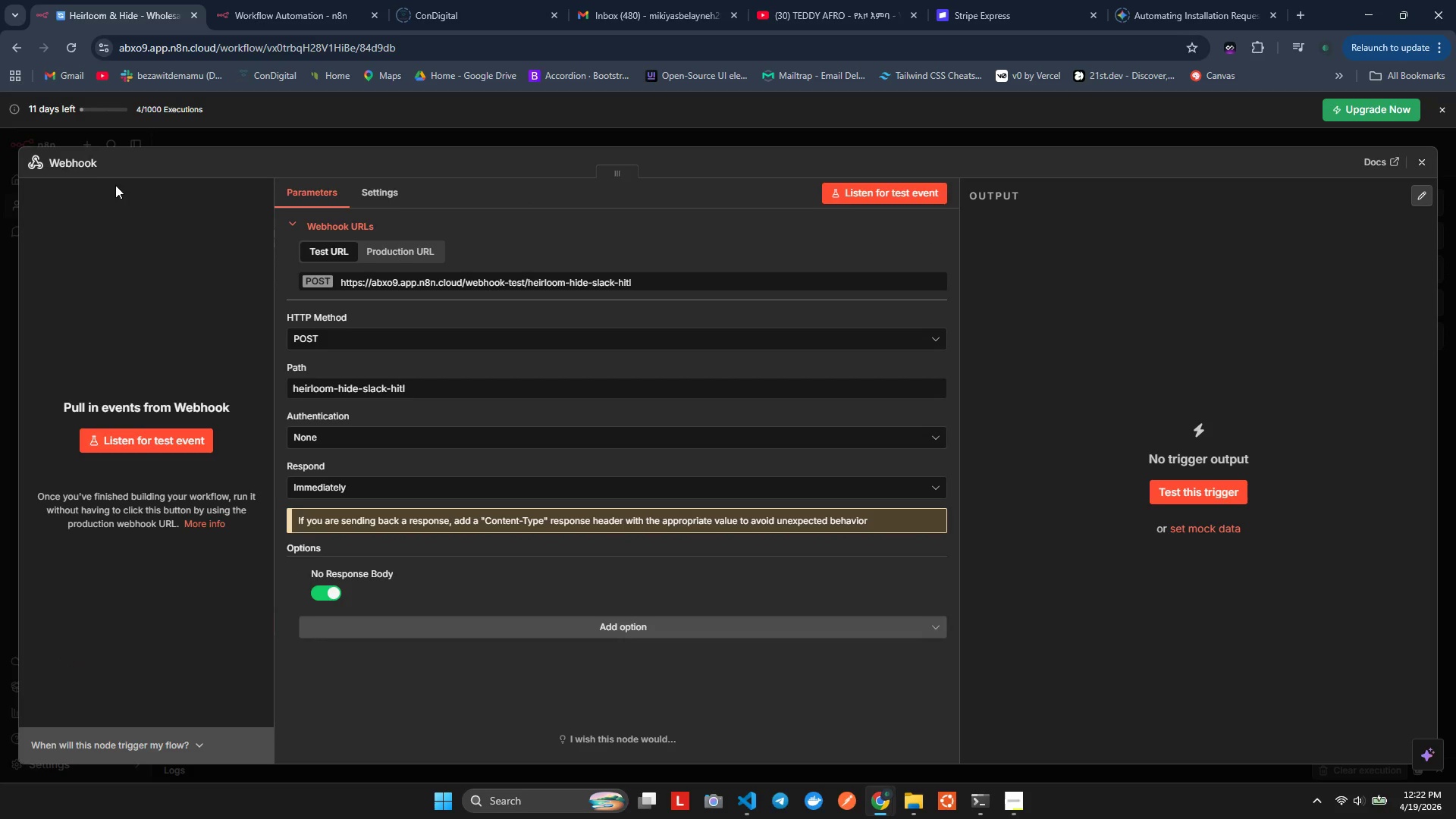 
left_click([96, 169])
 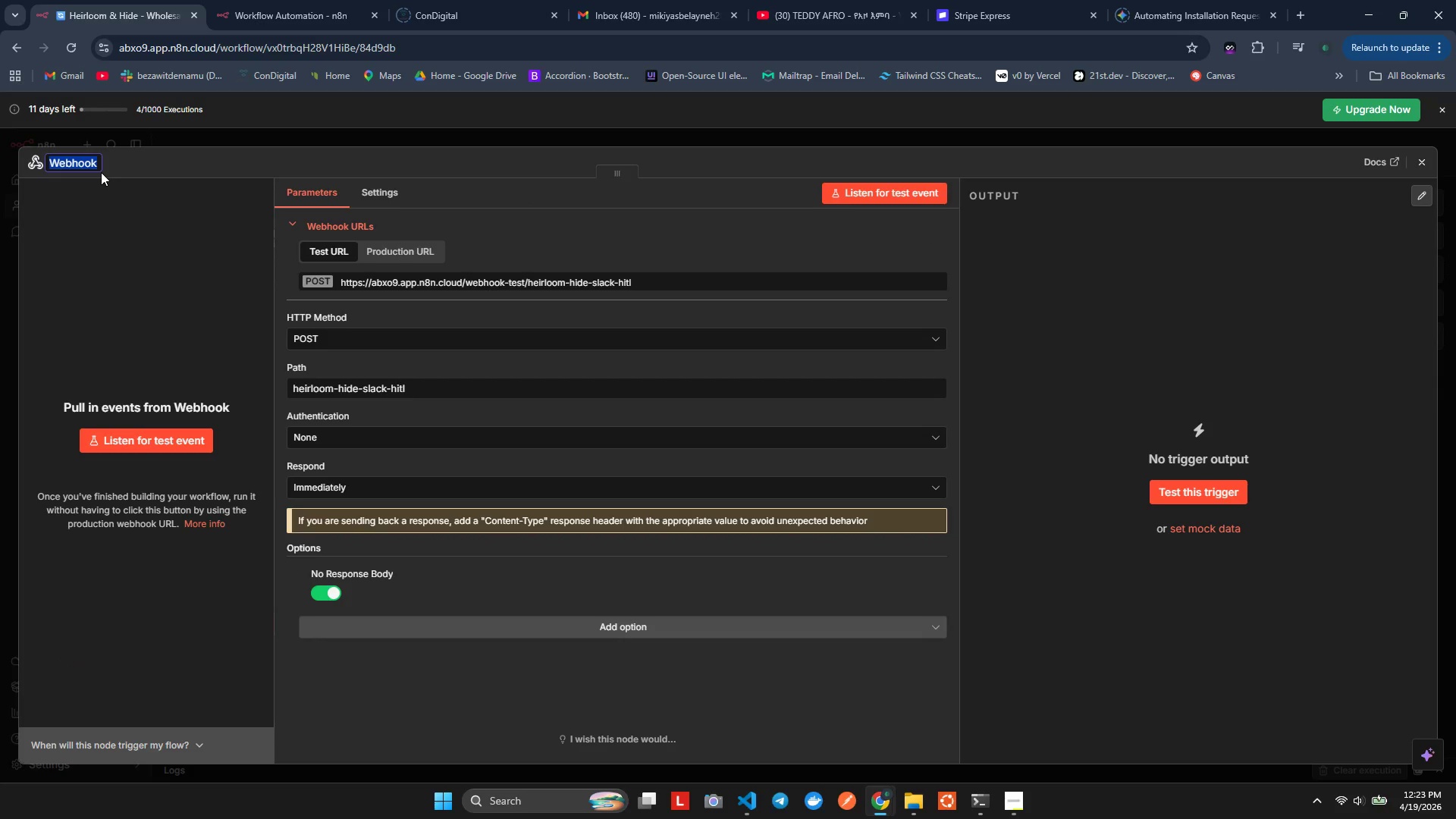 
wait(17.72)
 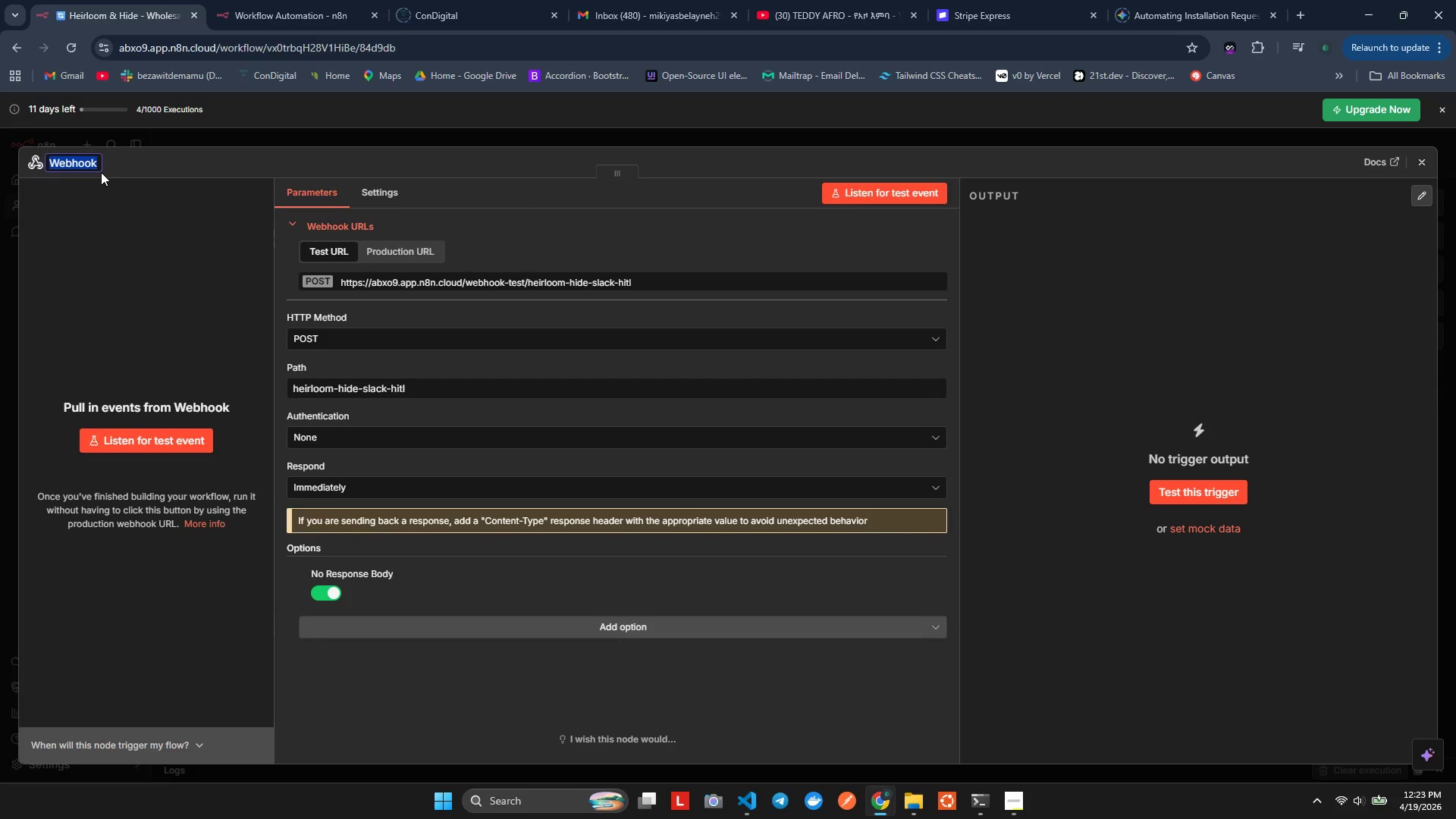 
key(ArrowRight)
 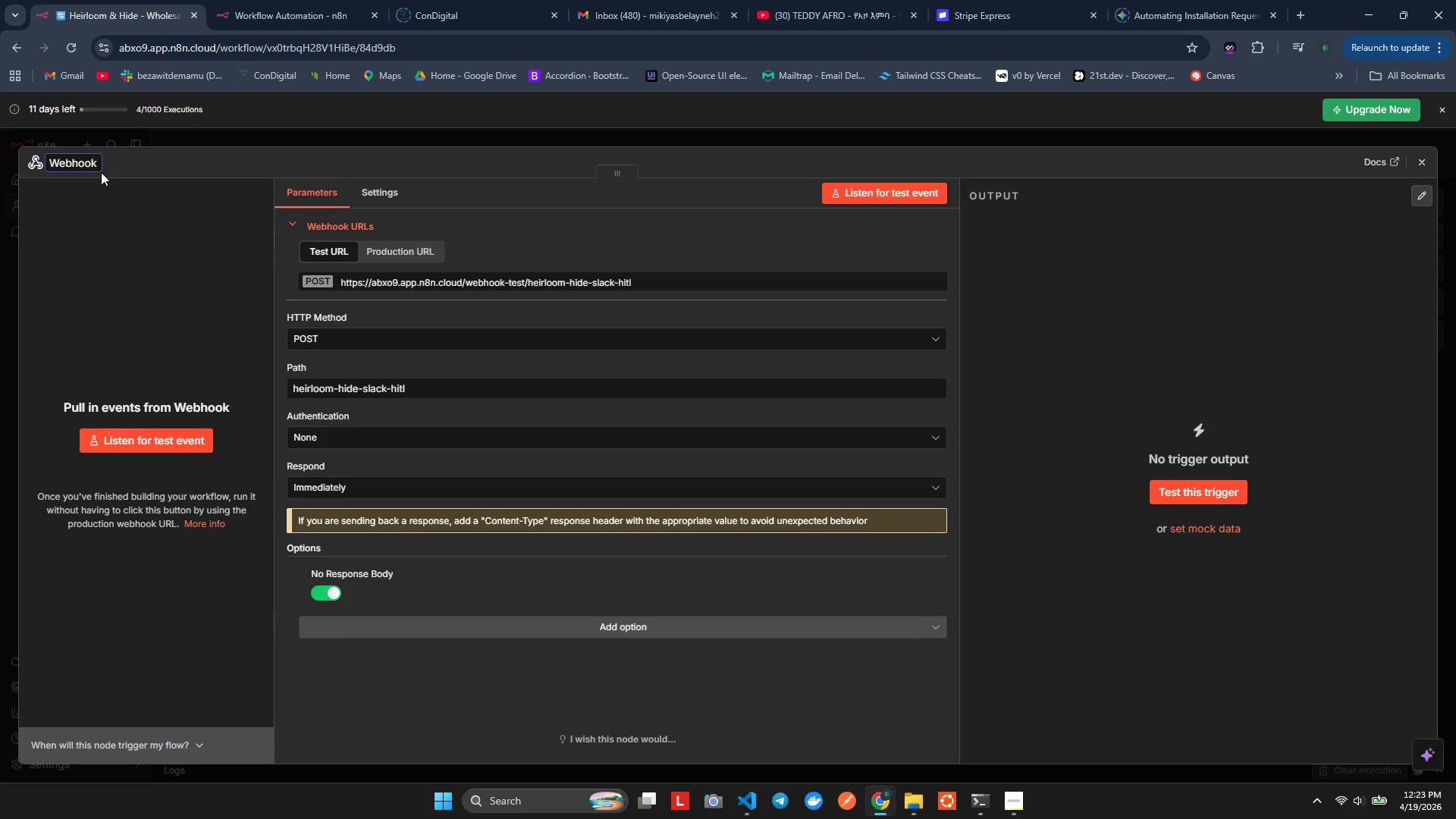 
type( - Sack HITL Callback)
 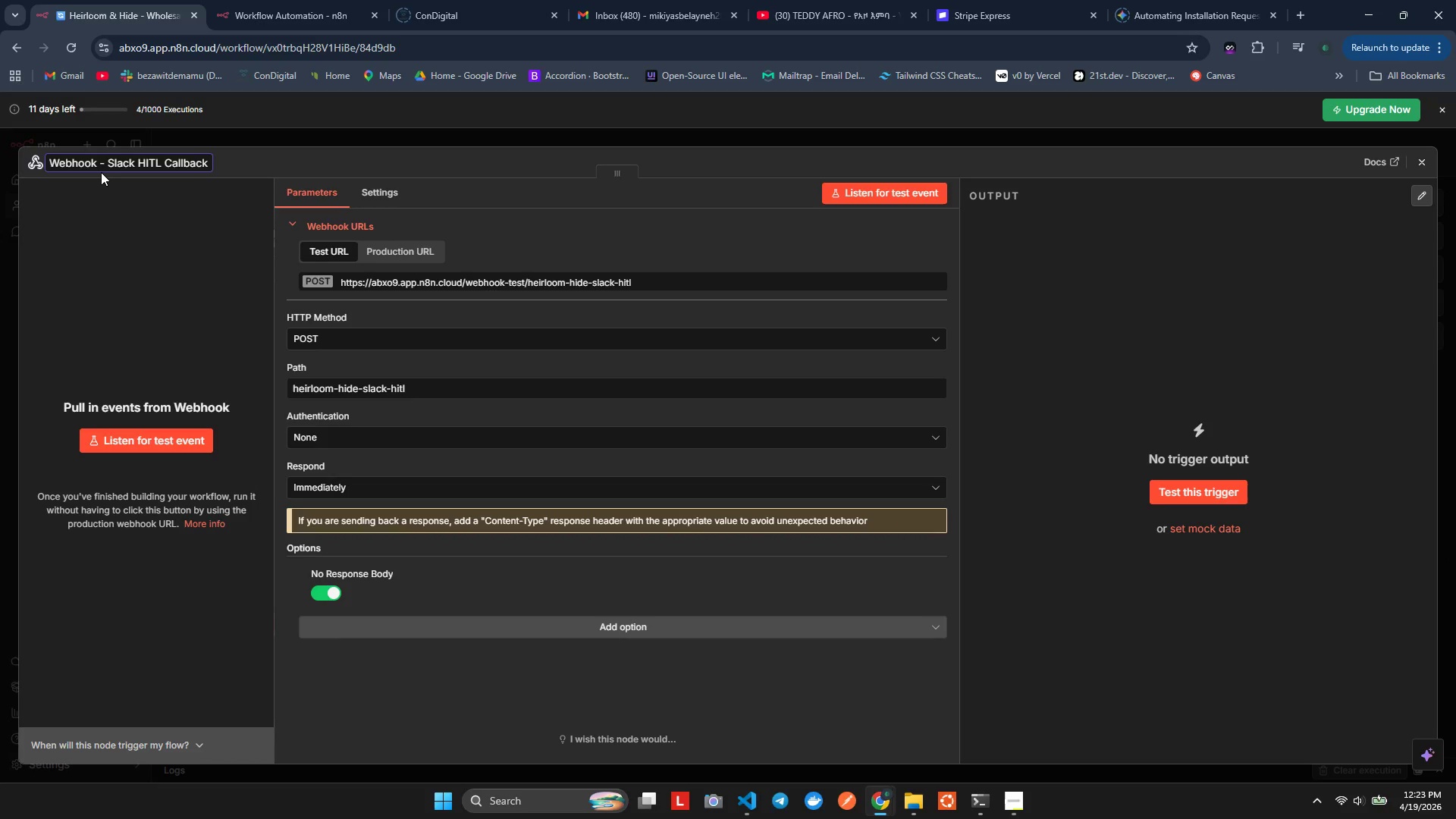 
left_click([100, 242])
 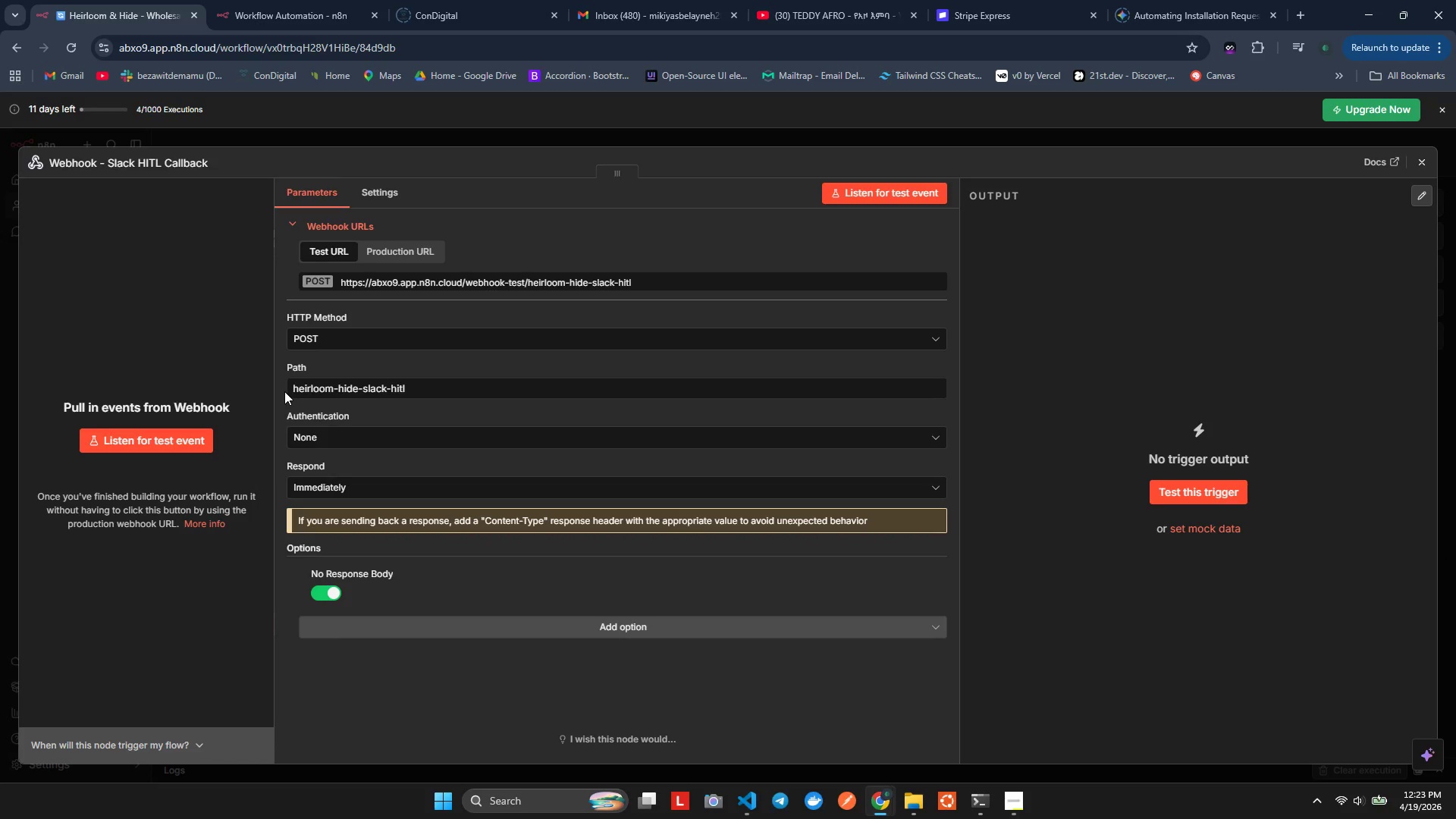 
scroll: coordinate [614, 504], scroll_direction: down, amount: 2.0
 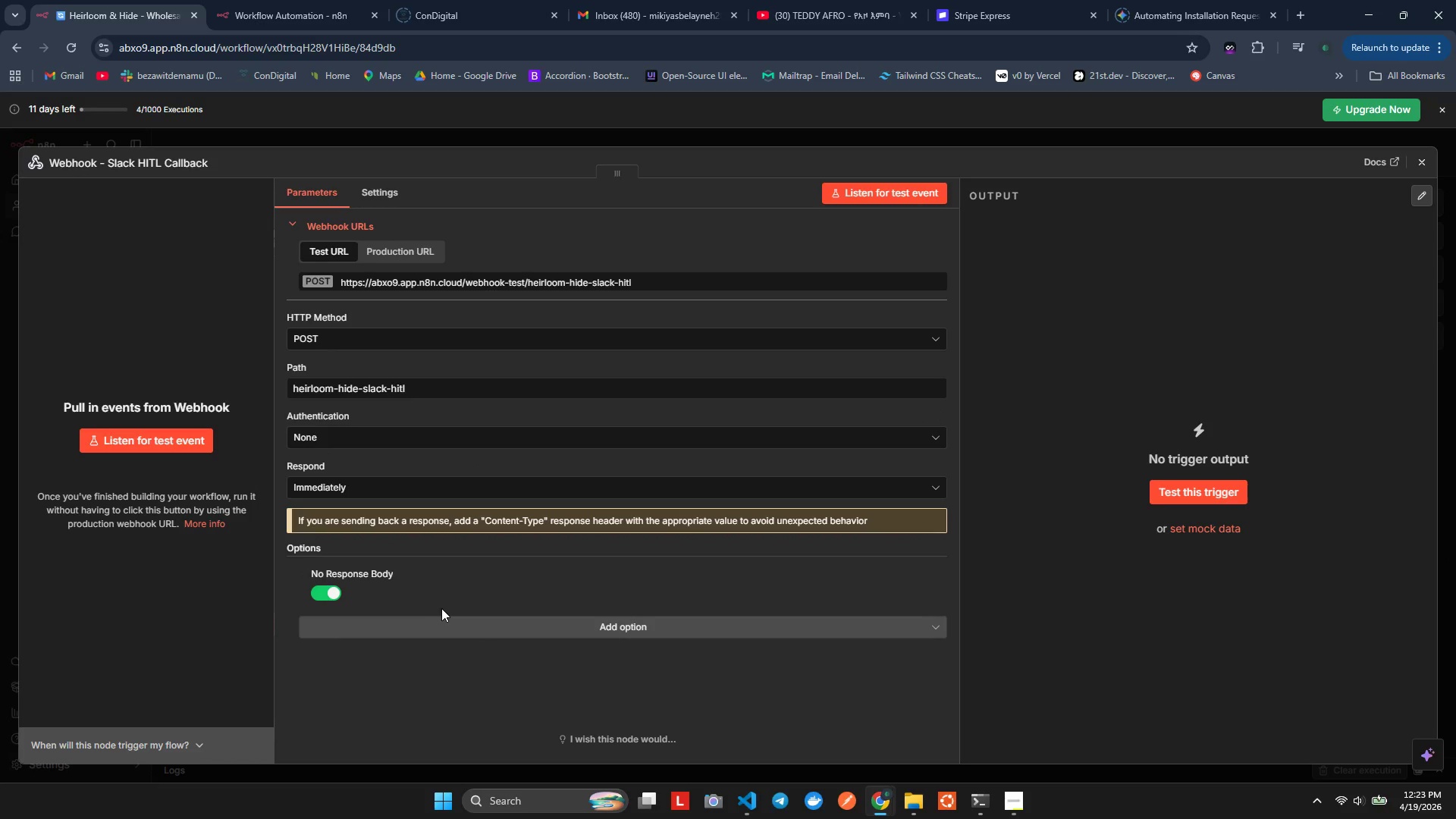 
wait(8.93)
 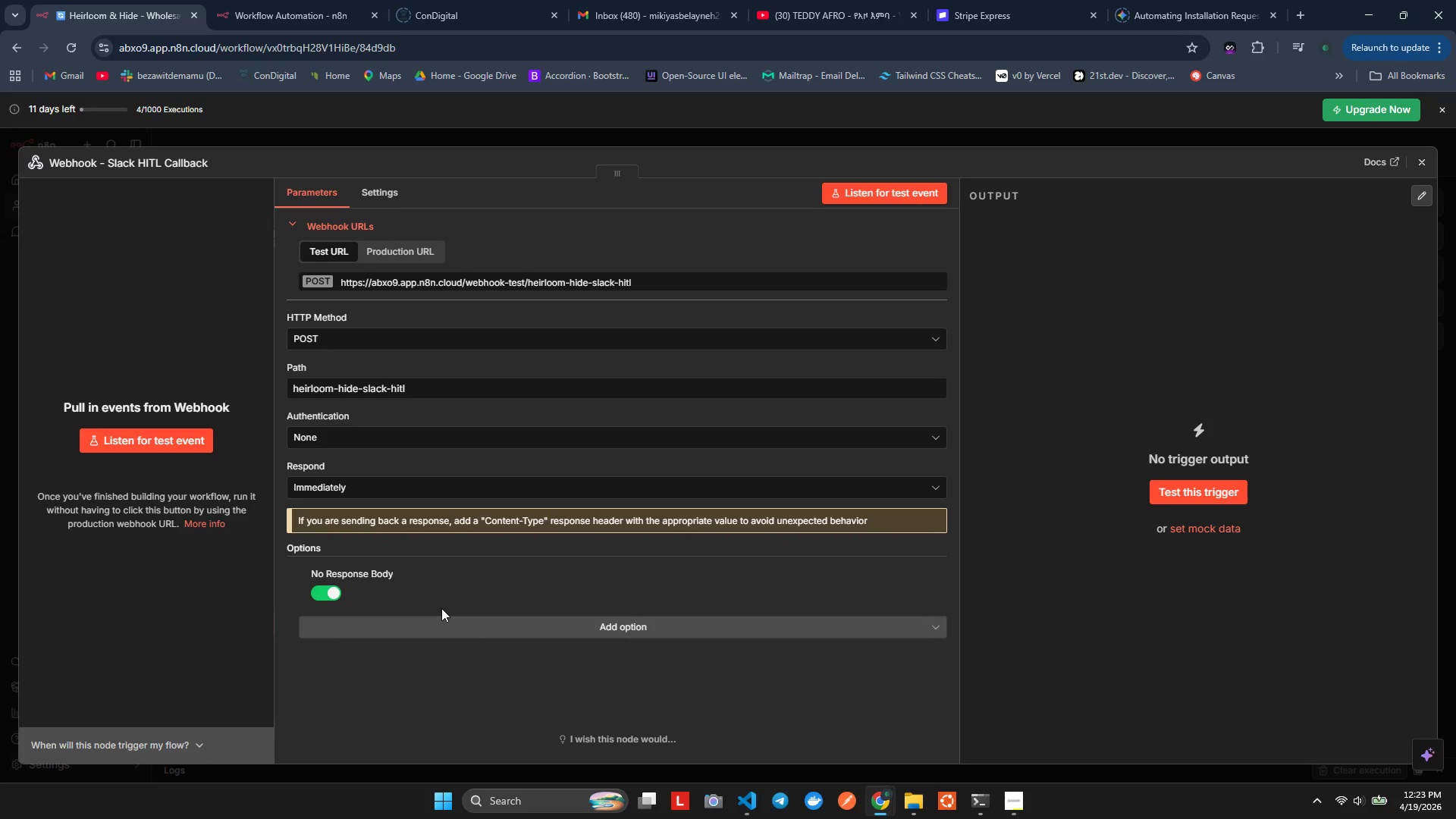 
scroll: coordinate [433, 503], scroll_direction: down, amount: 1.0
 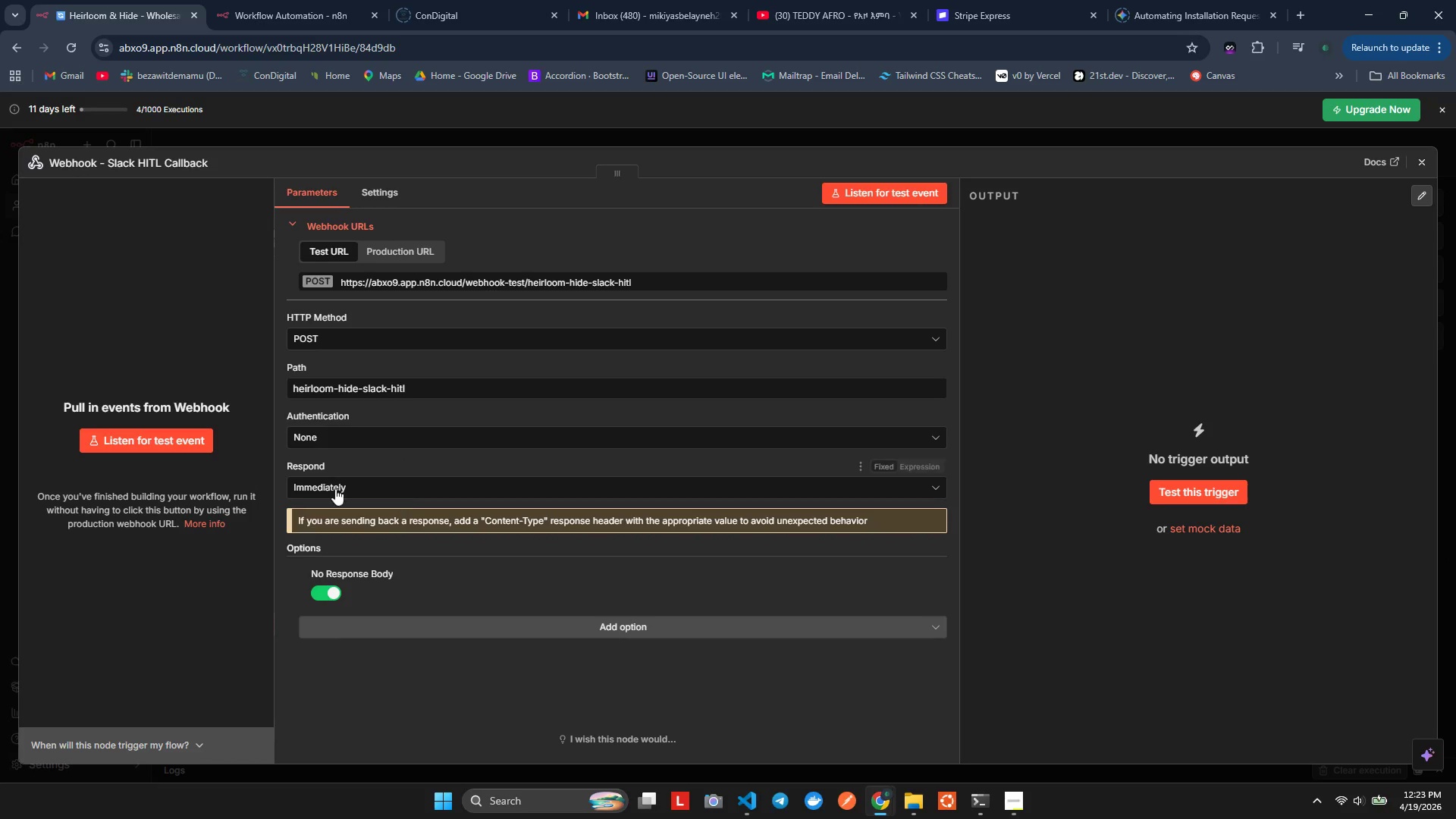 
mouse_move([293, 485])
 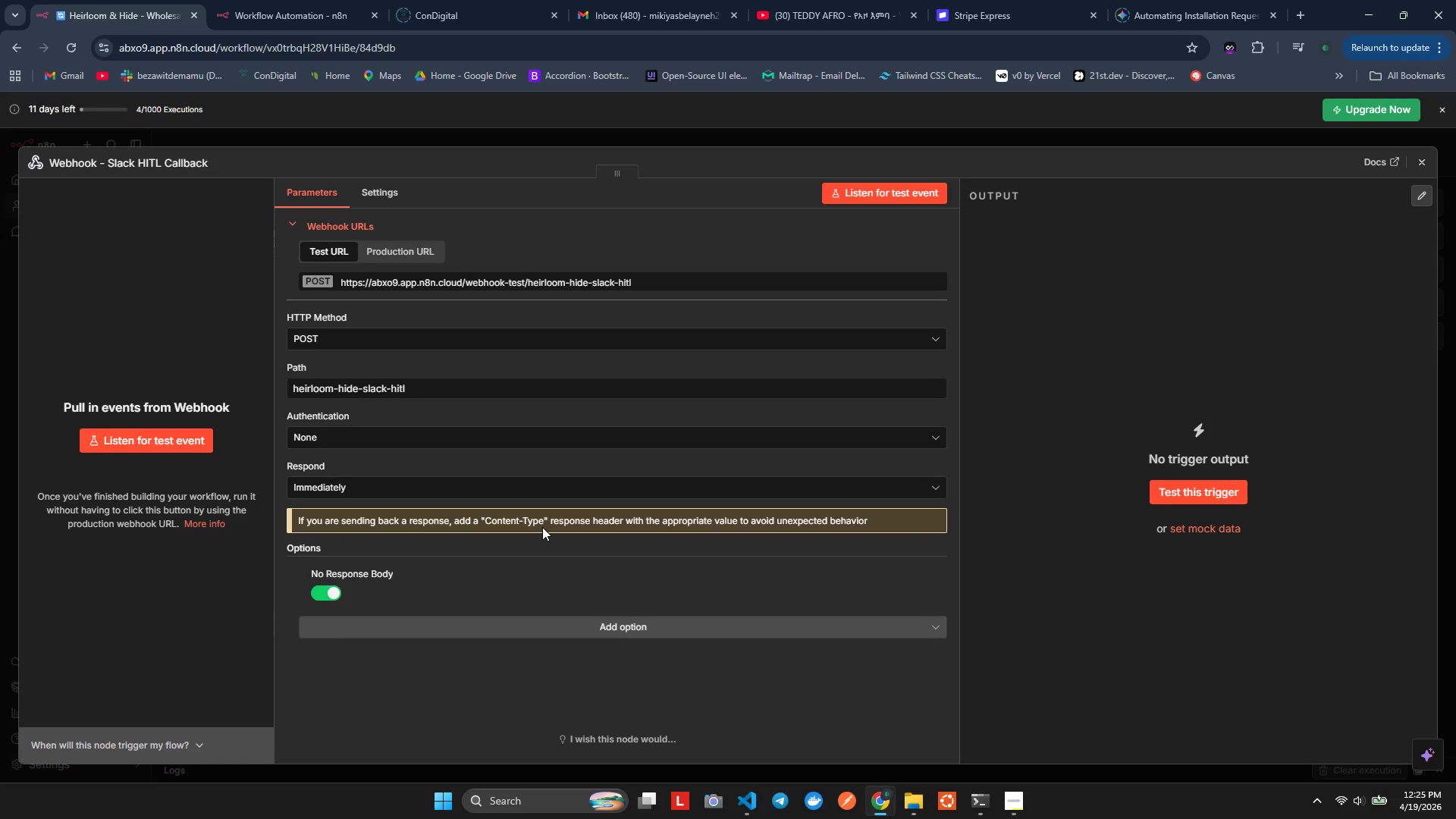 
wait(87.72)
 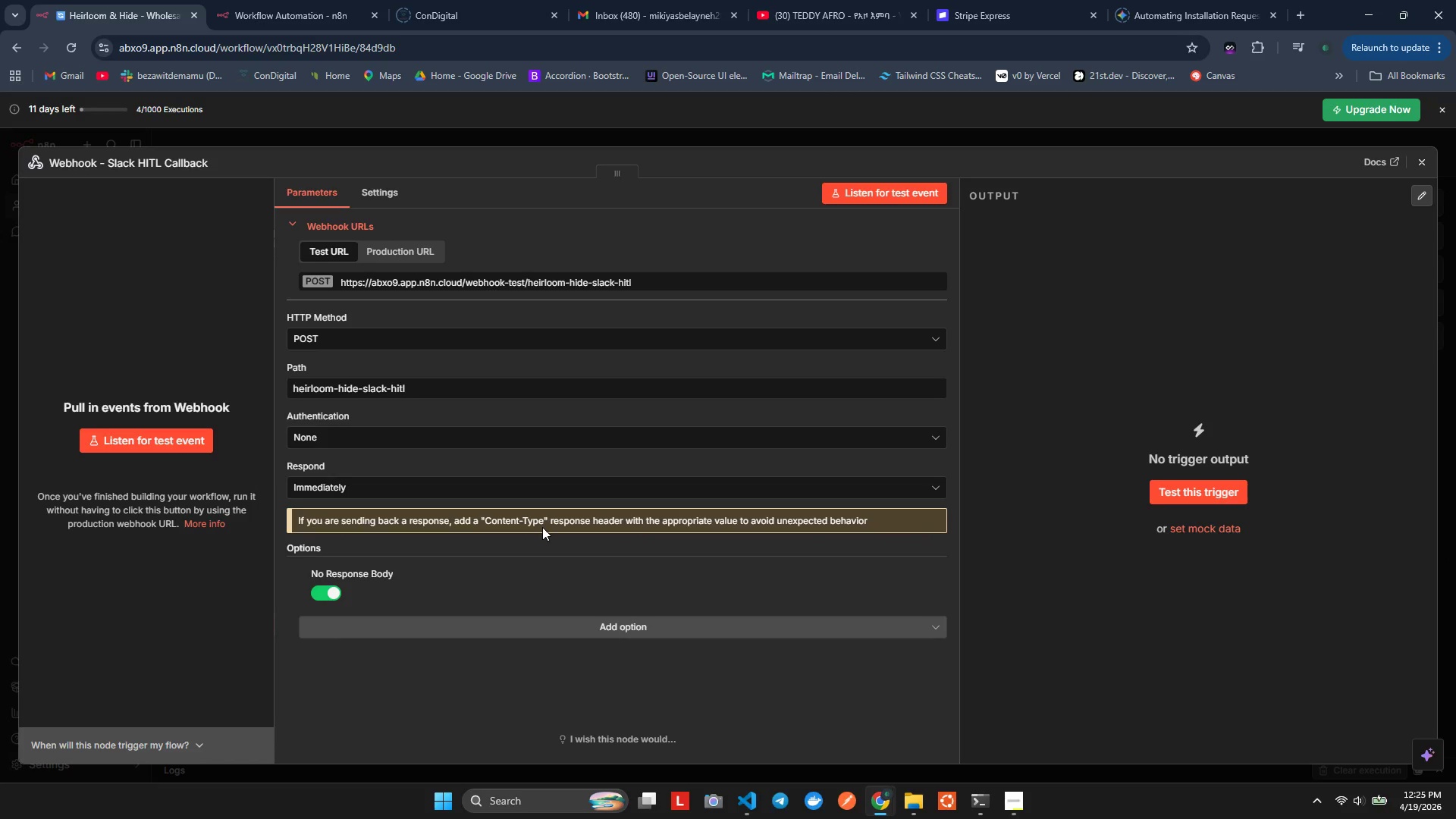 
scroll: coordinate [412, 513], scroll_direction: down, amount: 1.0
 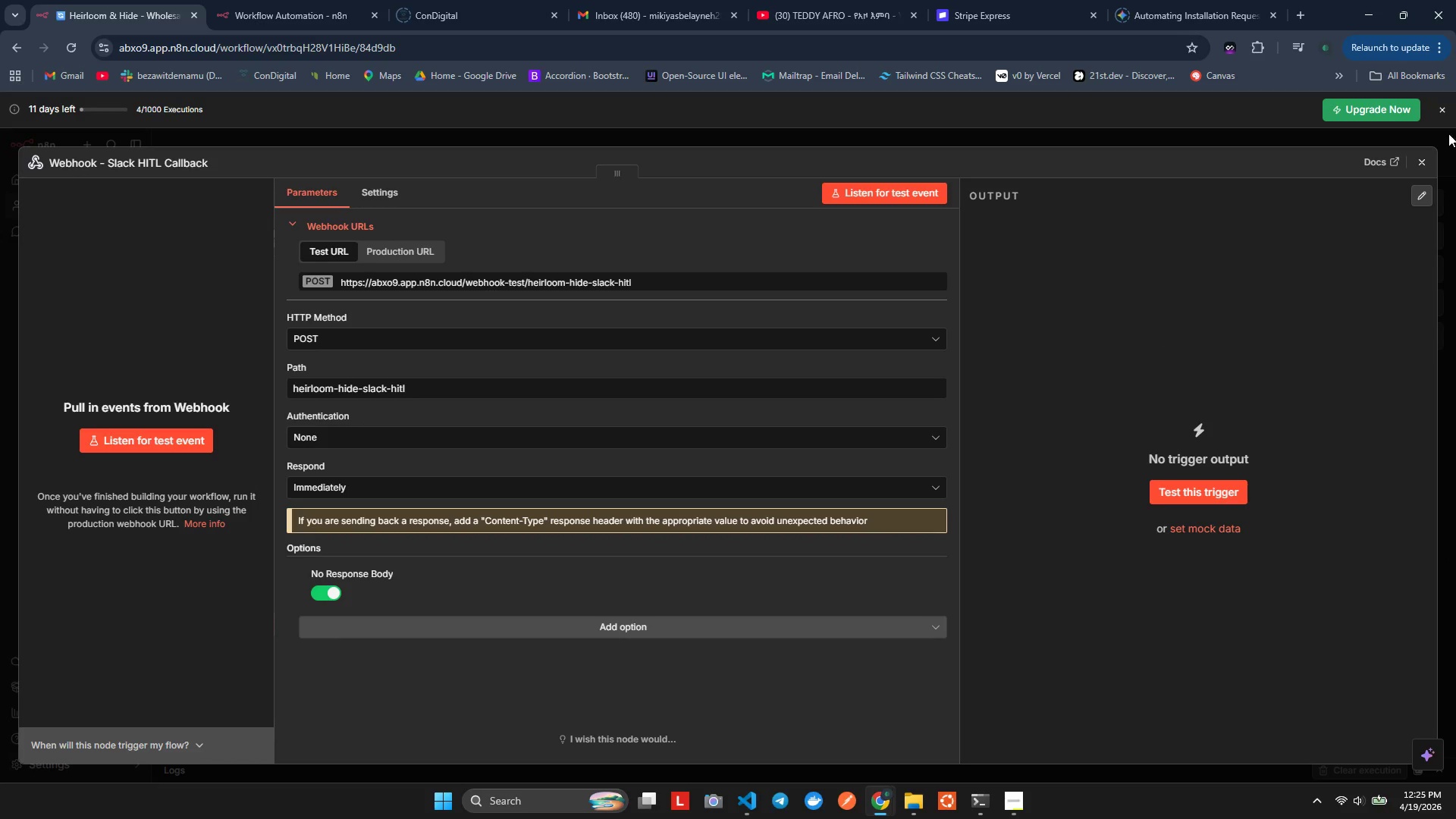 
wait(48.3)
 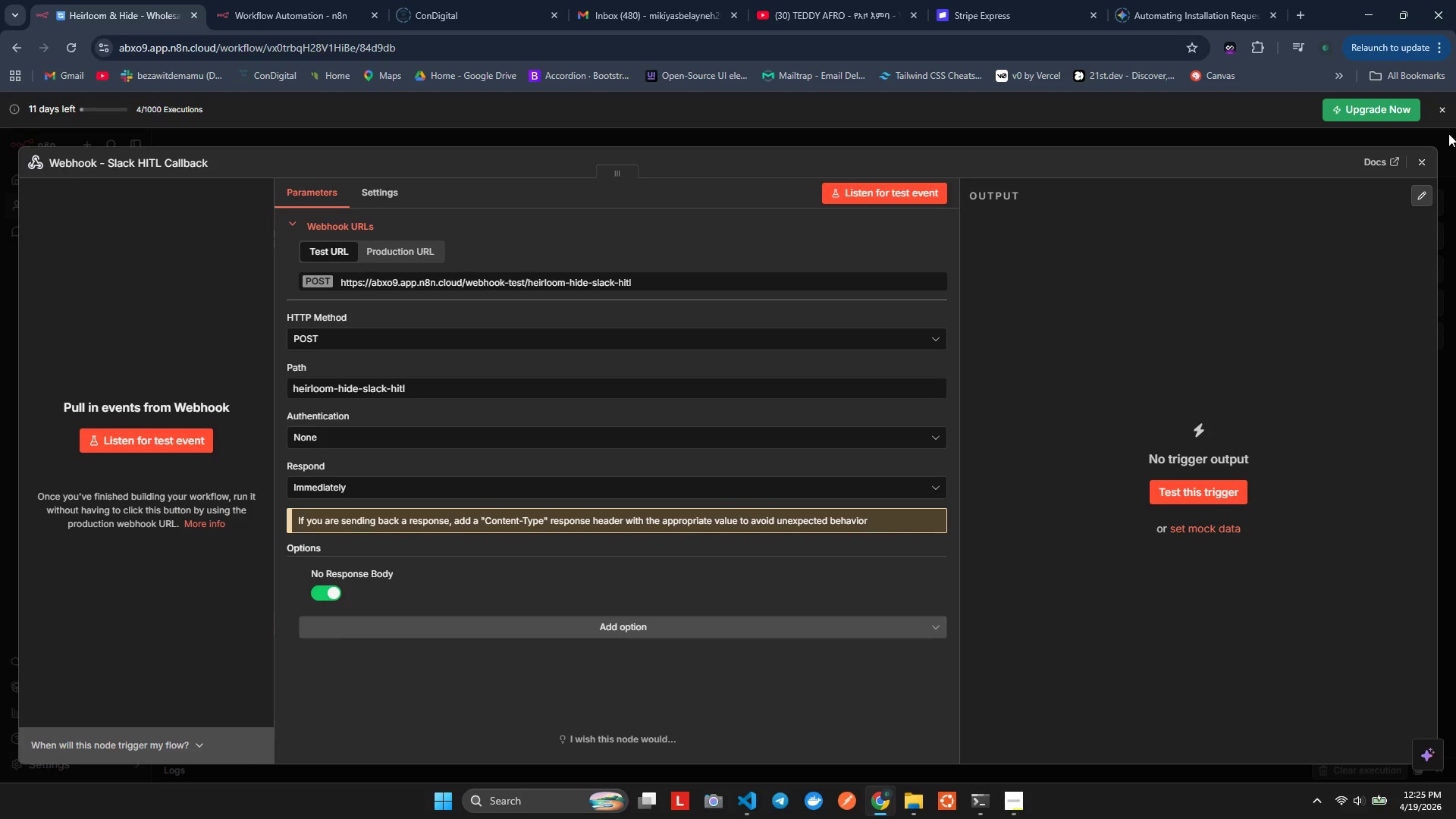 
type(code)
 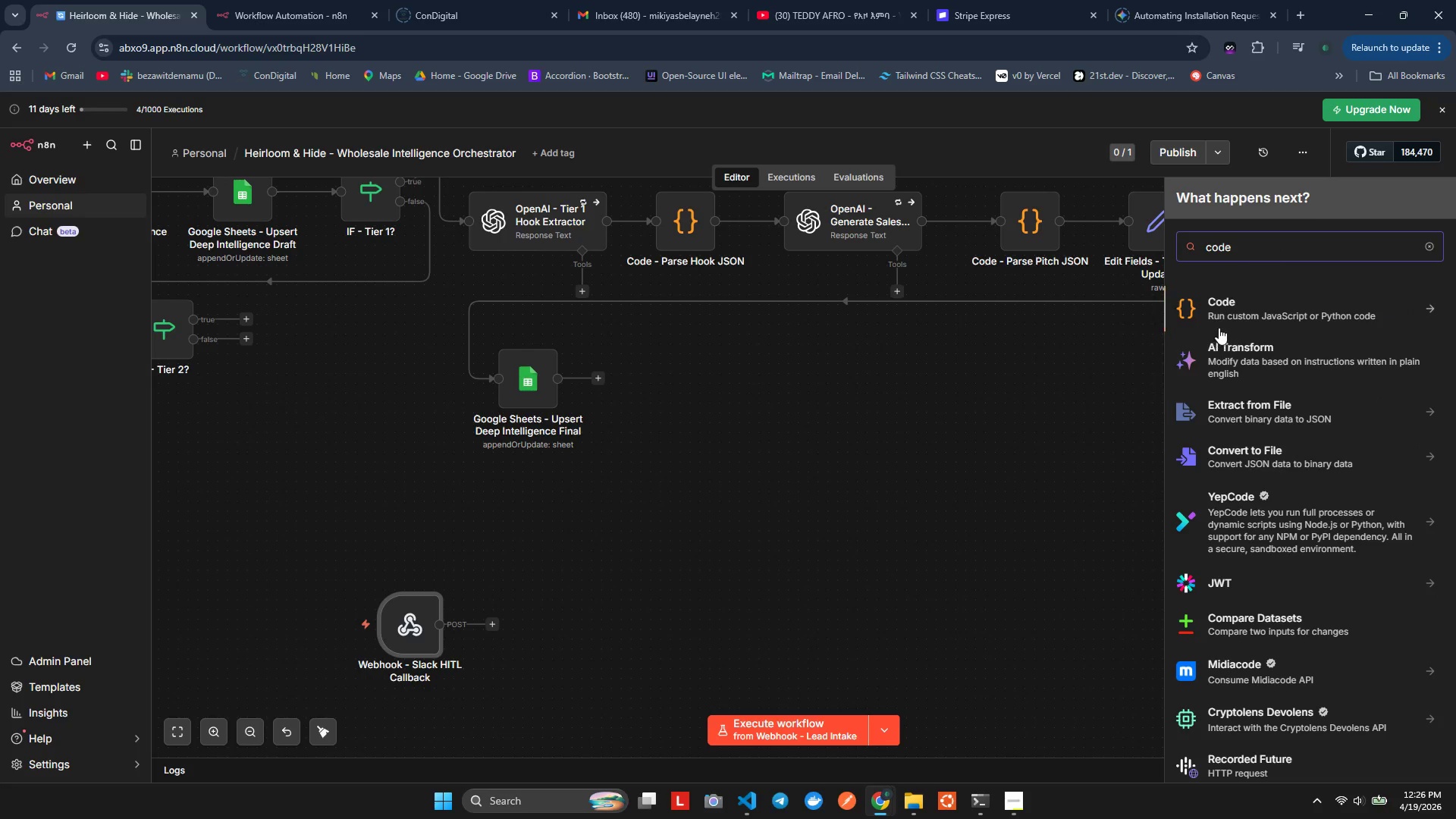 
left_click([1232, 306])
 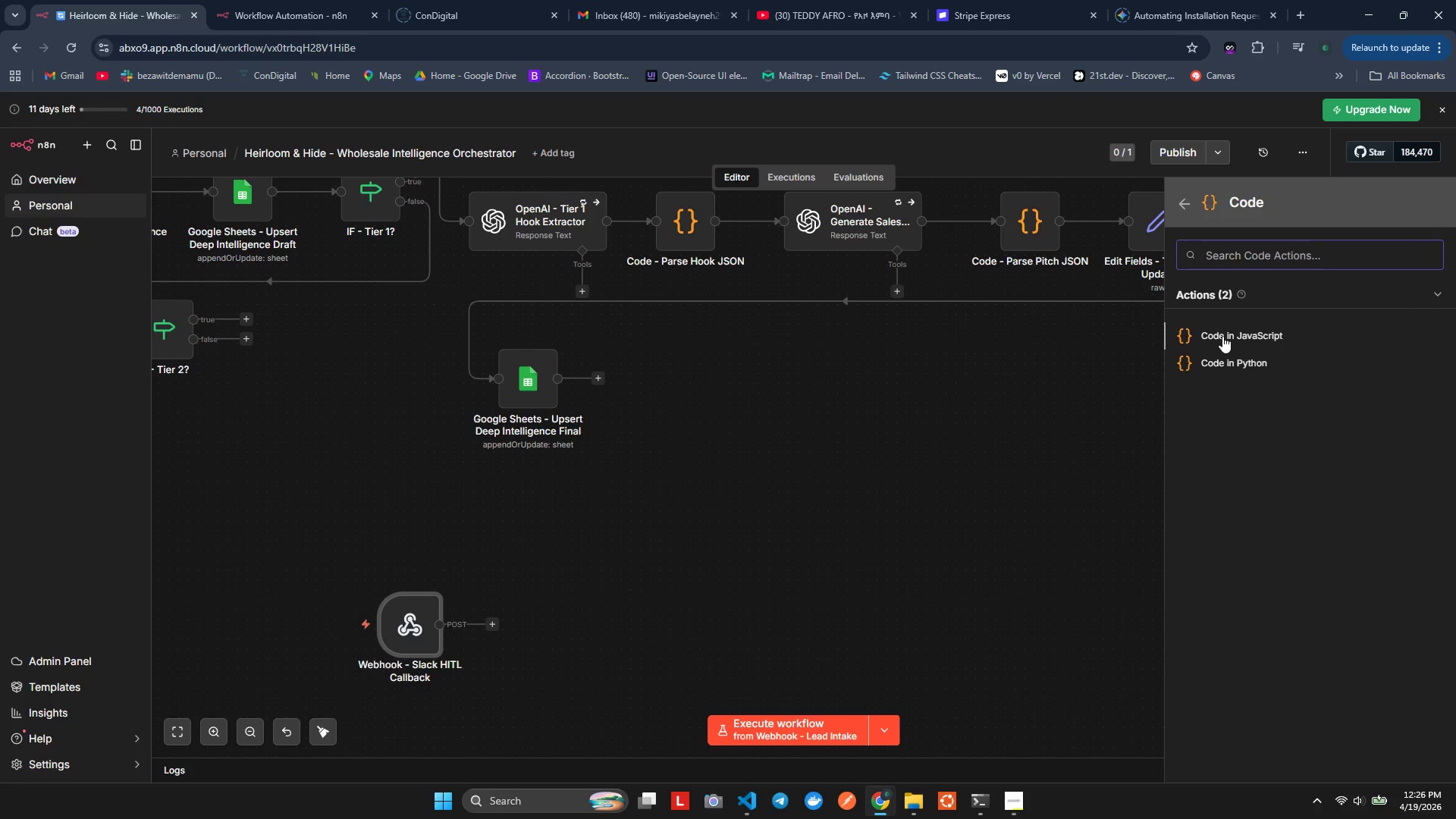 
left_click([1222, 336])
 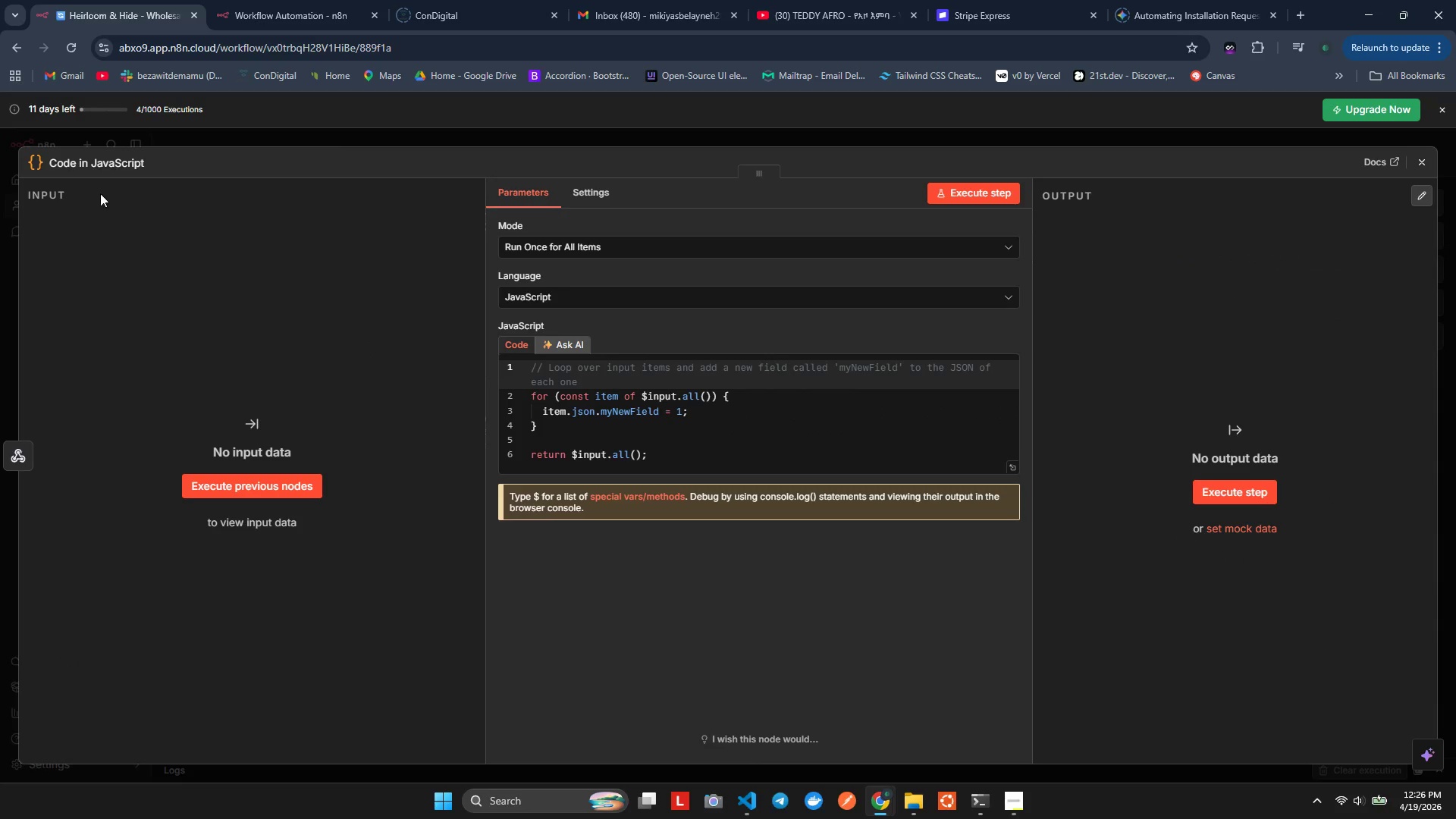 
left_click([108, 171])
 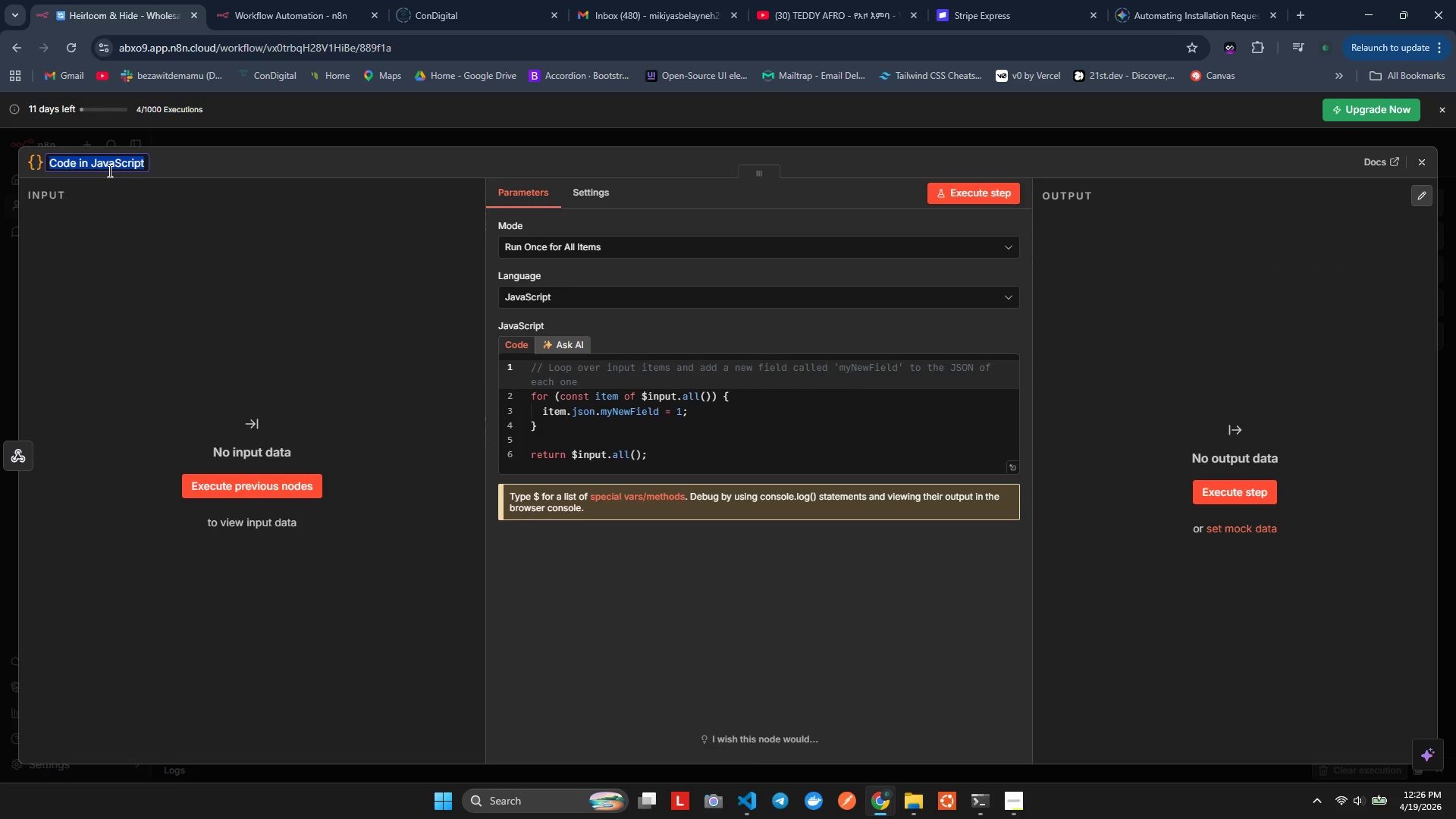 
key(ArrowRight)
 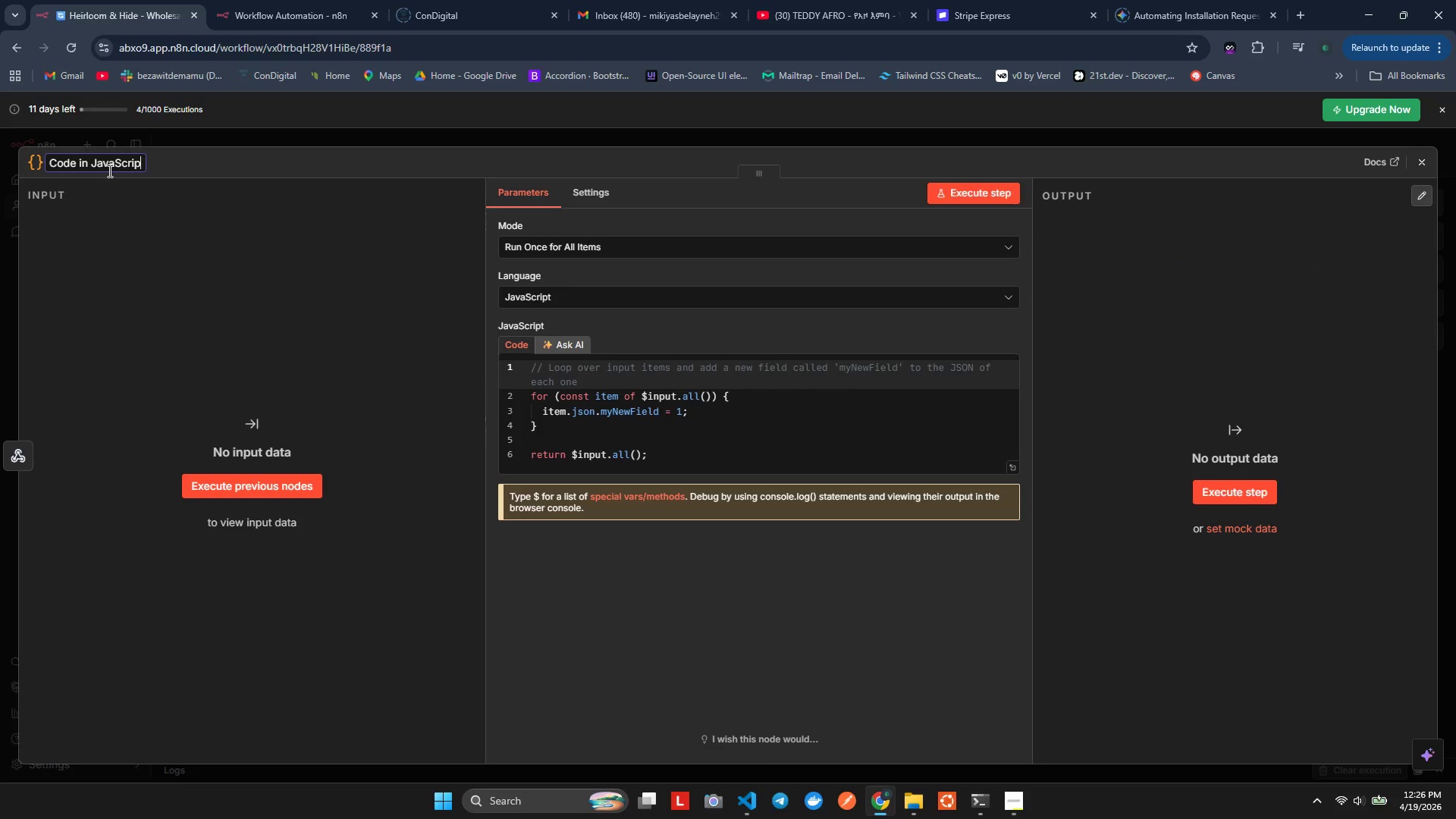 
hold_key(key=Backspace, duration=0.89)
 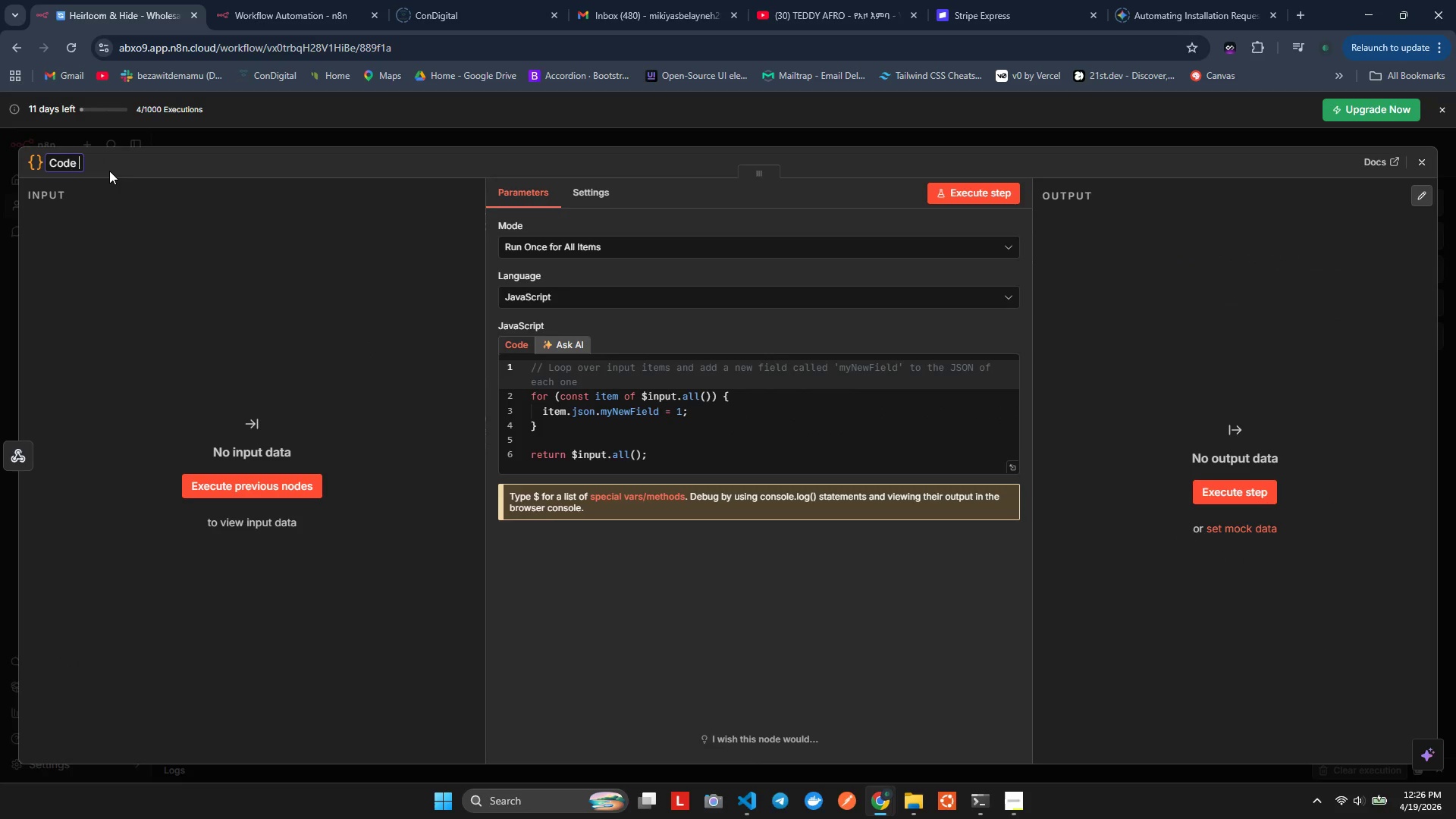 
type(- Parse Sack Action Payload)
 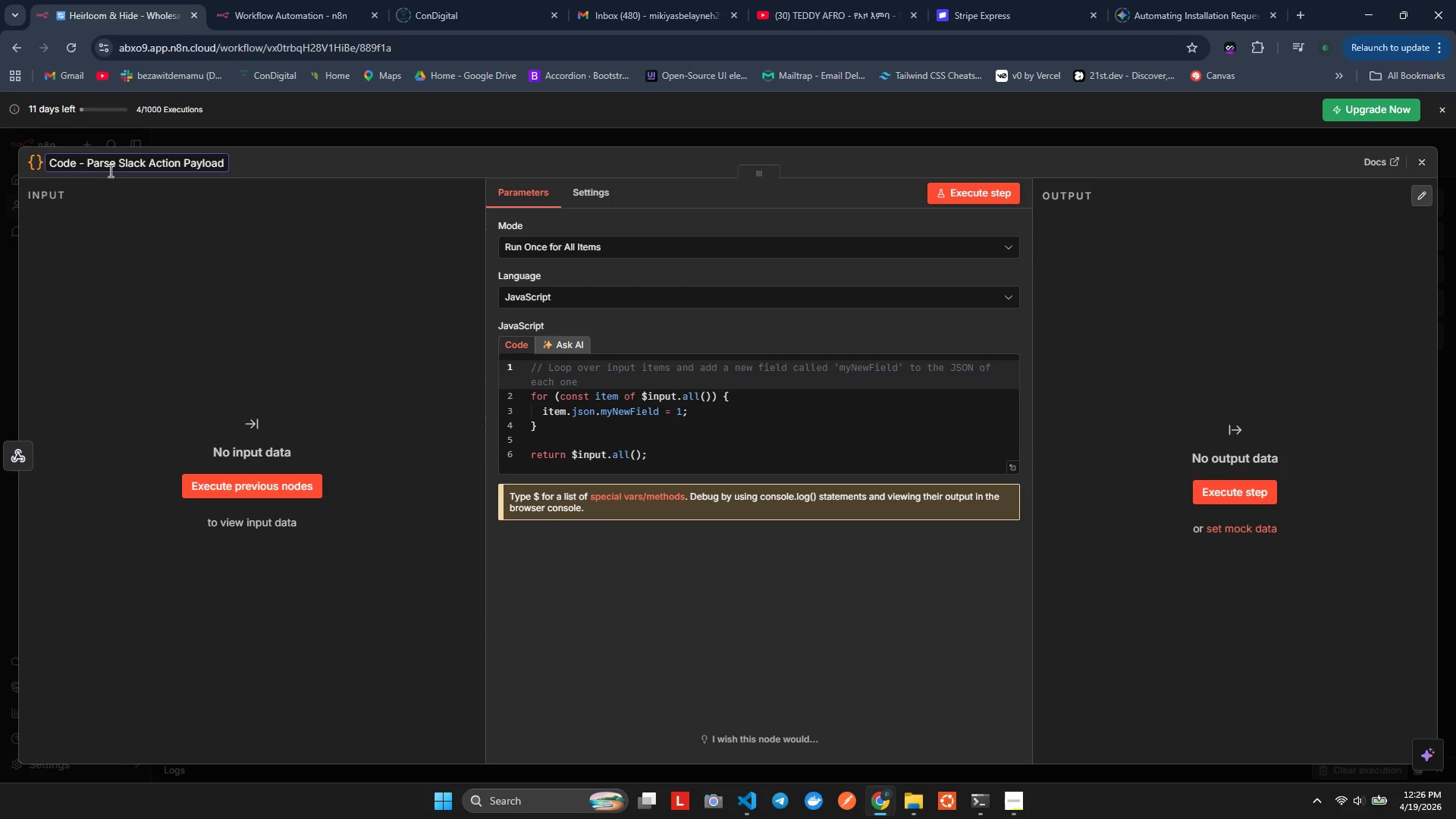 
left_click([186, 256])
 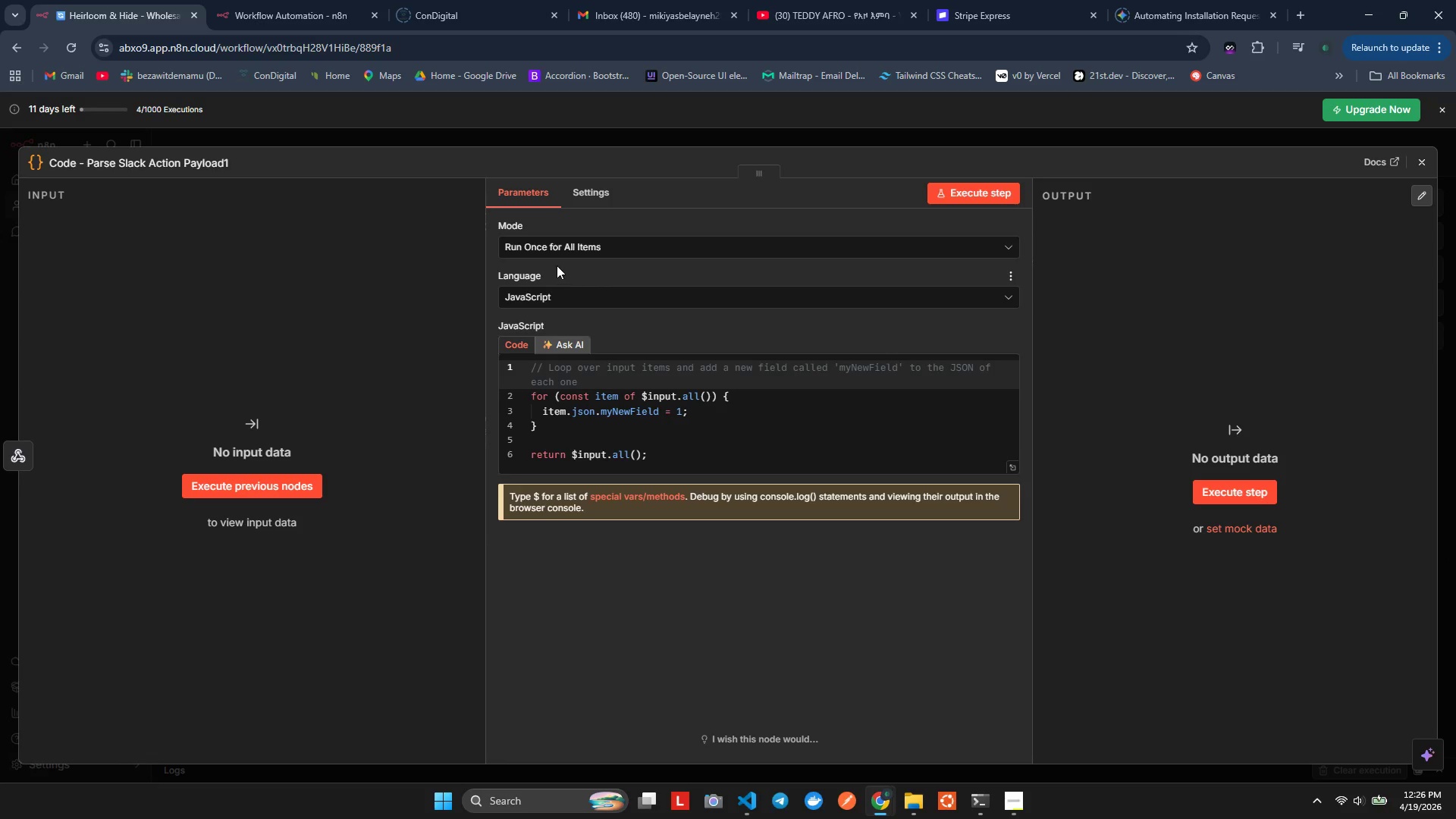 
left_click([555, 252])
 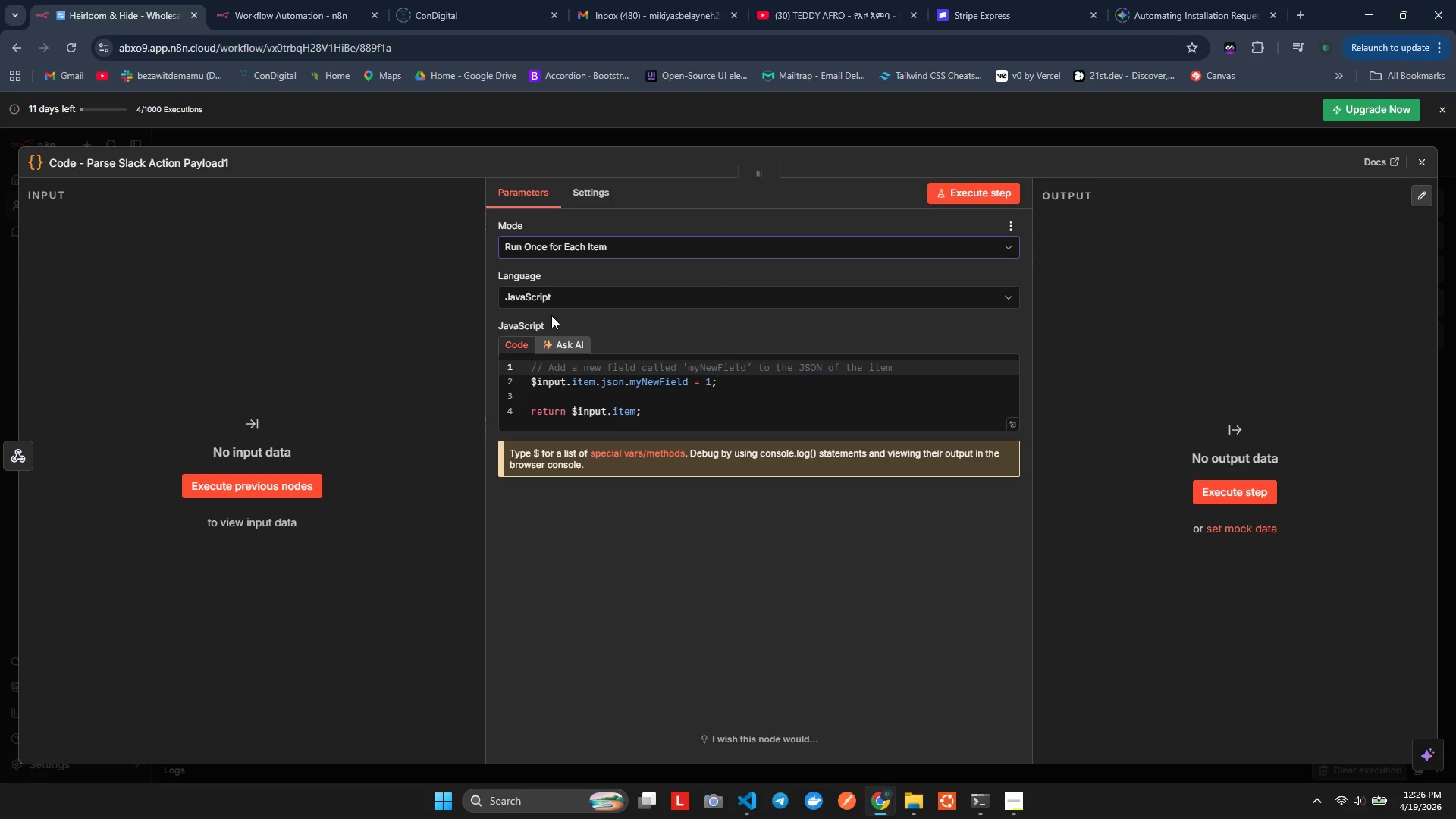 
wait(16.25)
 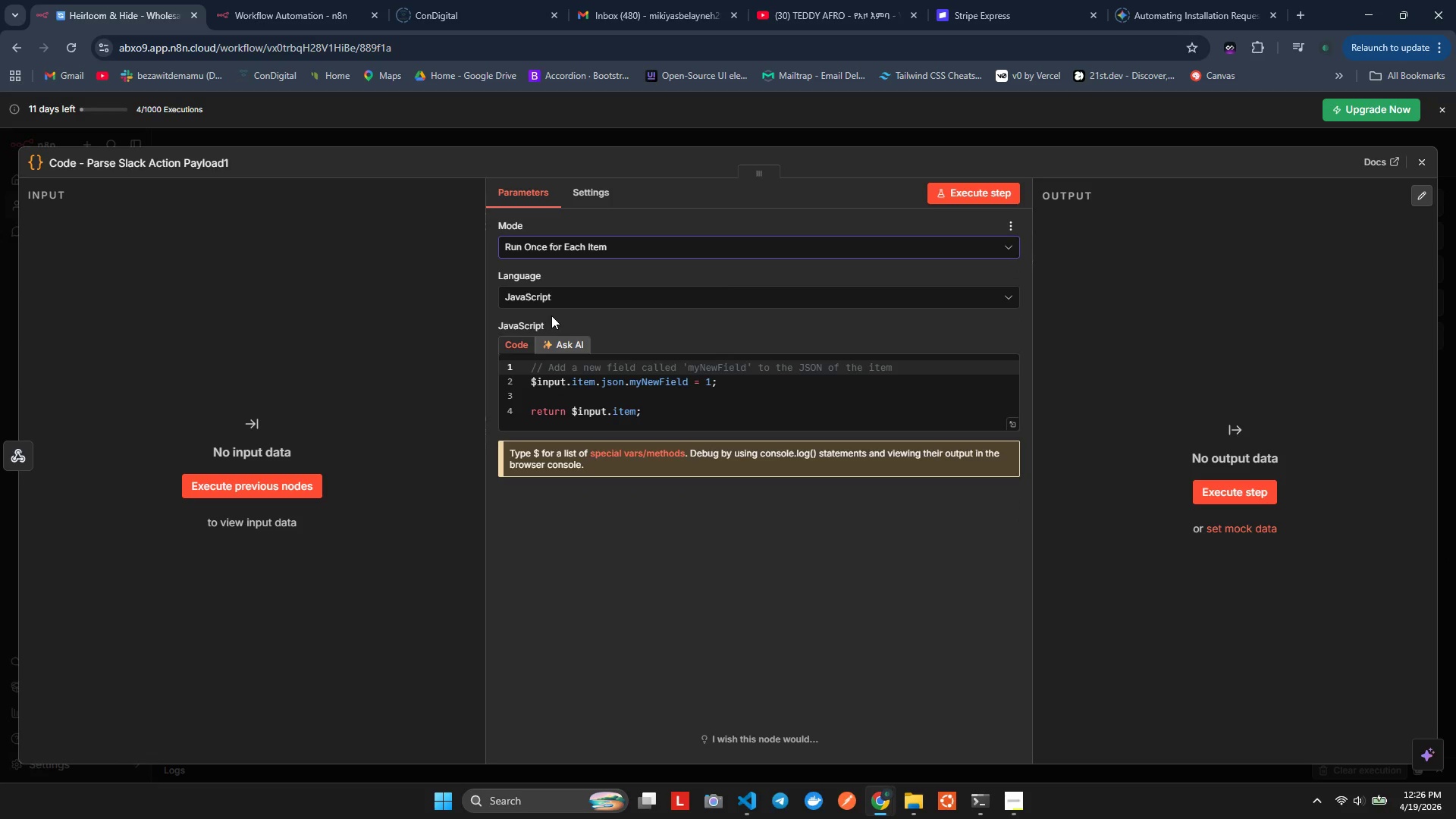 
left_click([253, 164])
 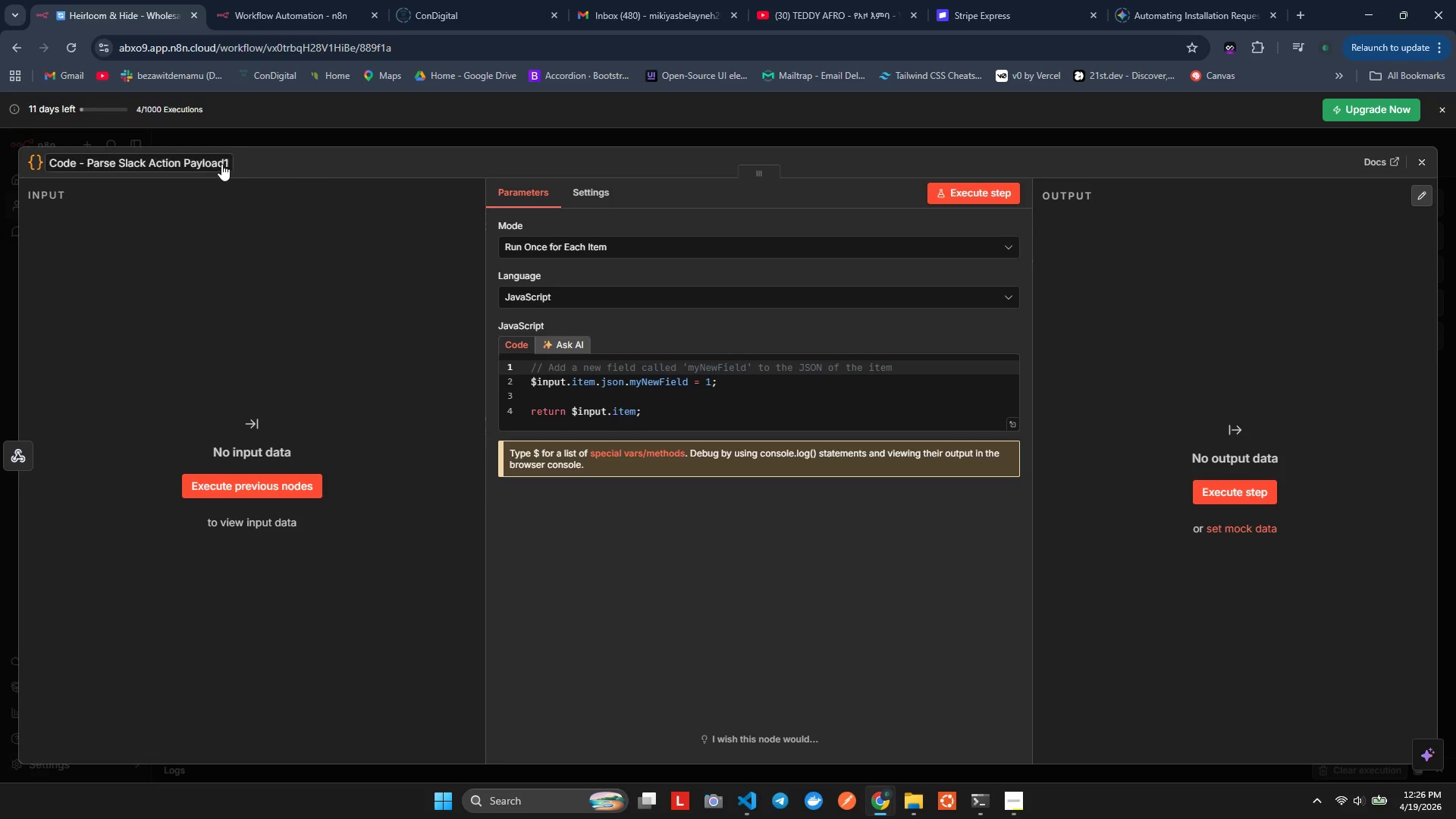 
double_click([221, 164])
 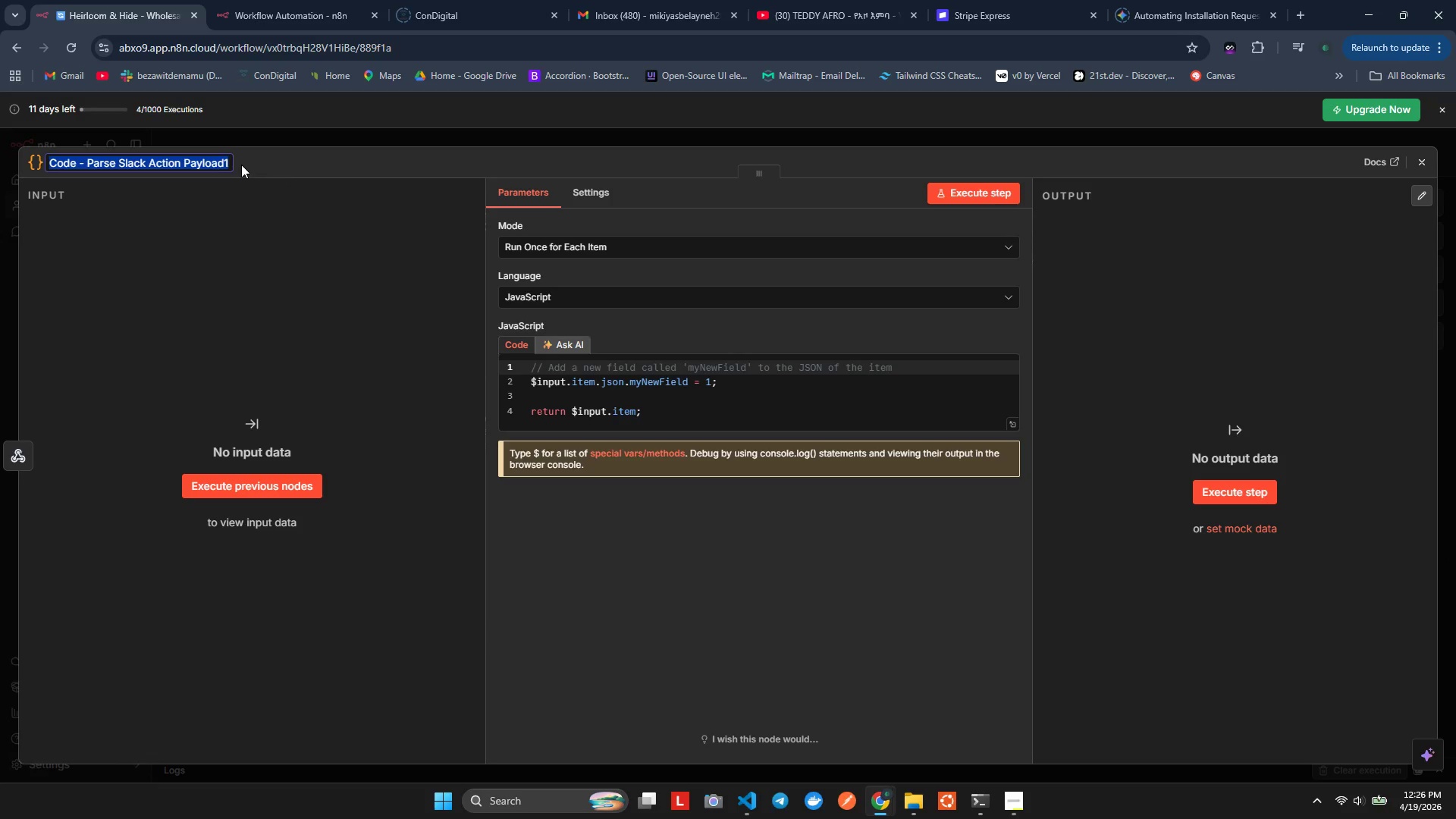 
key(ArrowRight)
 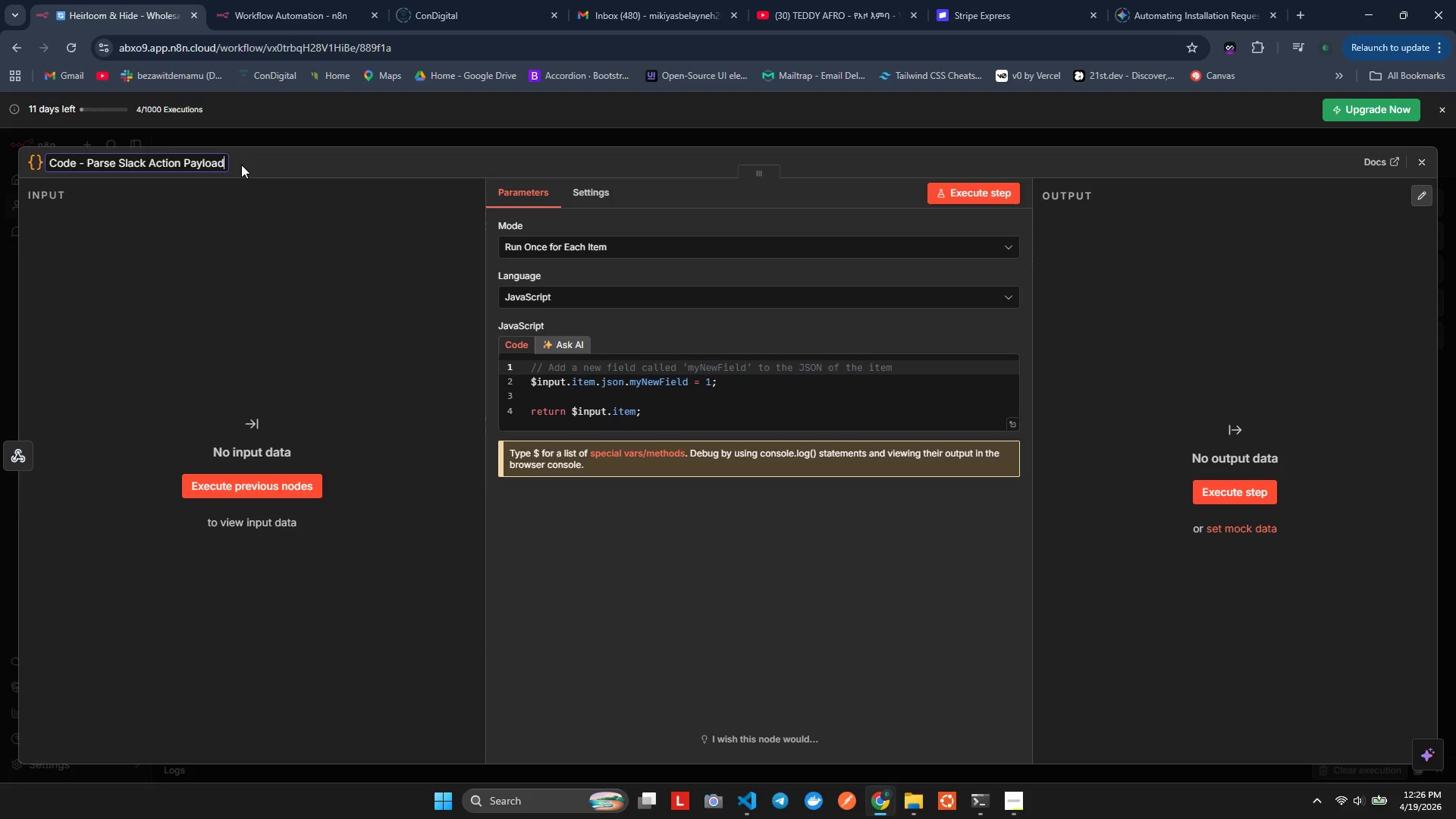 
key(Backspace)
 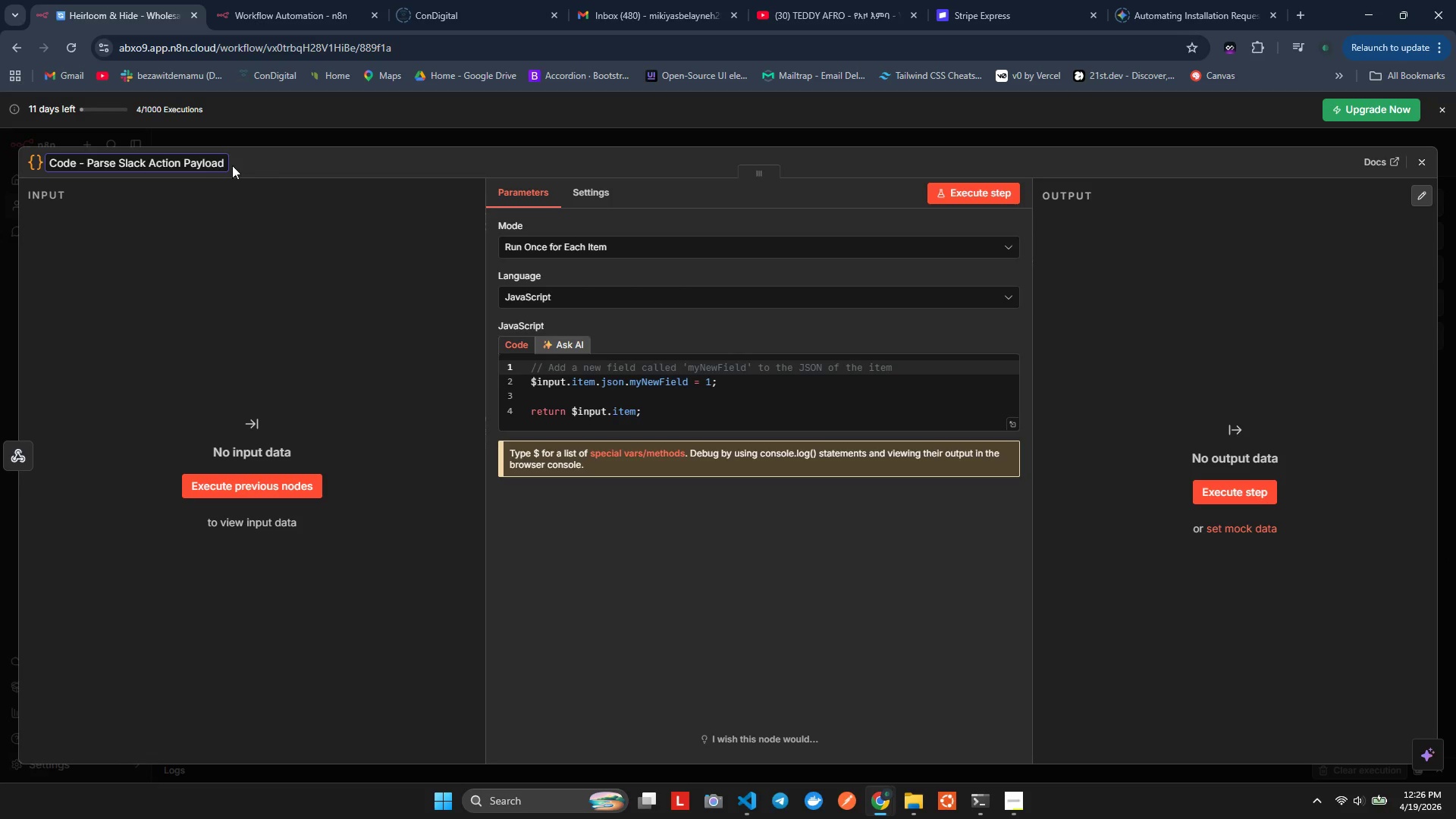 
left_click([236, 226])
 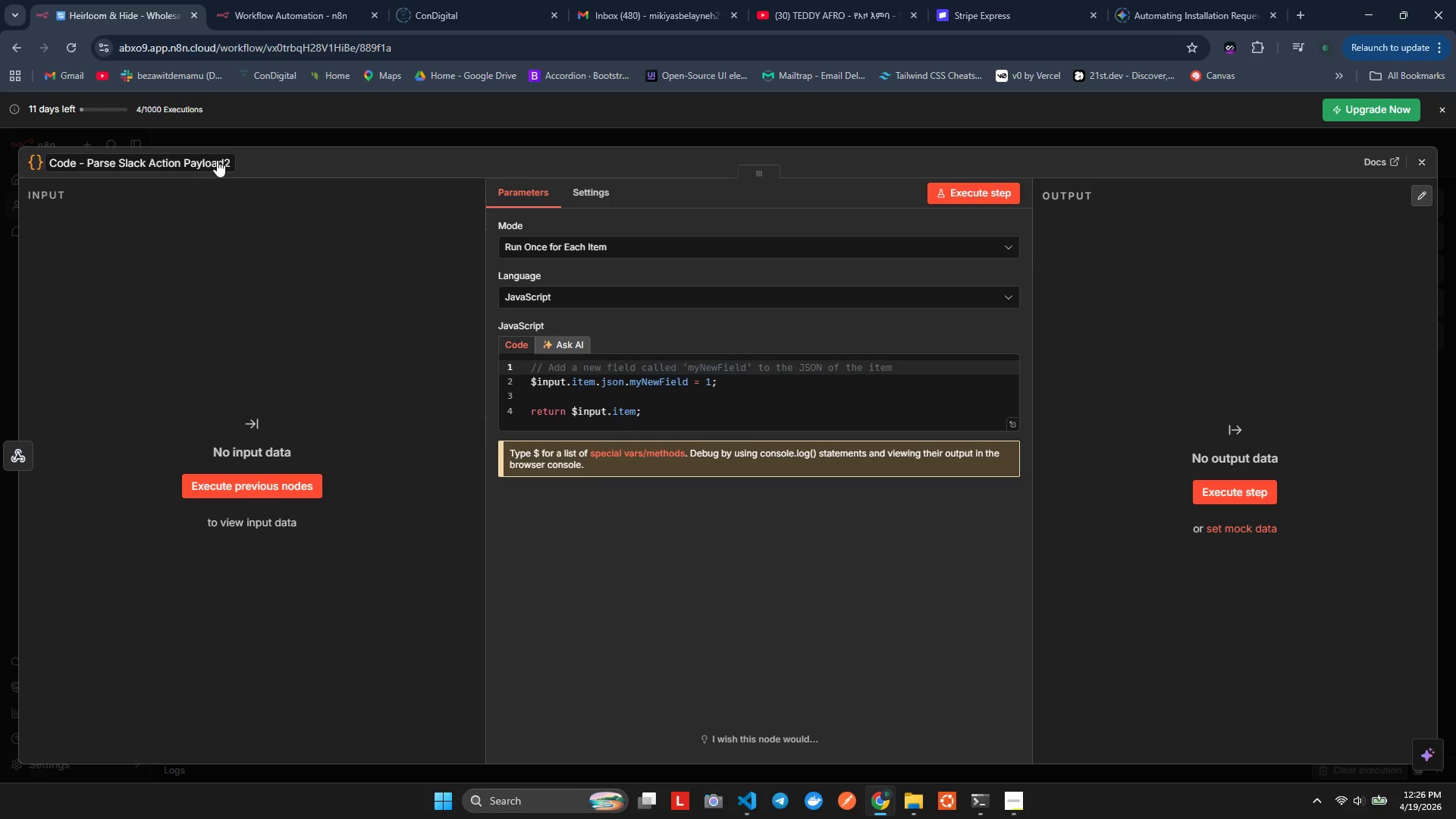 
left_click([220, 160])
 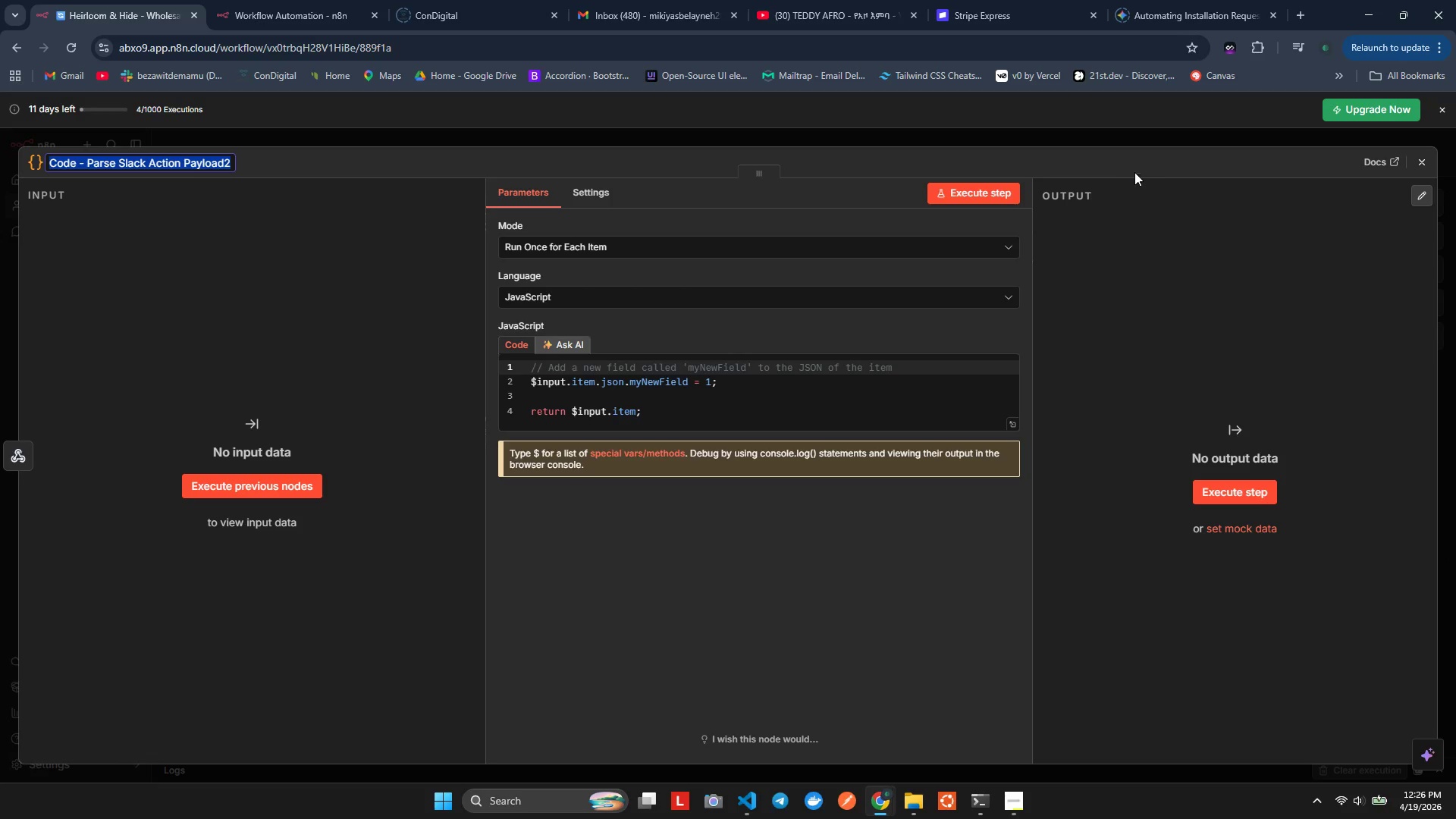 
wait(17.11)
 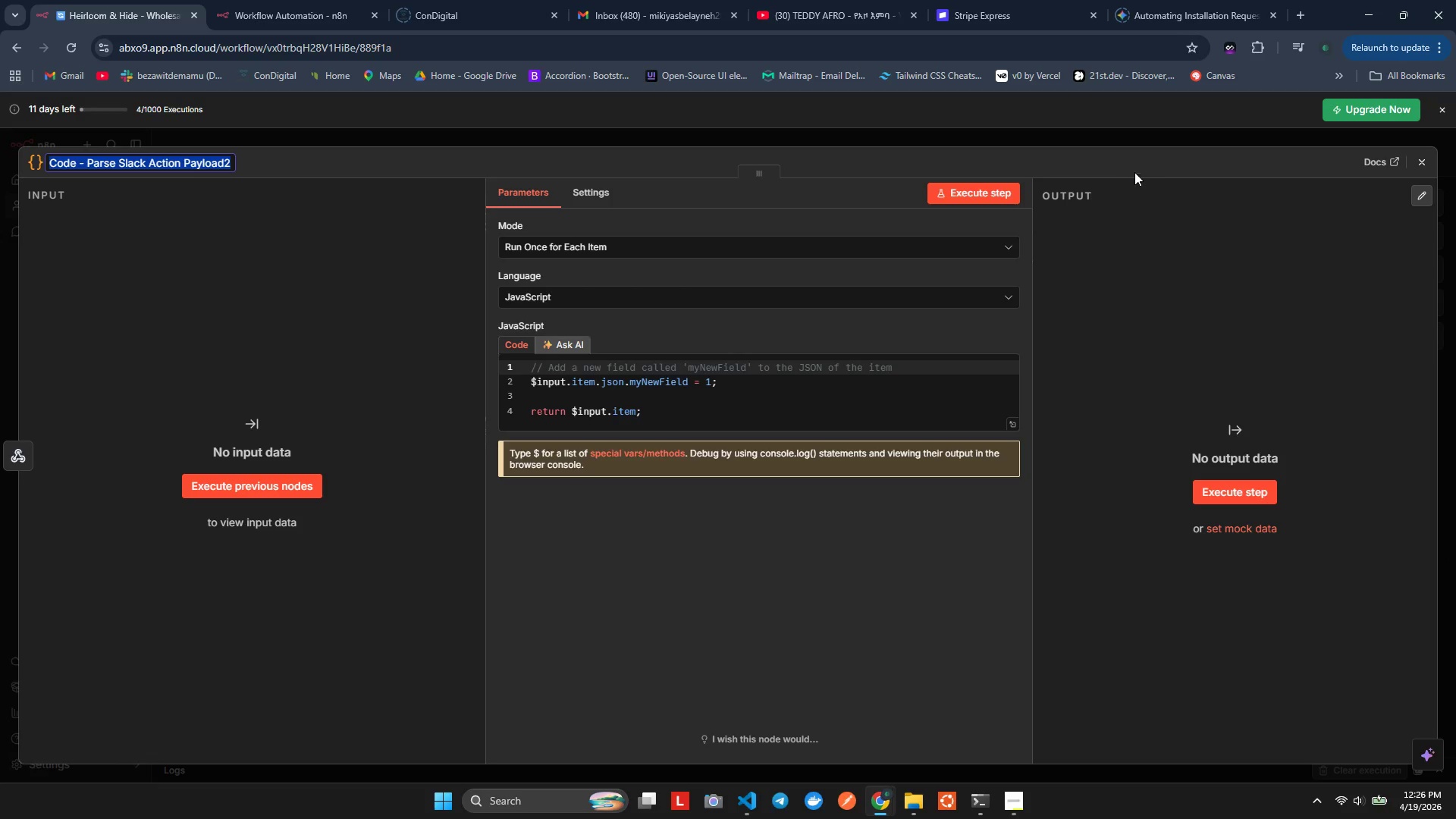 
scroll: coordinate [846, 433], scroll_direction: up, amount: 1.0
 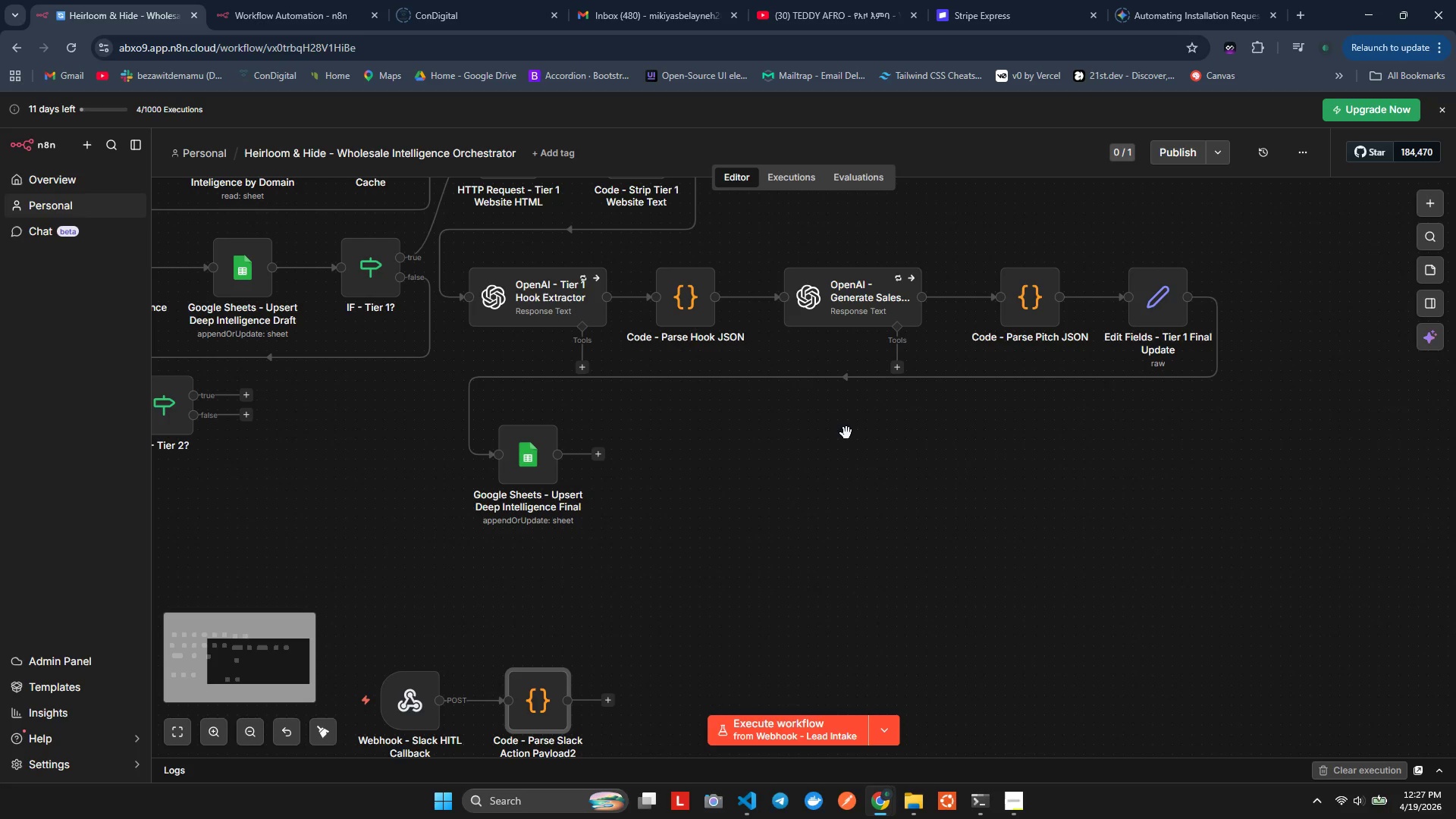 
hold_key(key=ControlLeft, duration=1.22)
scroll: coordinate [846, 433], scroll_direction: down, amount: 2.0
 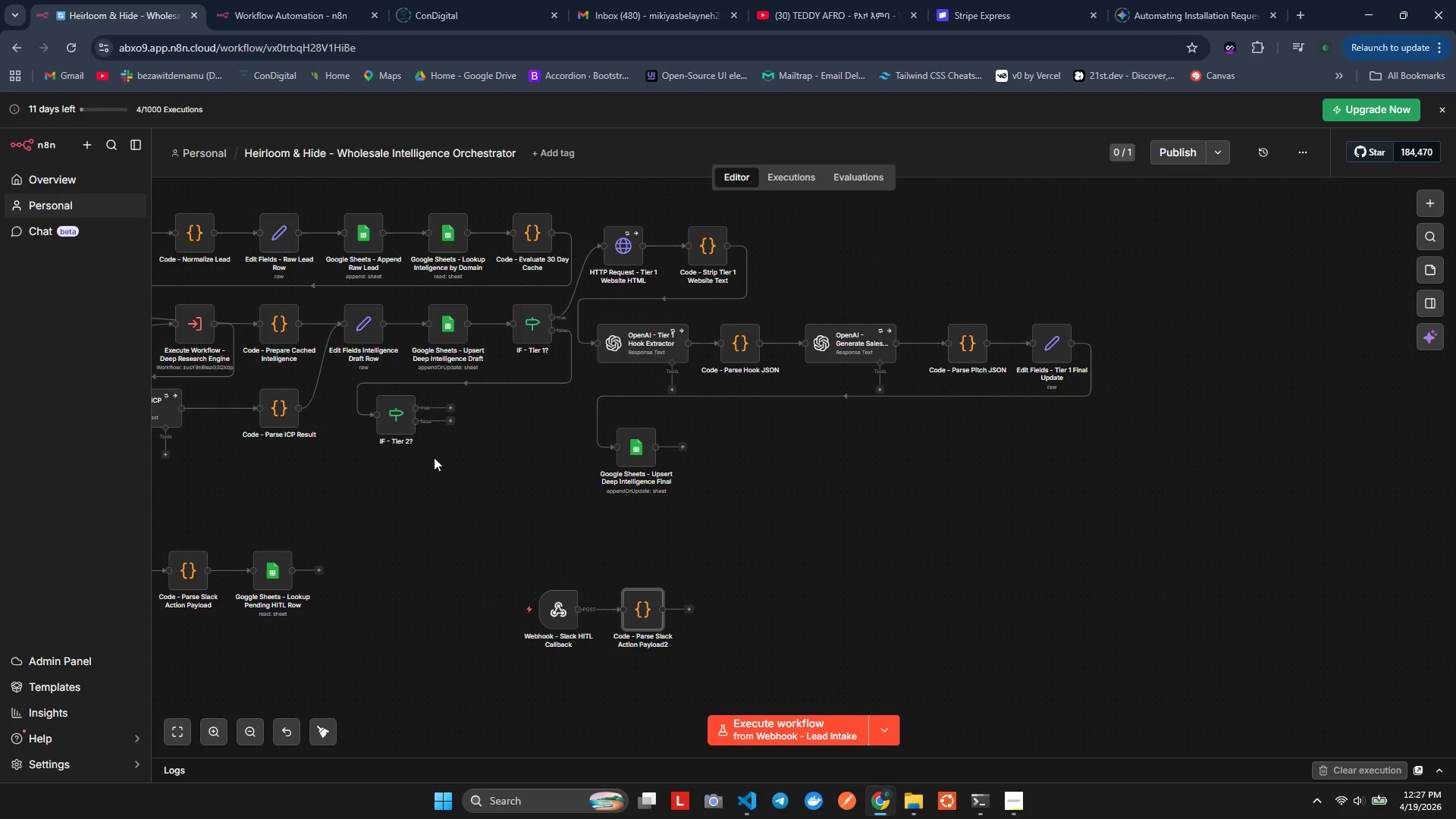 
wait(6.67)
 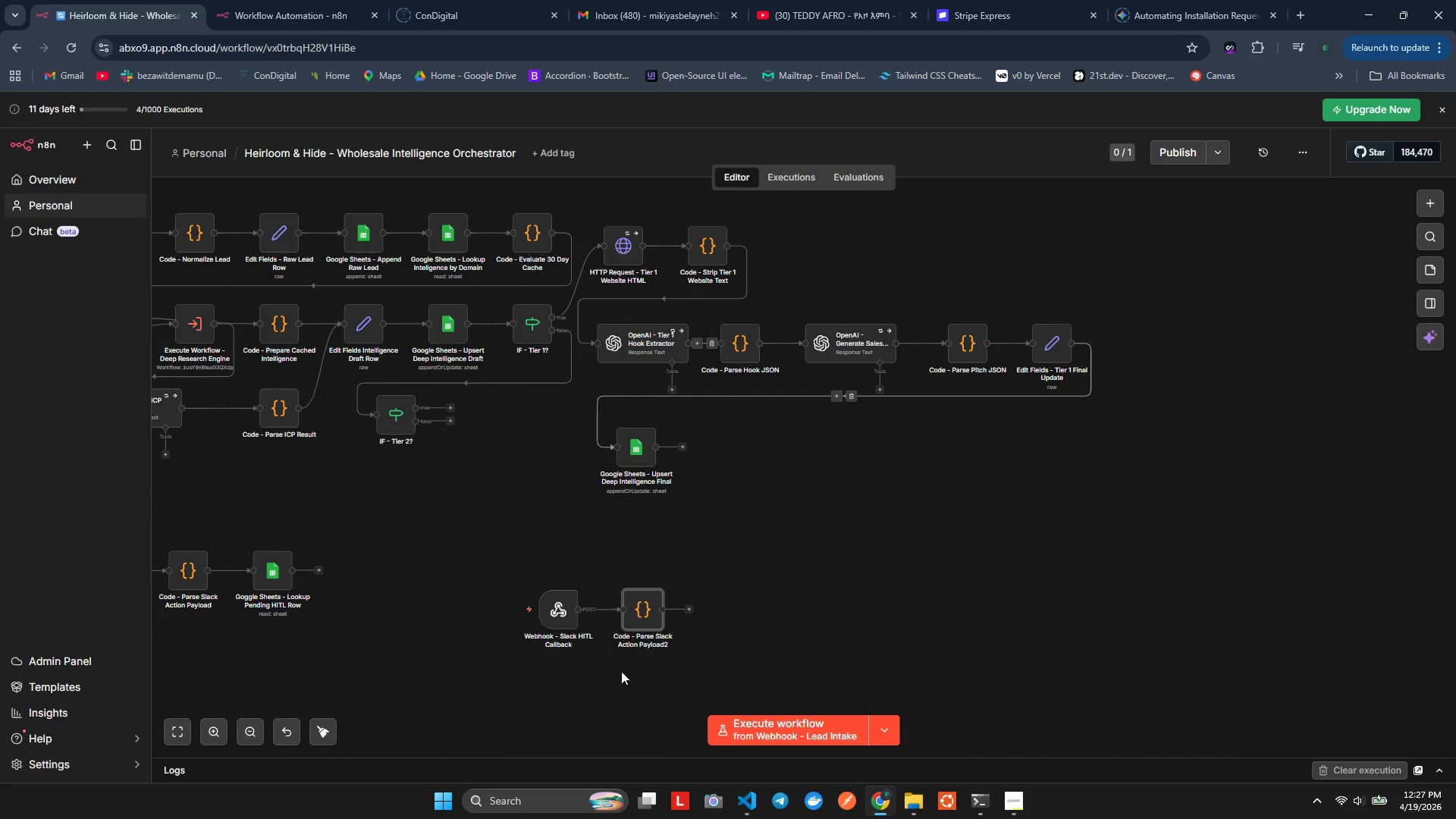 
hold_key(key=ShiftLeft, duration=6.33)
 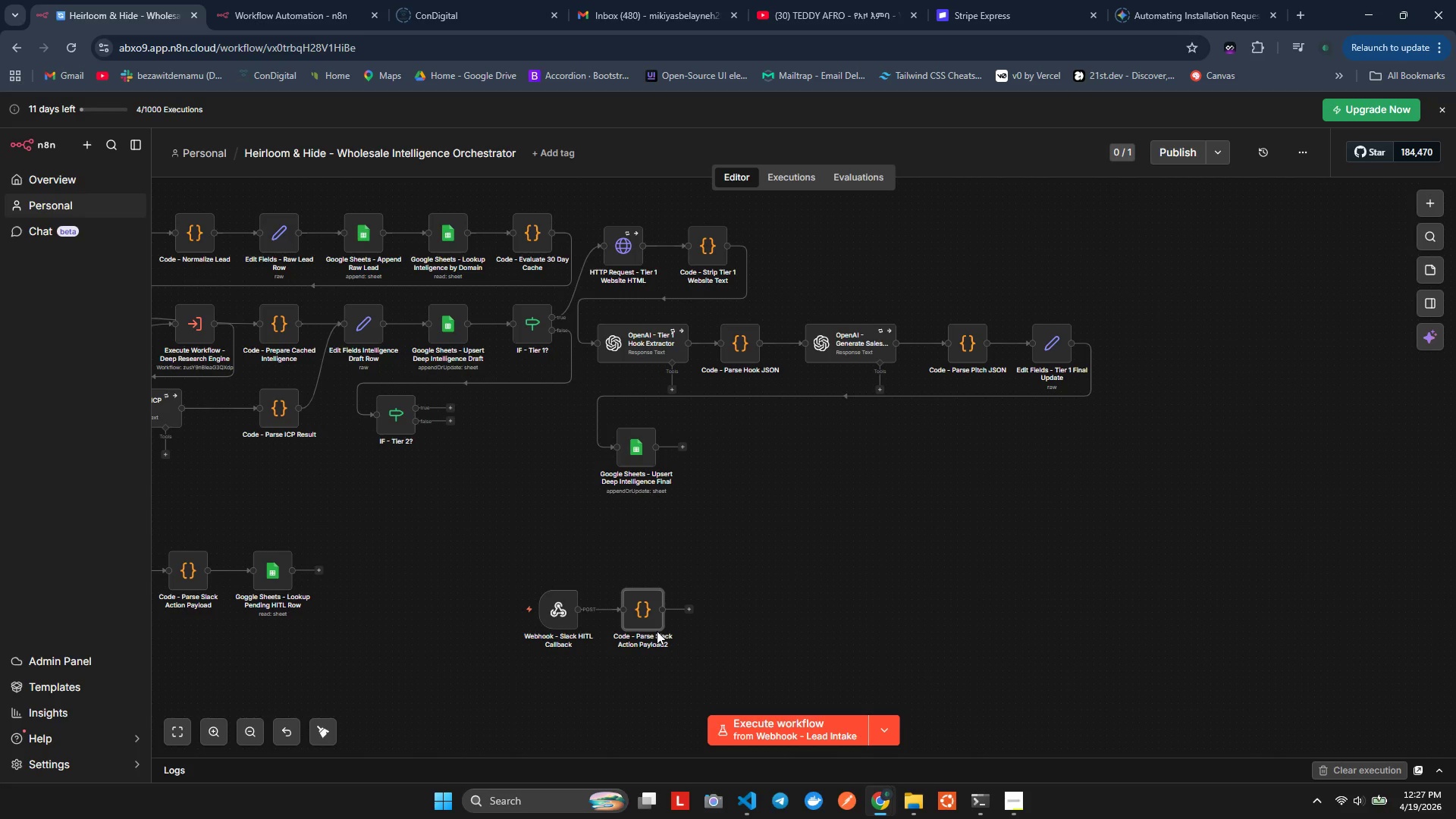 
wait(19.69)
 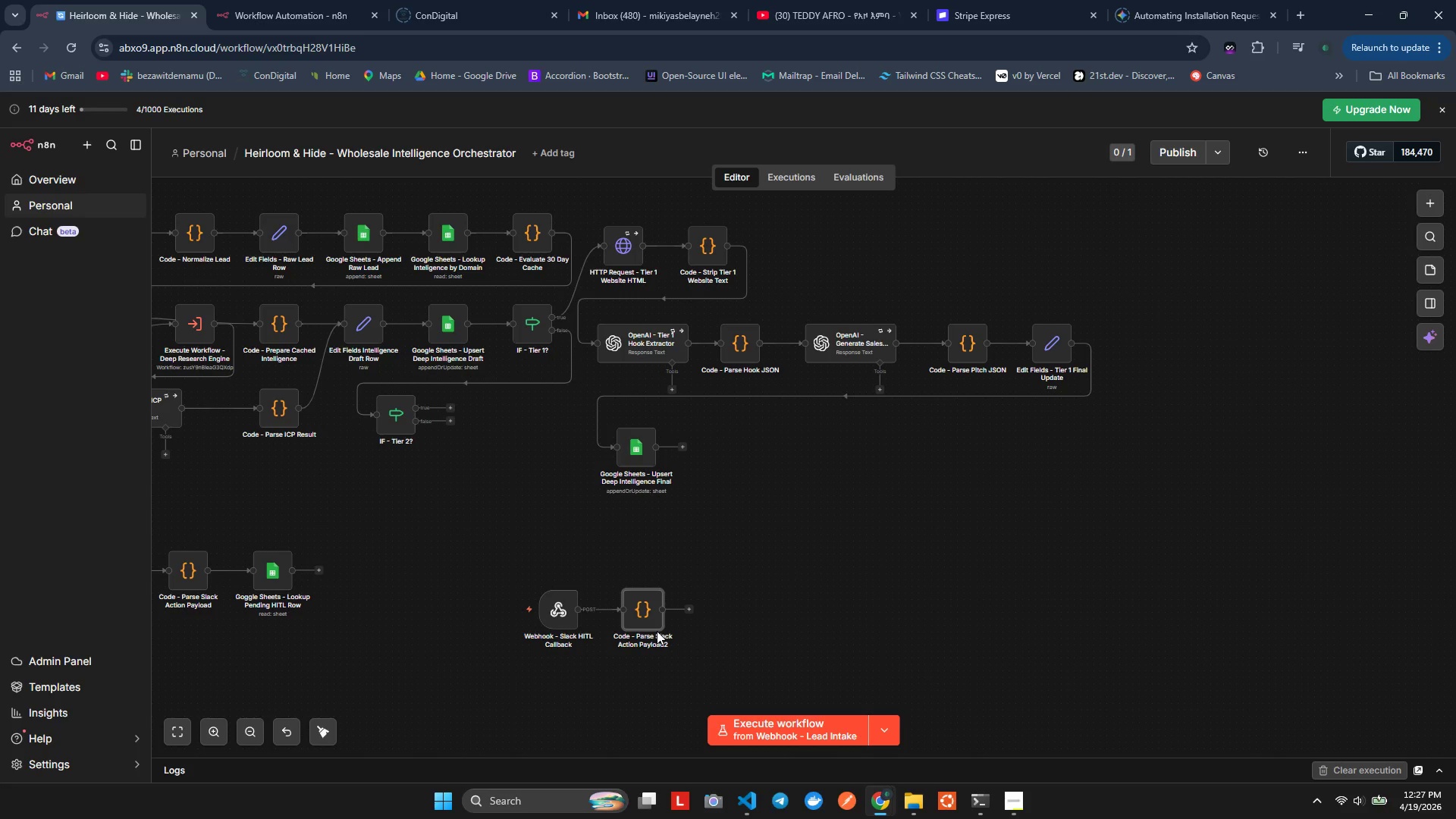 
double_click([661, 639])
 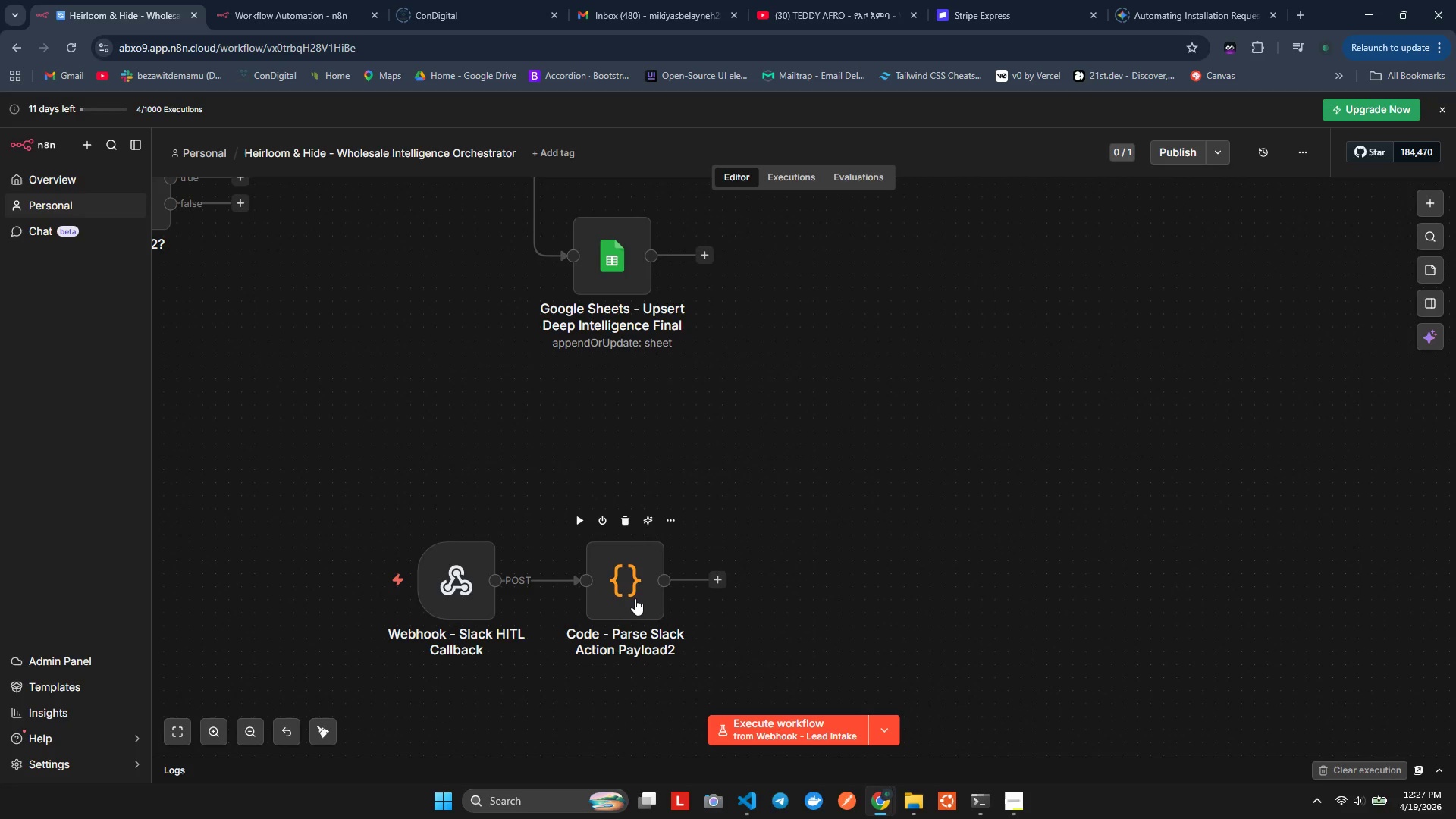 
hold_key(key=ControlLeft, duration=0.38)
 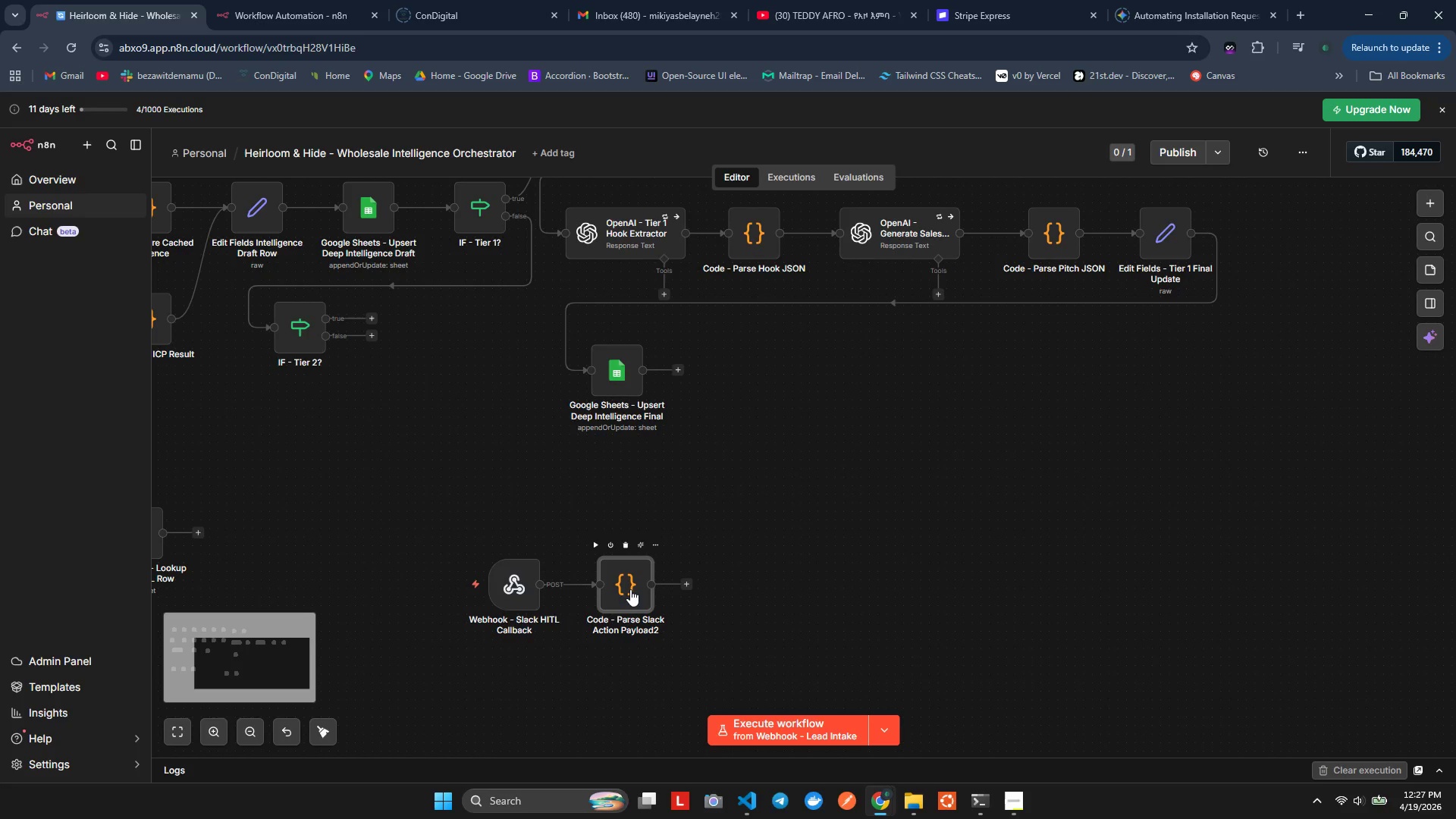 
left_click([628, 589])
 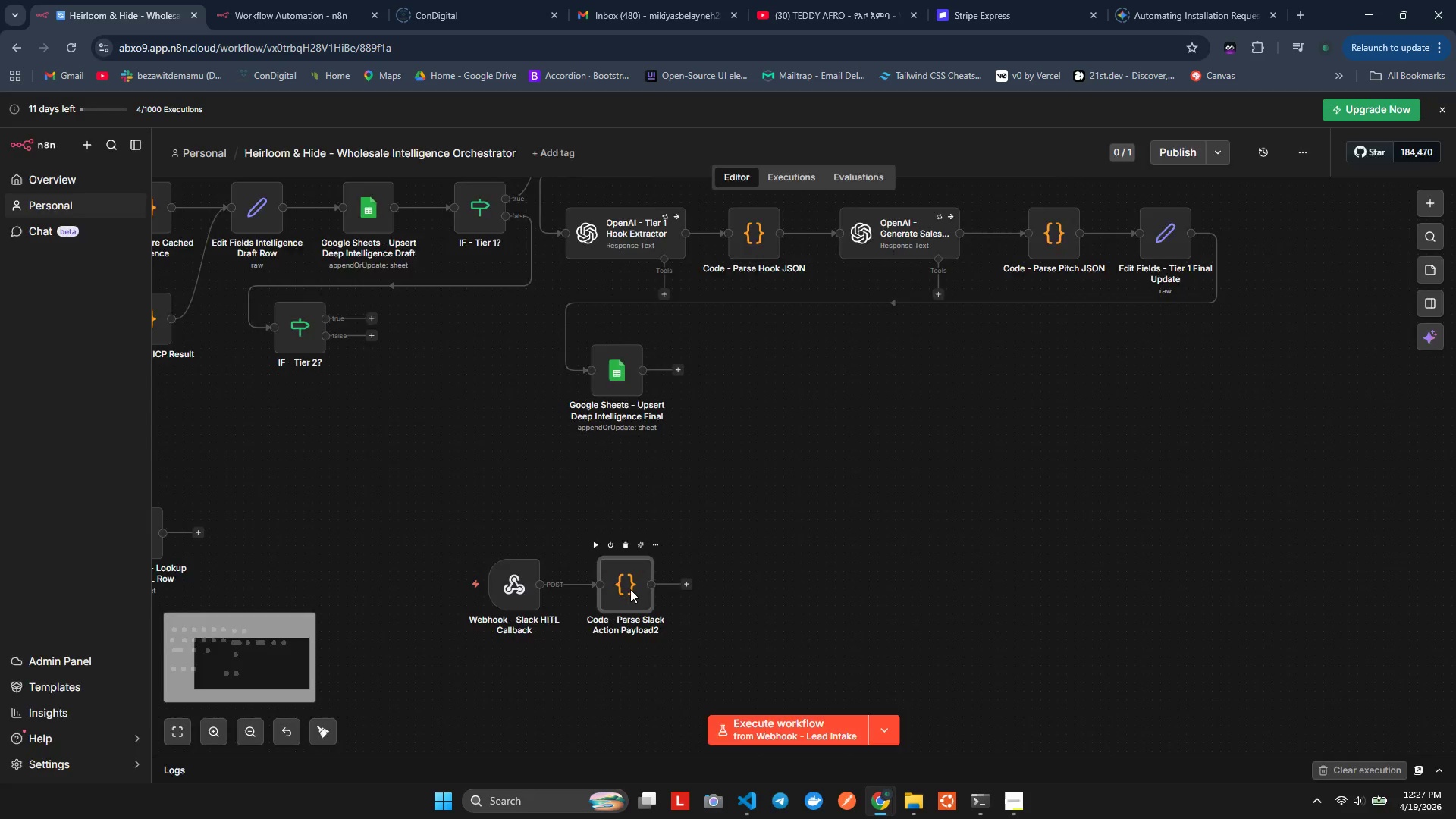 
scroll: coordinate [626, 592], scroll_direction: down, amount: 3.0
 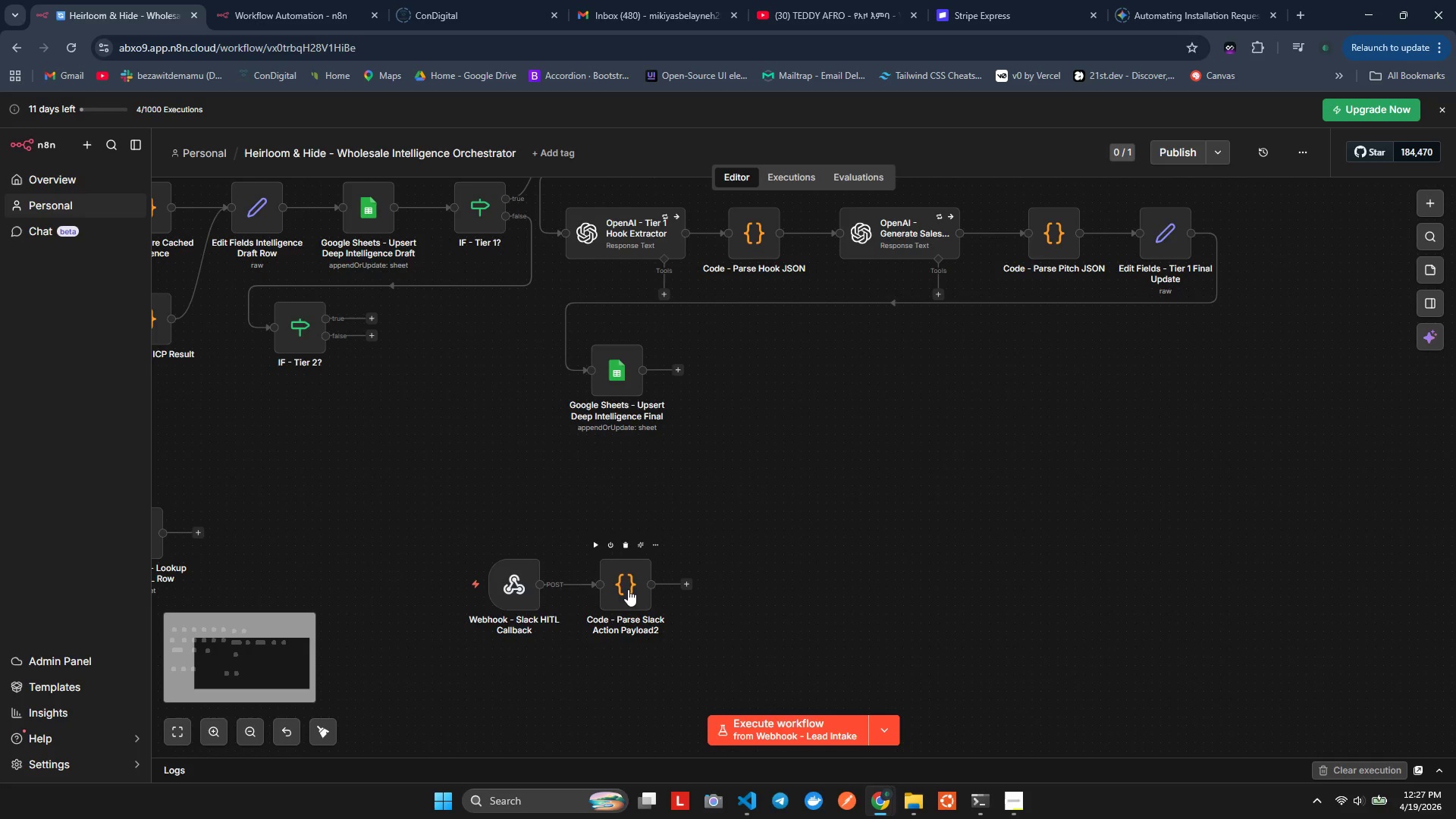 
triple_click([630, 589])
 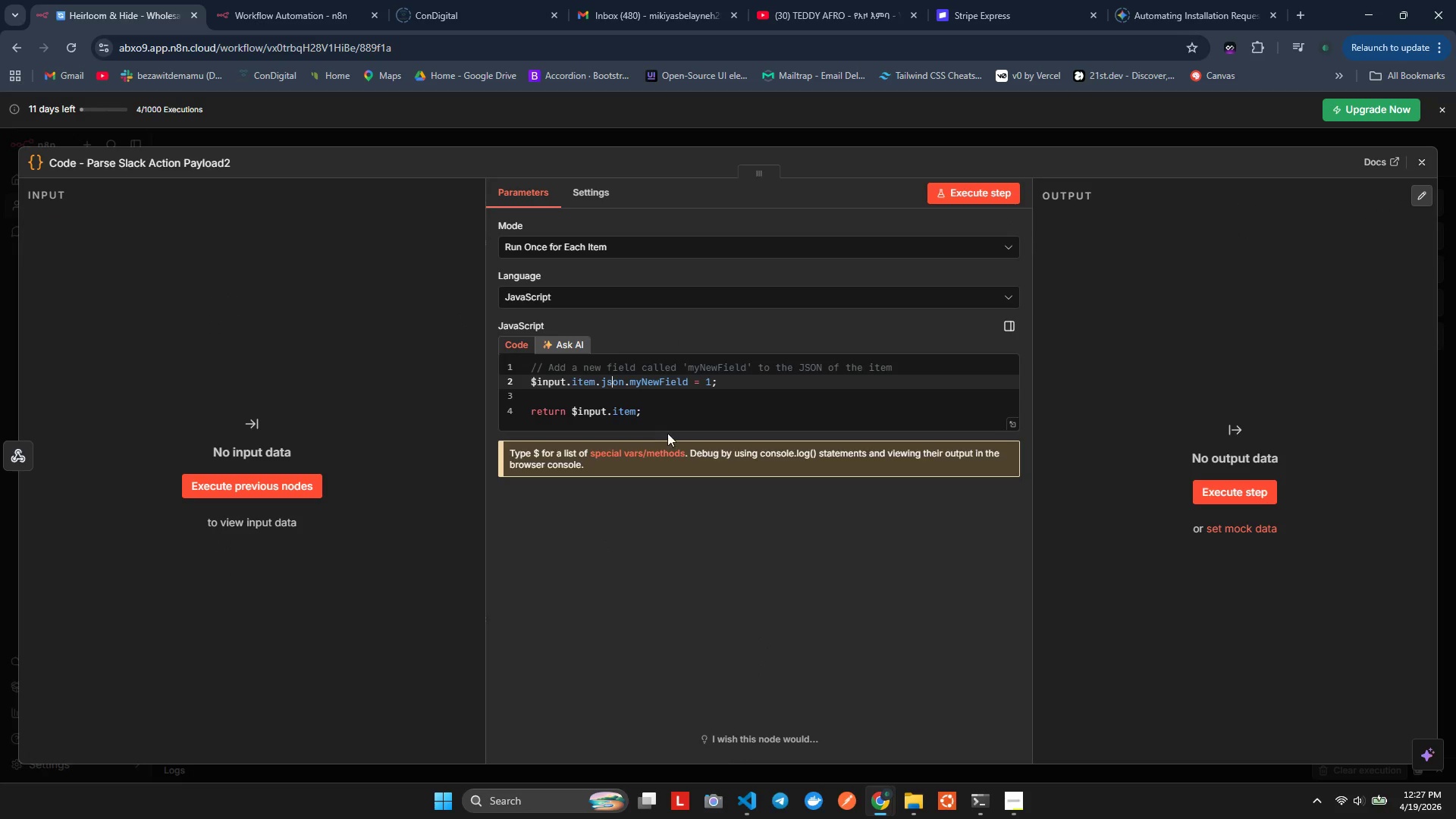 
hold_key(key=ControlLeft, duration=1.67)
 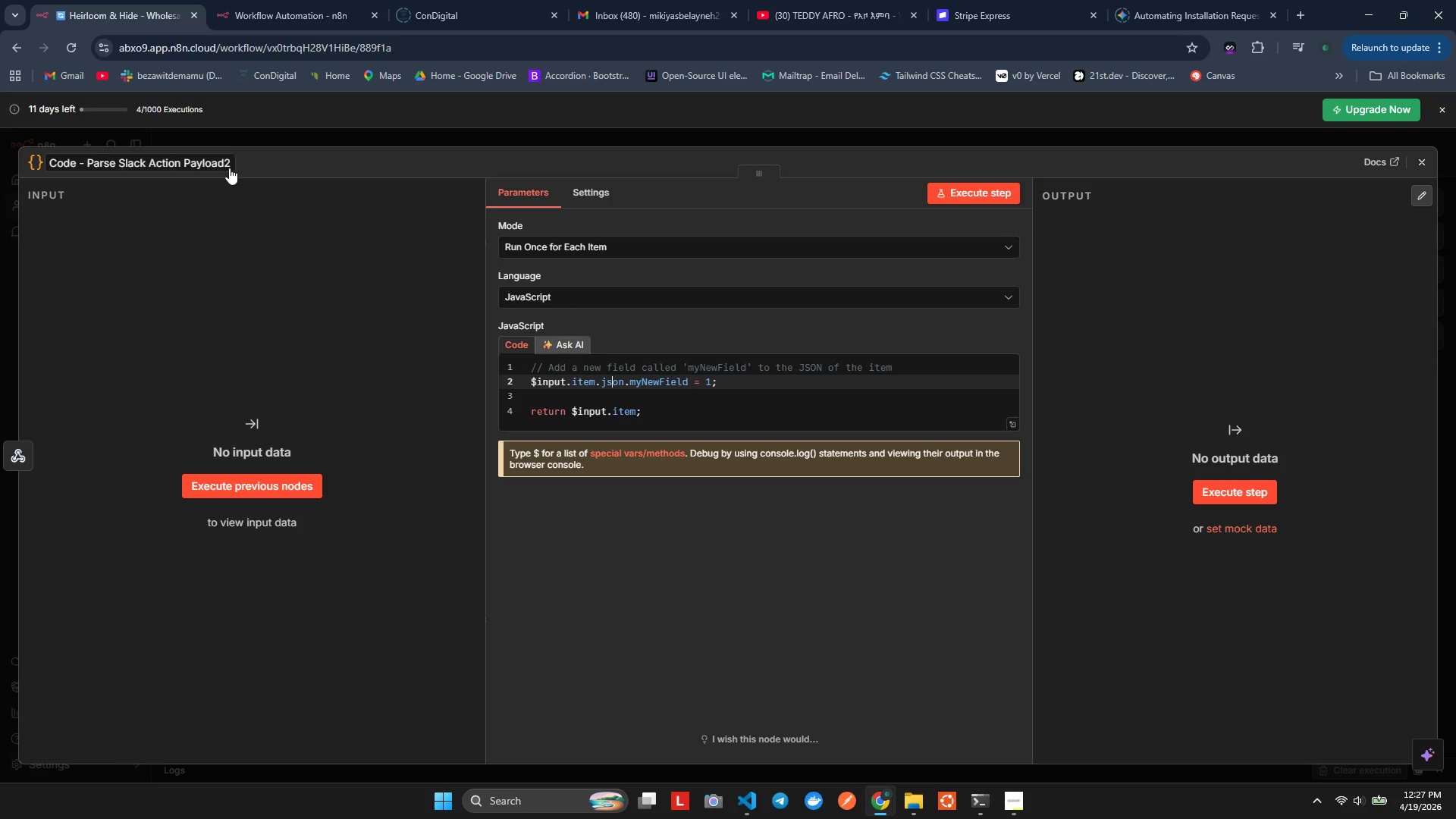 
key(S)
 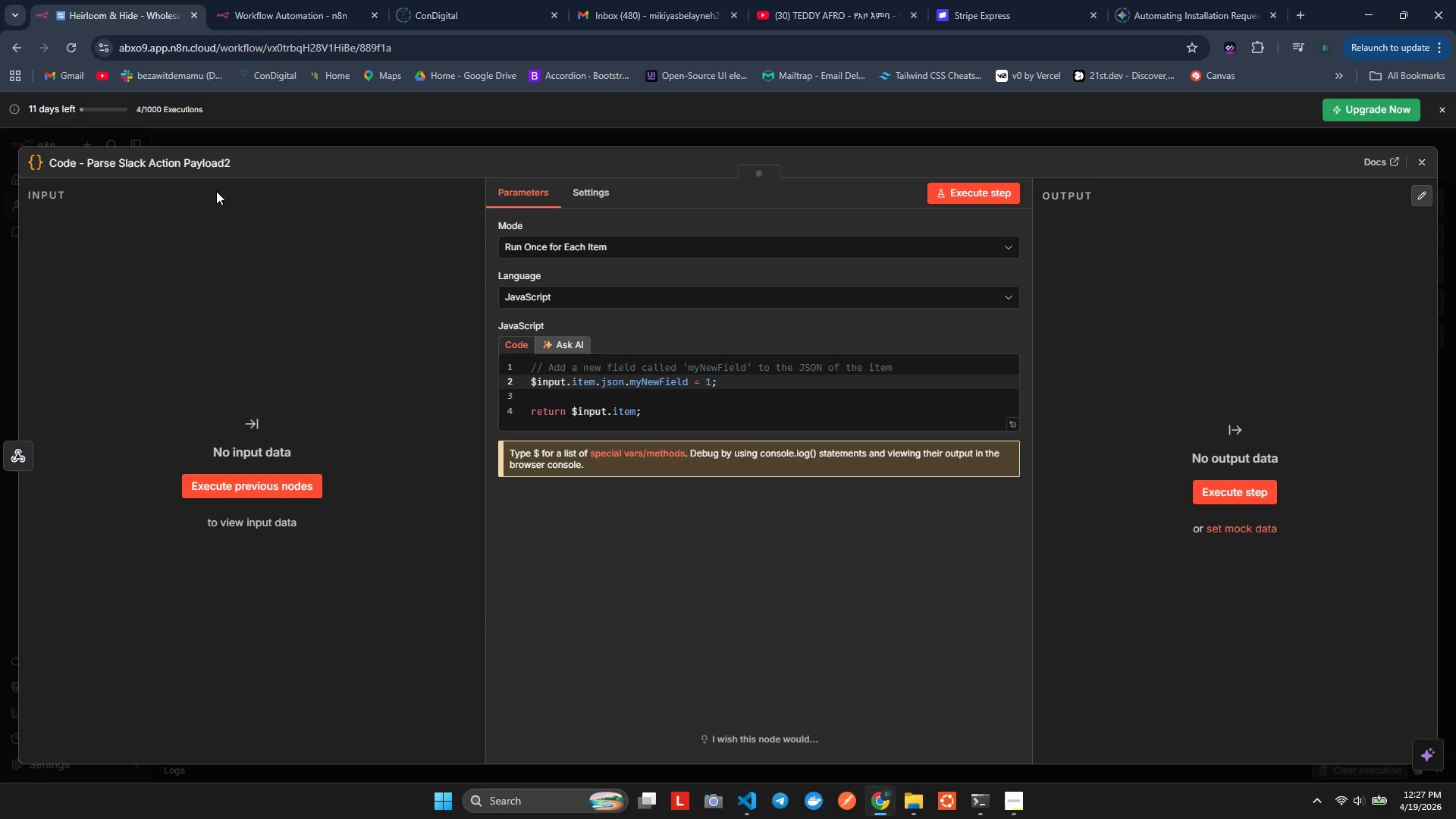 
left_click([229, 168])
 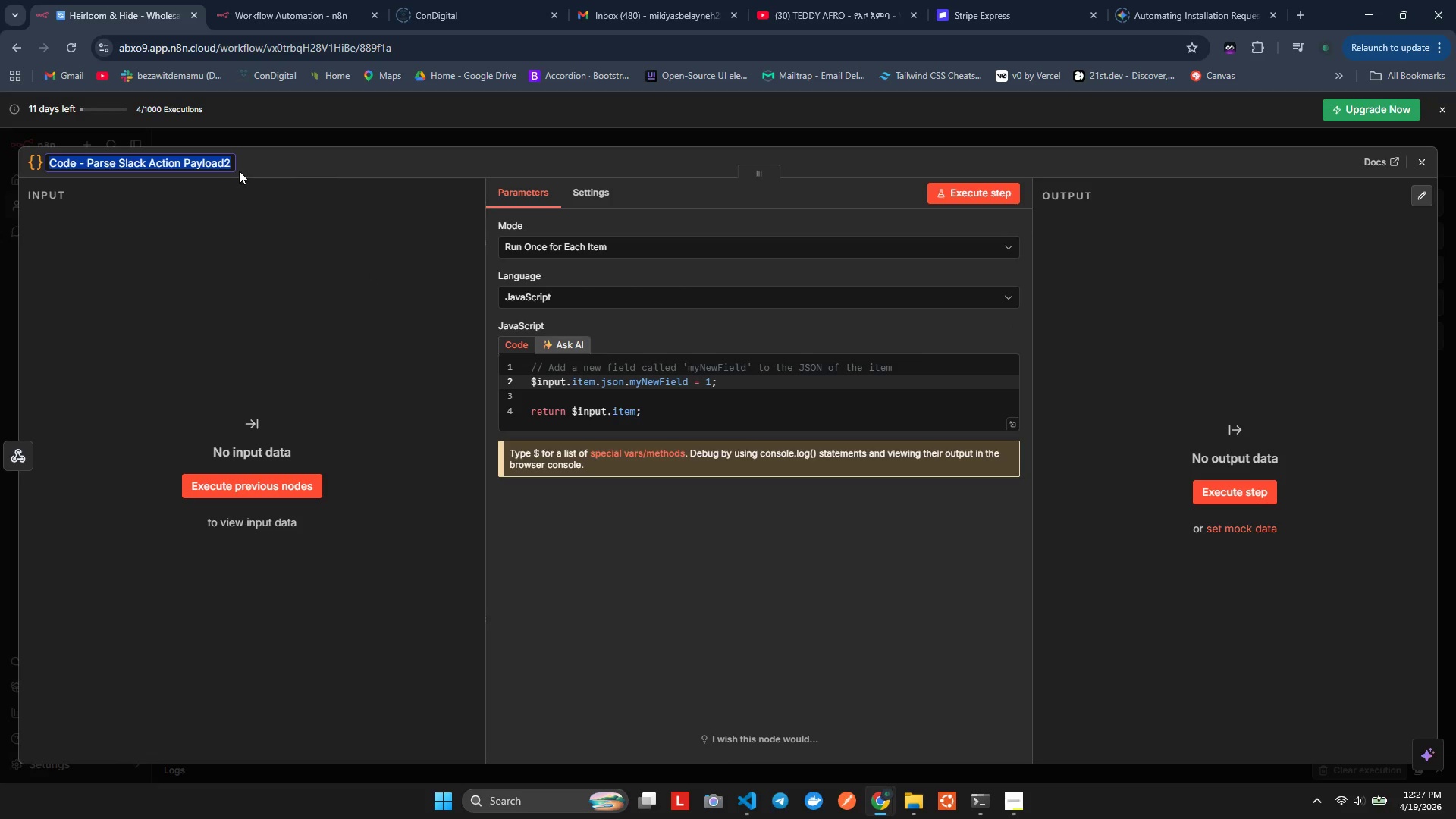 
key(Control+ArrowRight)
 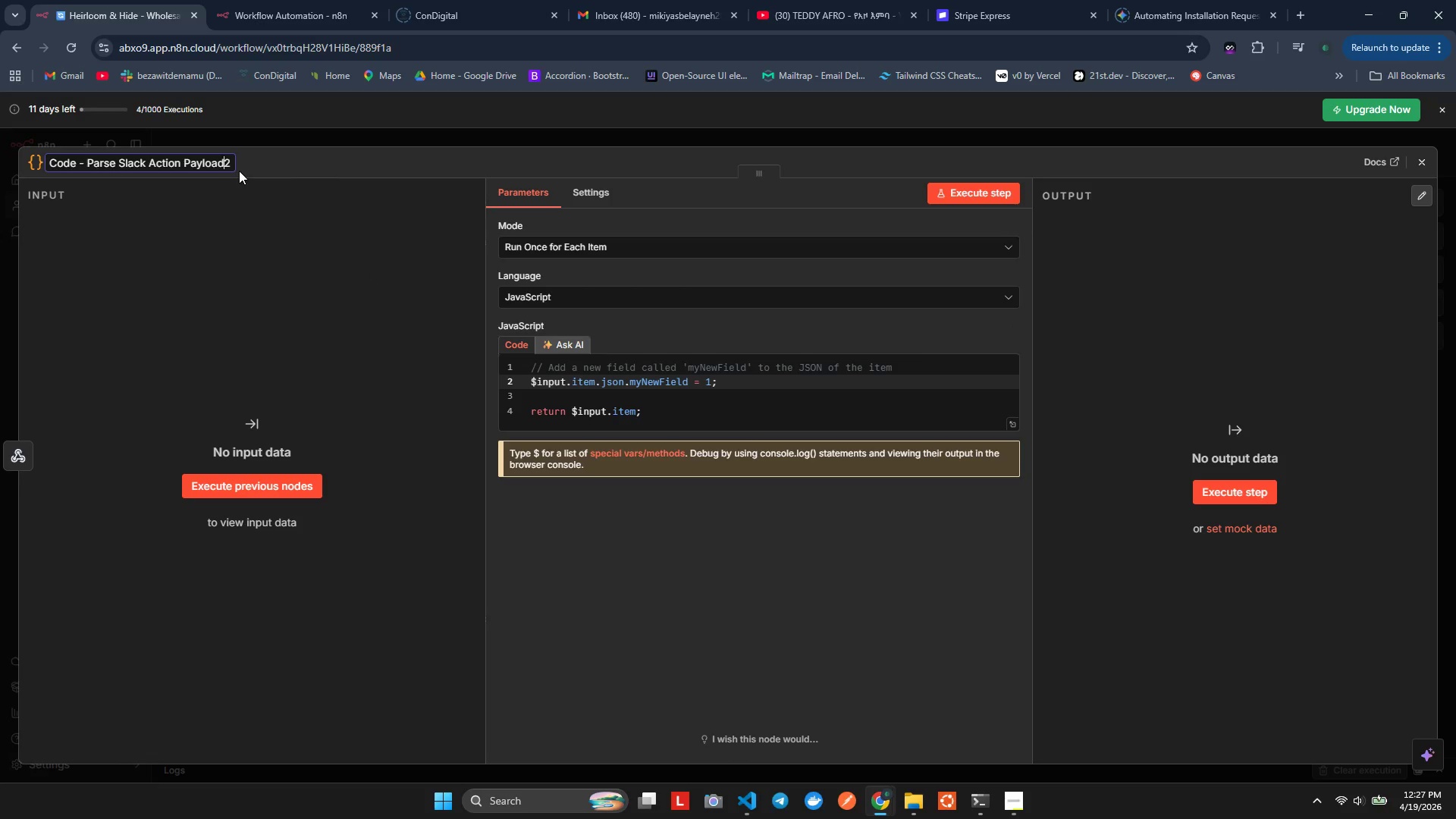 
key(Control+ArrowLeft)
 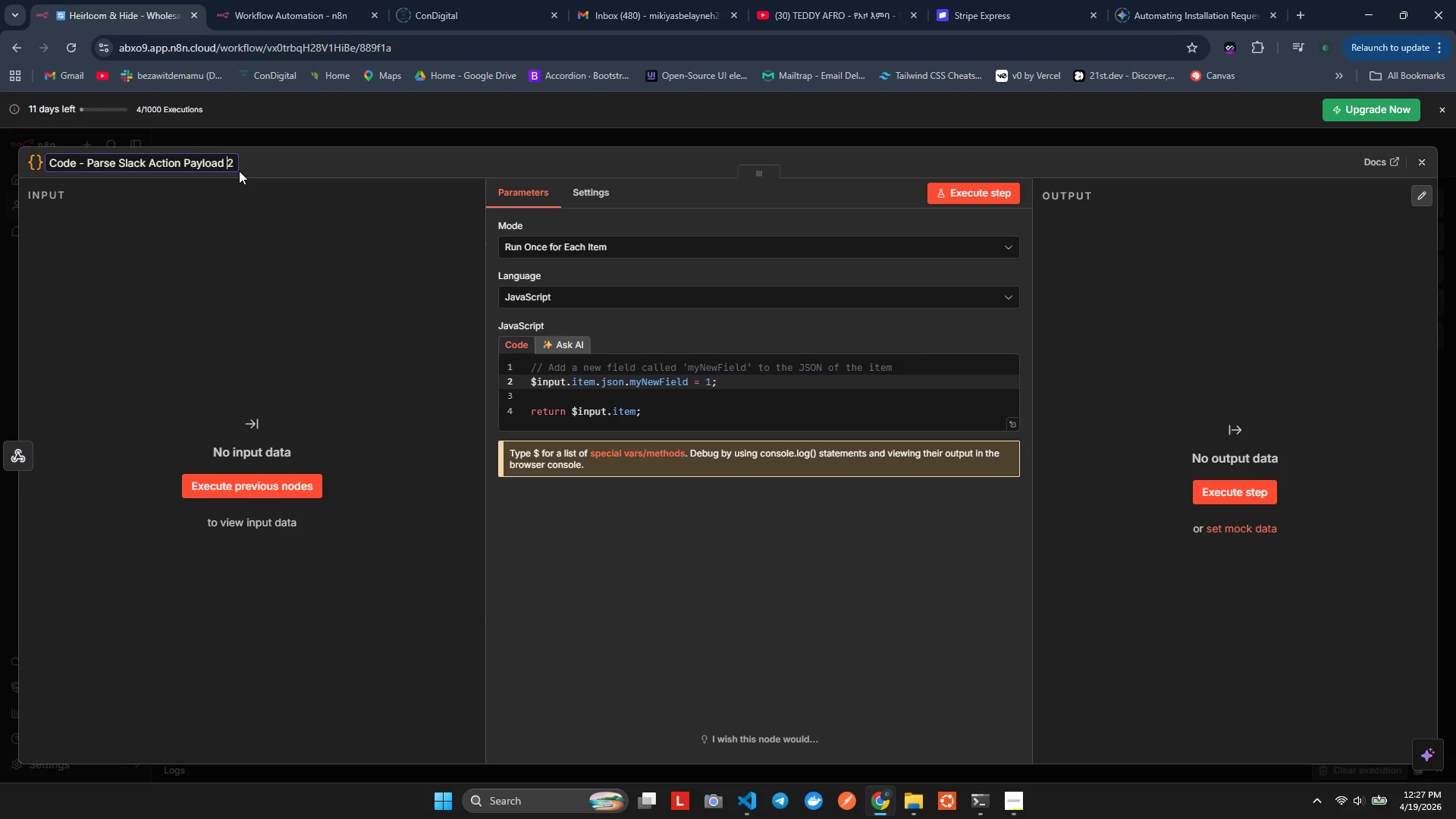 
key(Control+Space)
 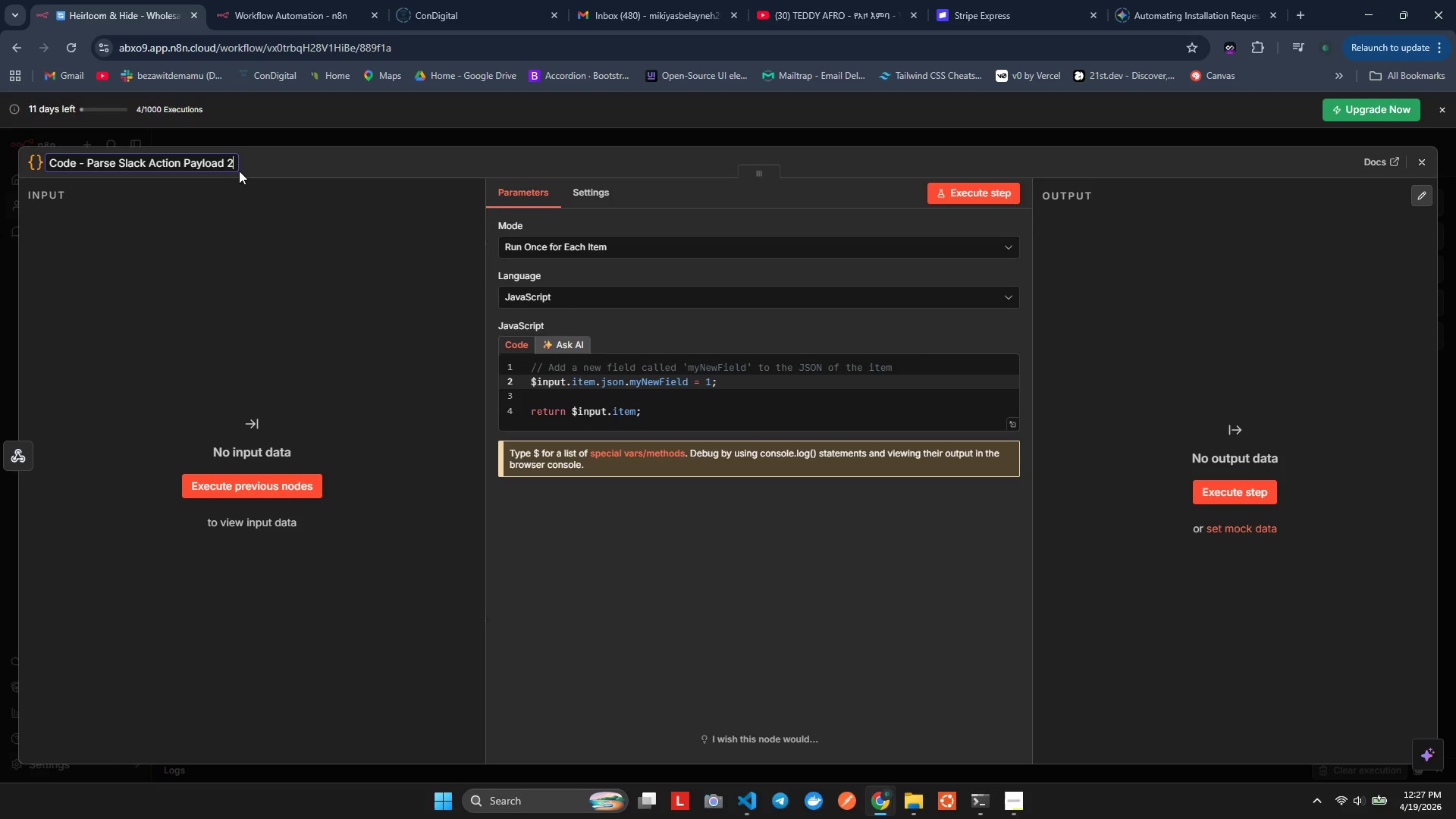 
key(Control+ArrowRight)
 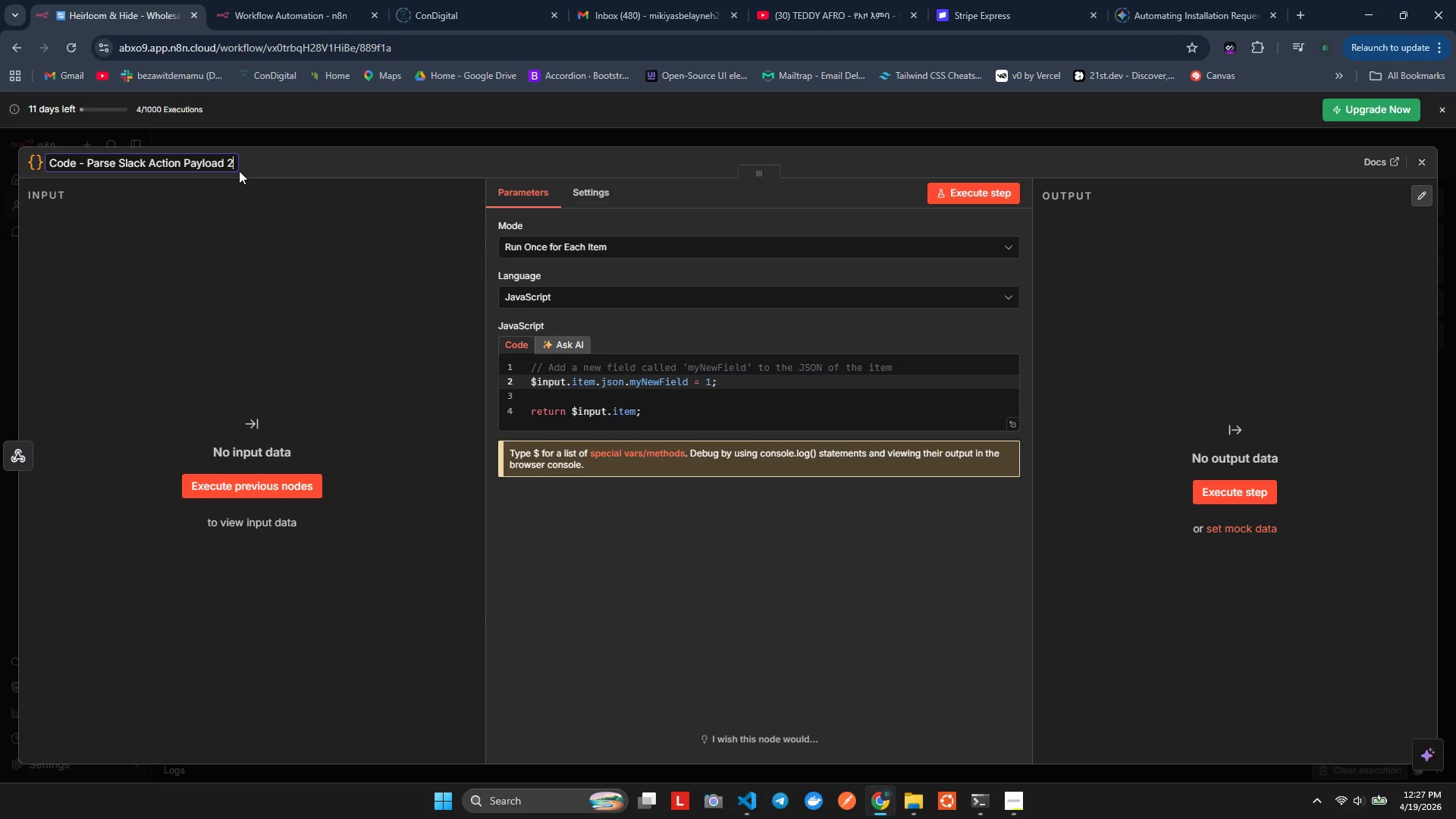 
key(Control+ArrowRight)
 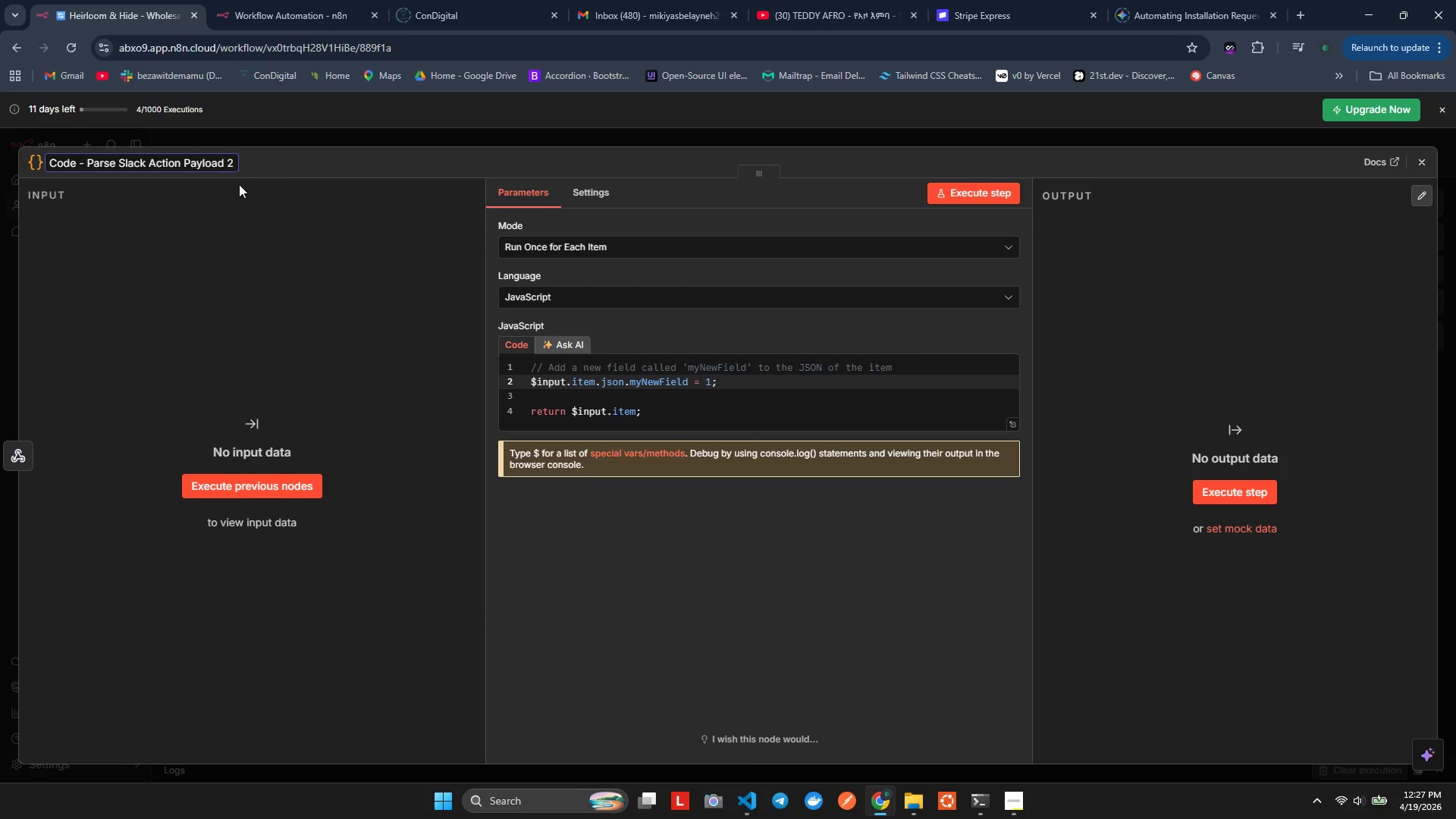 
left_click([240, 189])
 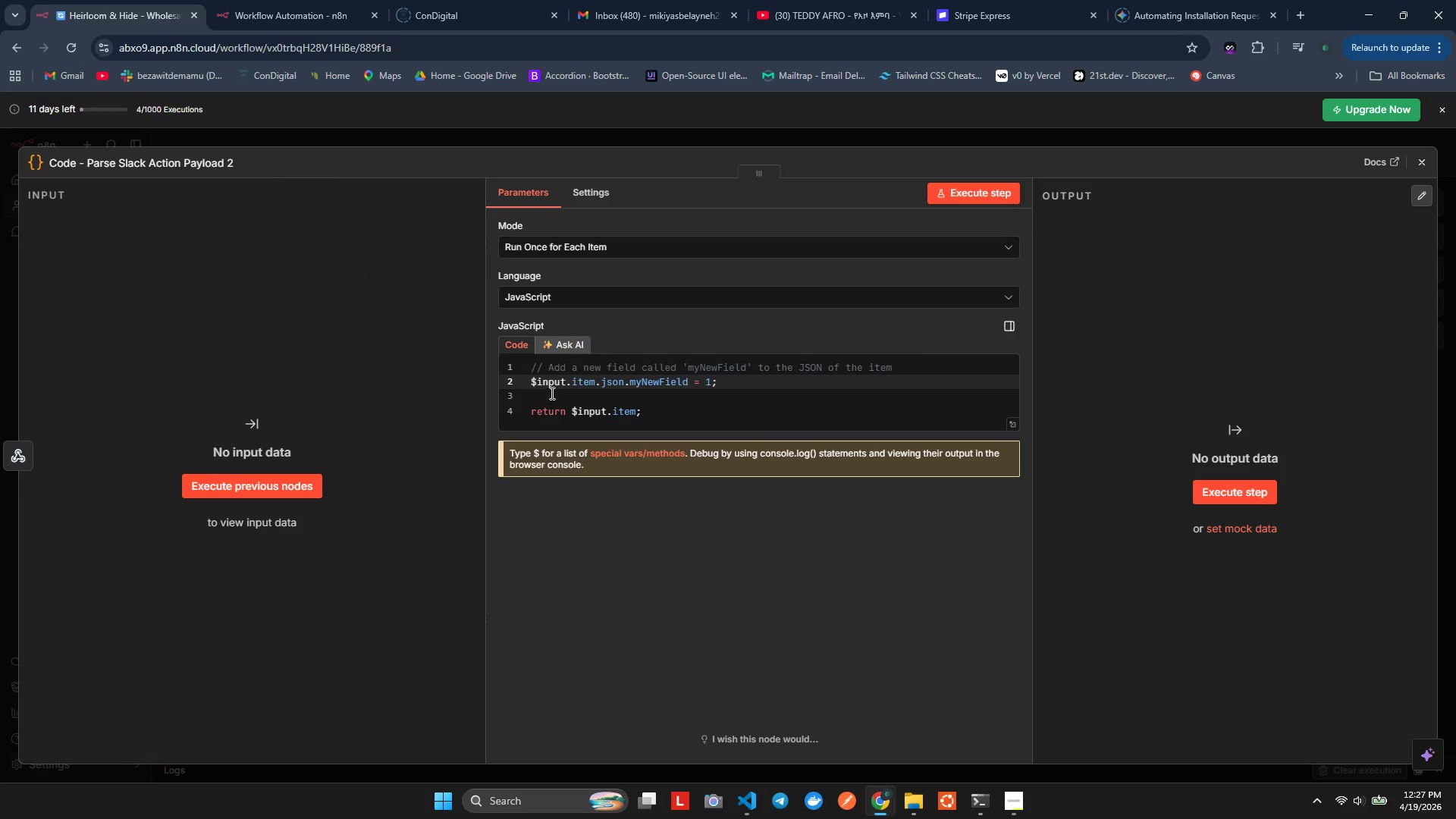 
left_click([553, 394])
 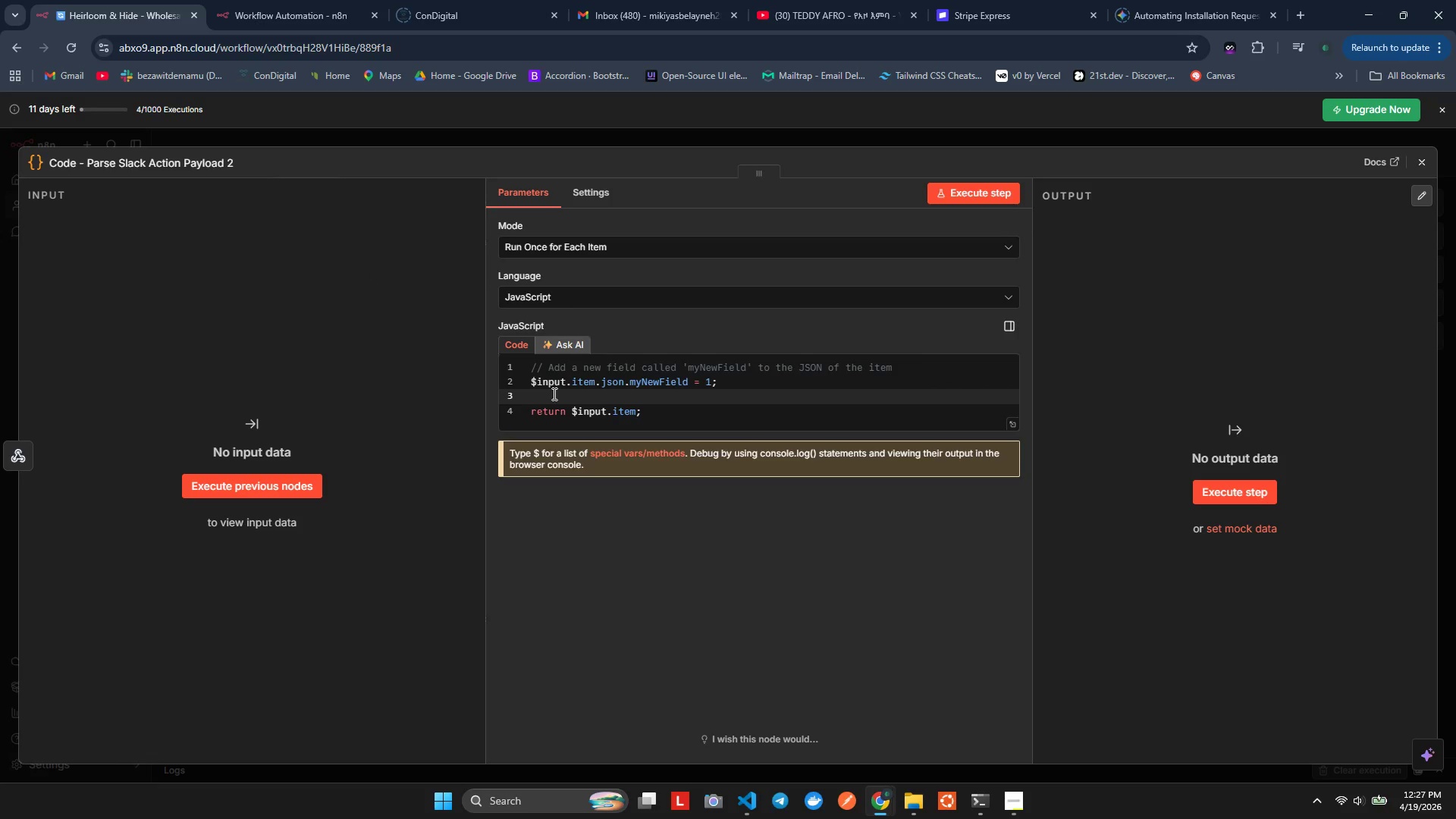 
key(Control+ControlLeft)
 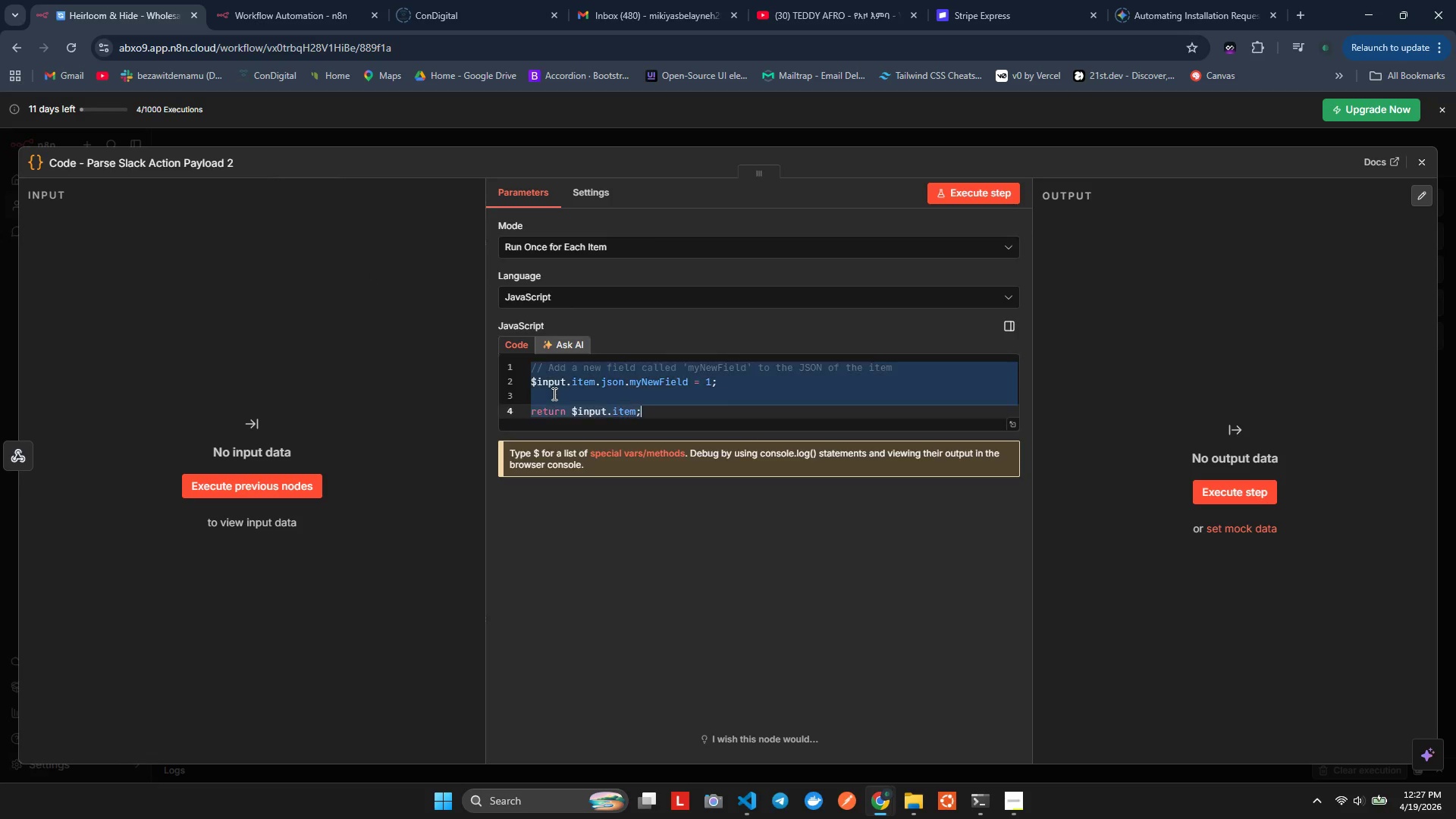 
key(Control+A)
 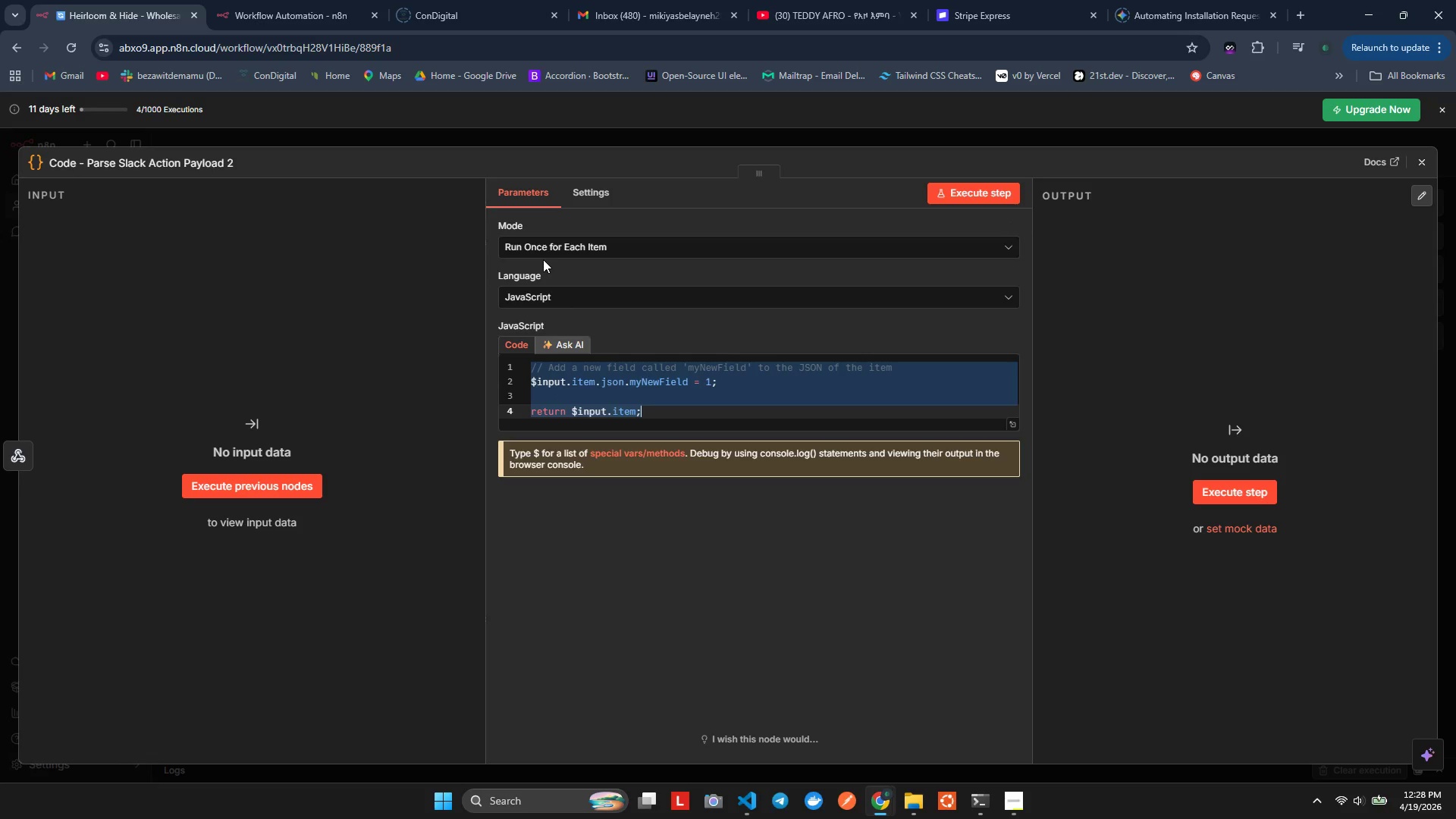 
wait(21.67)
 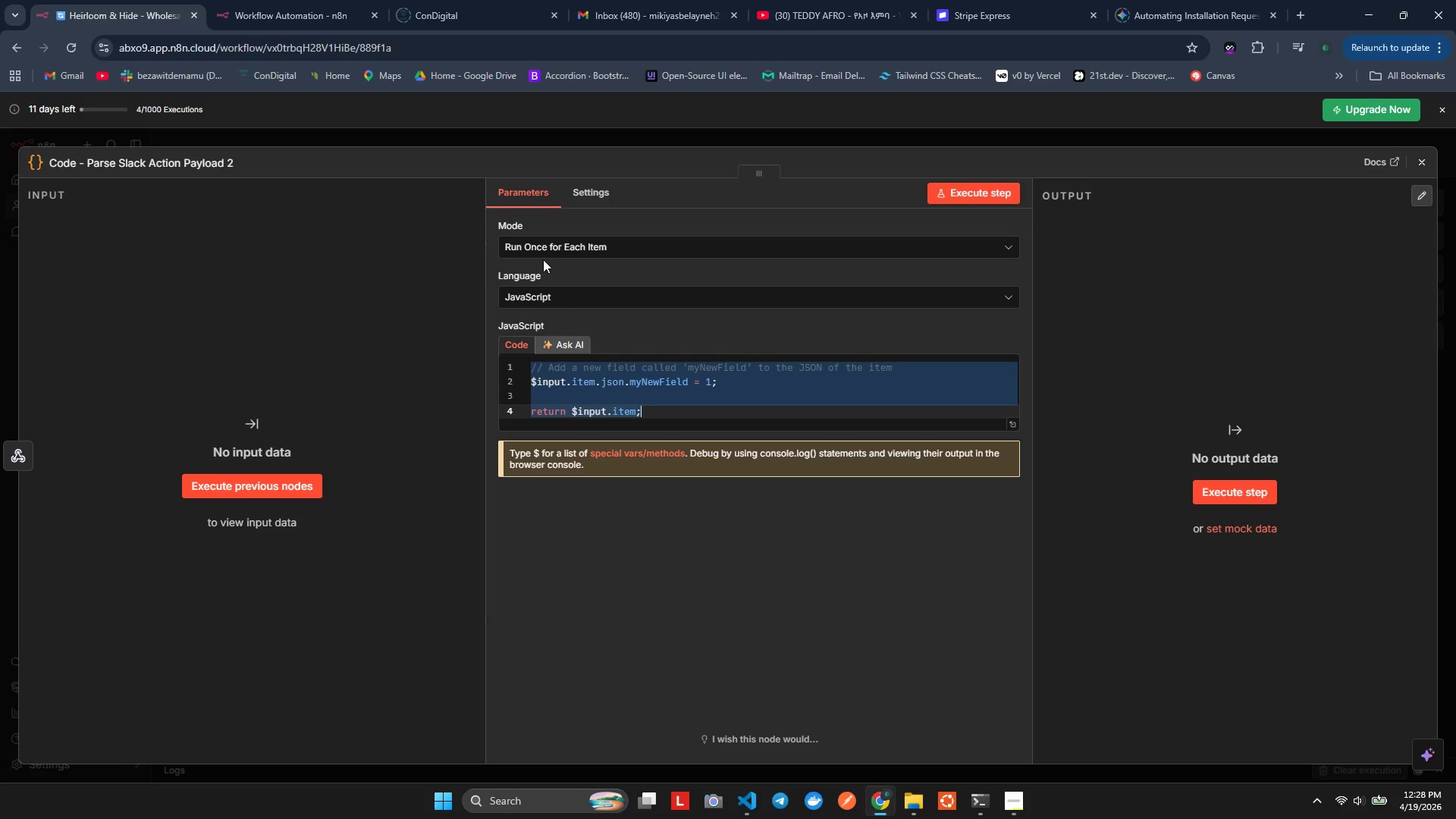 
mouse_move([659, 309])
 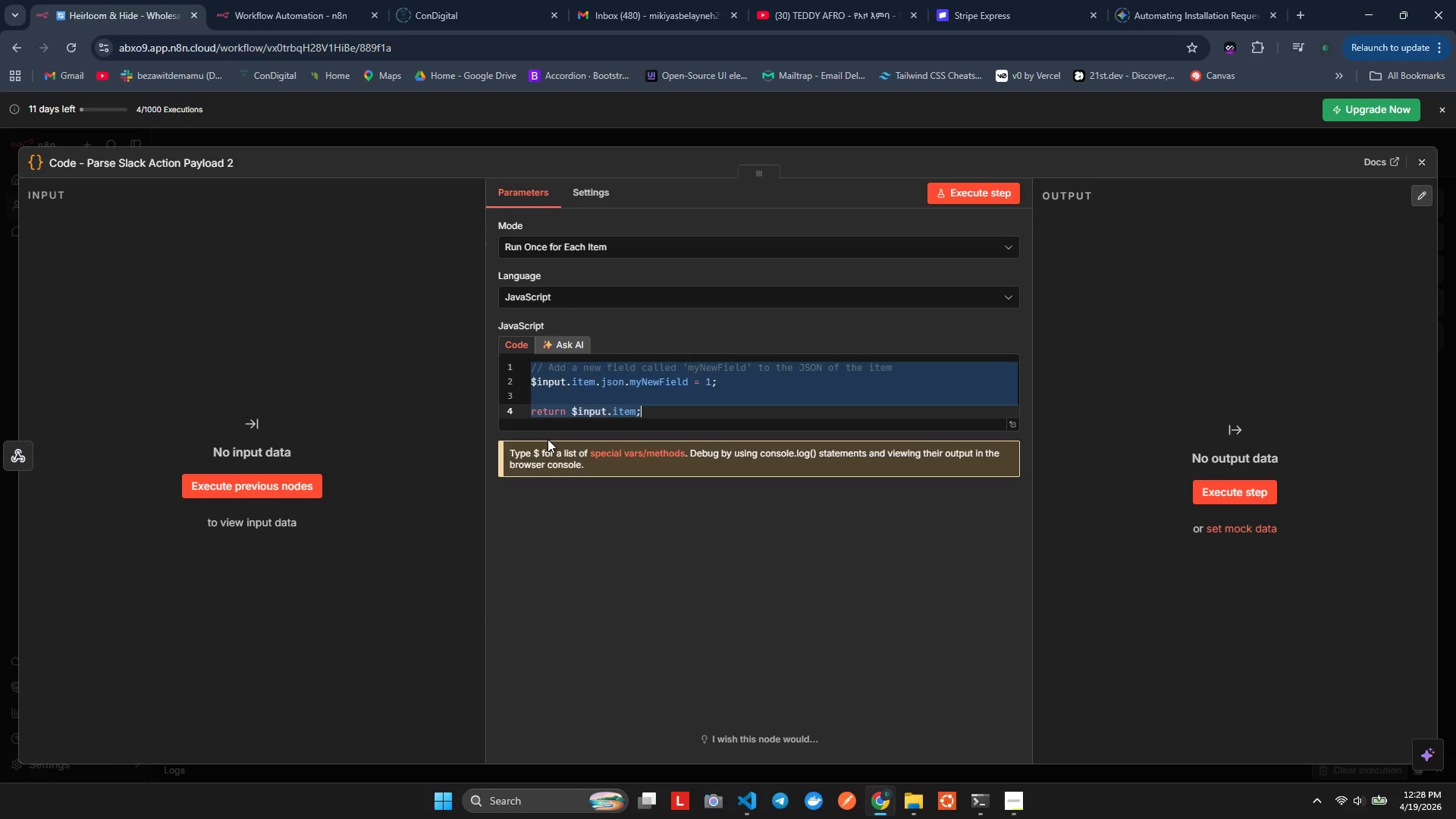 
wait(5.75)
 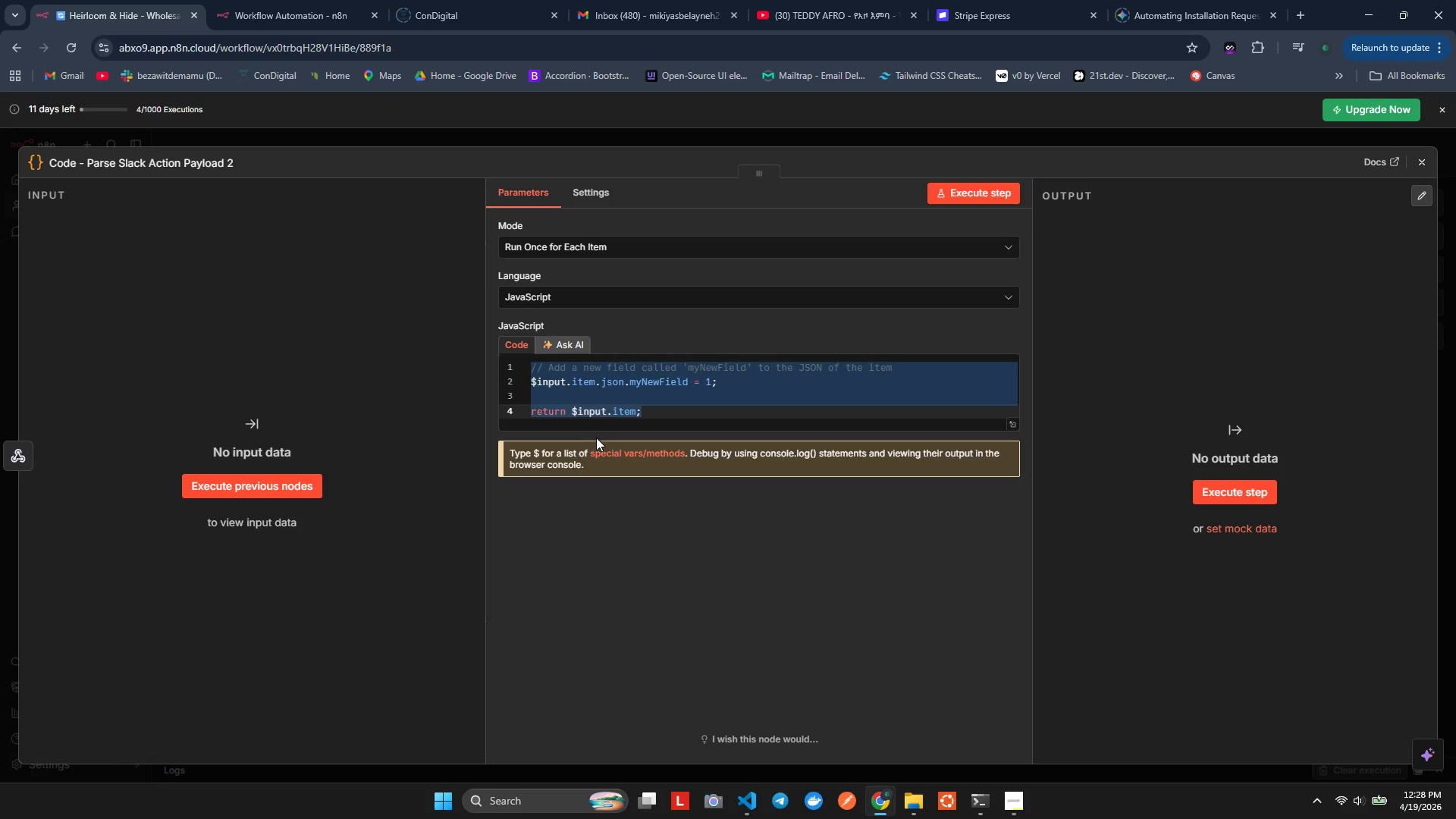 
key(Backspace)
type(const body )
key(Backspace)
type( = $json)
 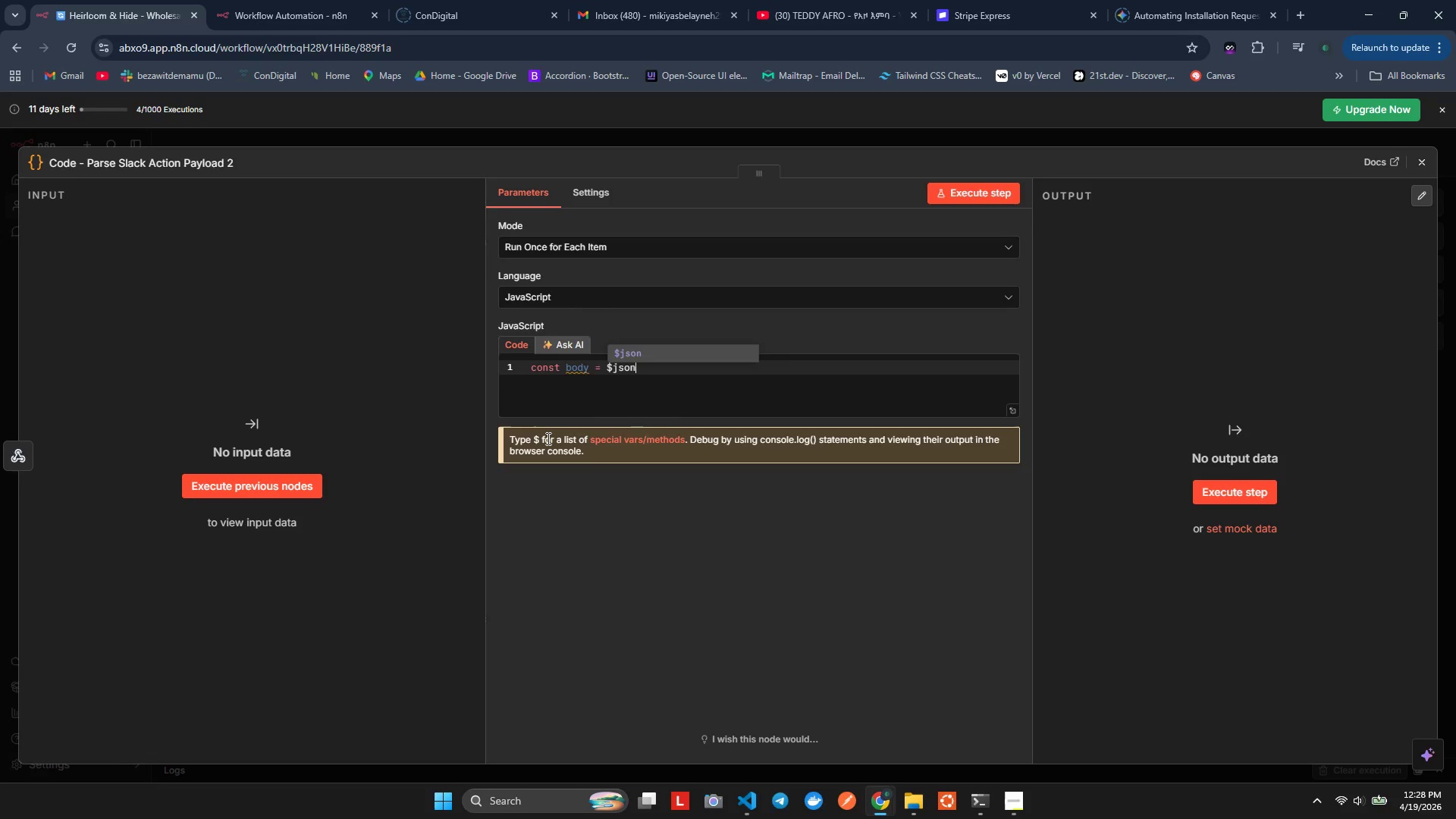 
type(.body ?? $son;)
 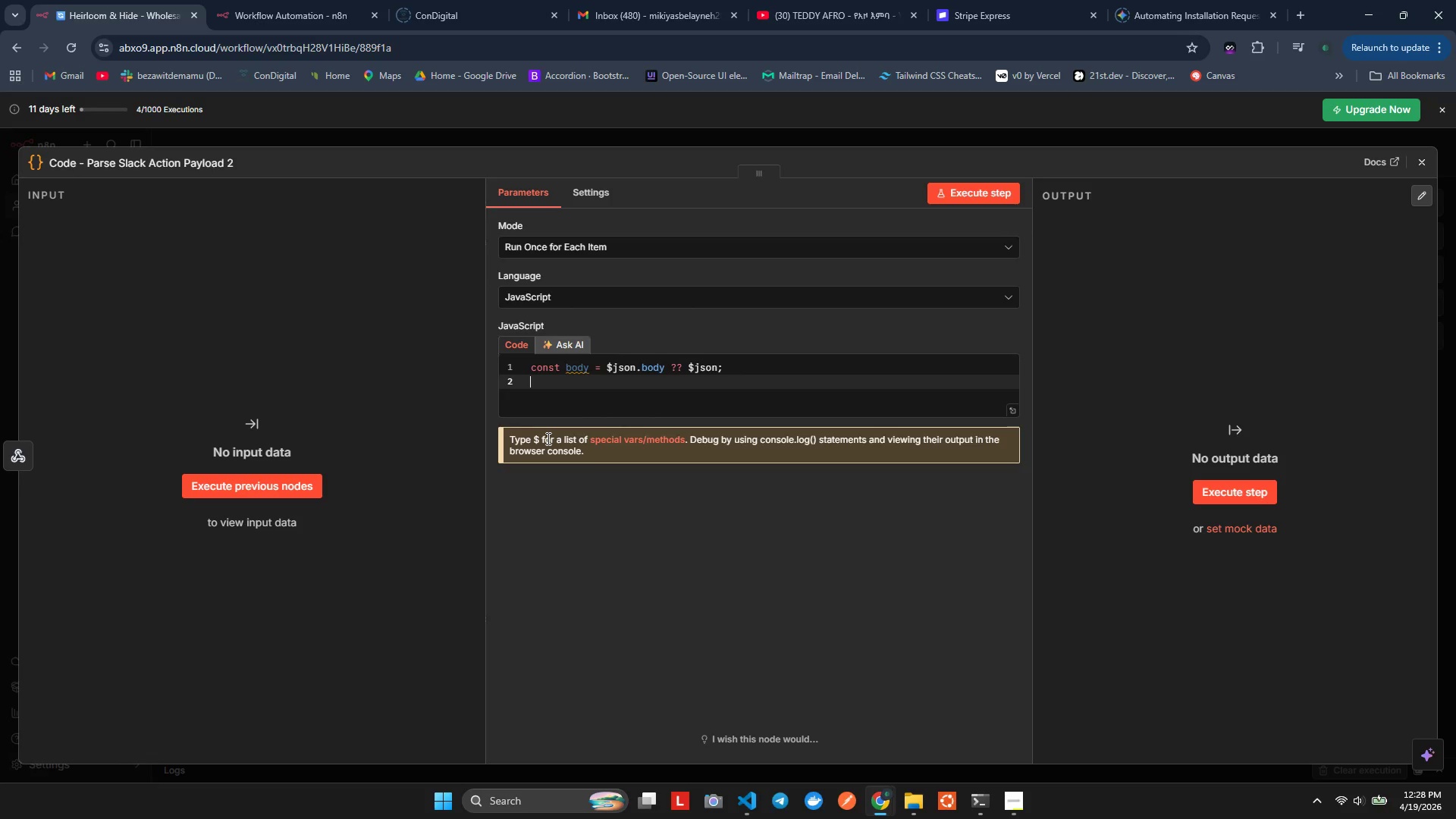 
 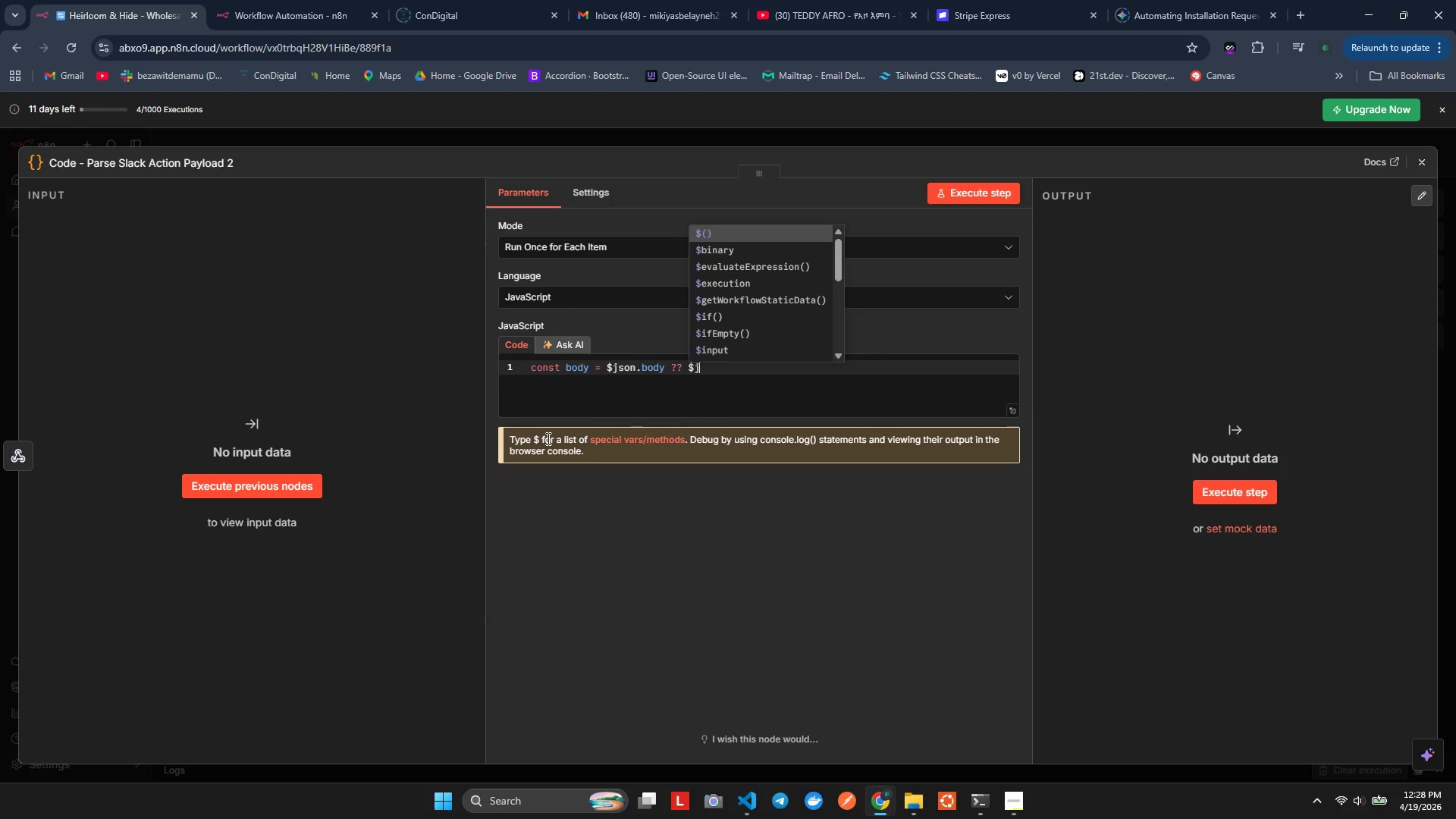 
hold_key(key=J, duration=0.31)
 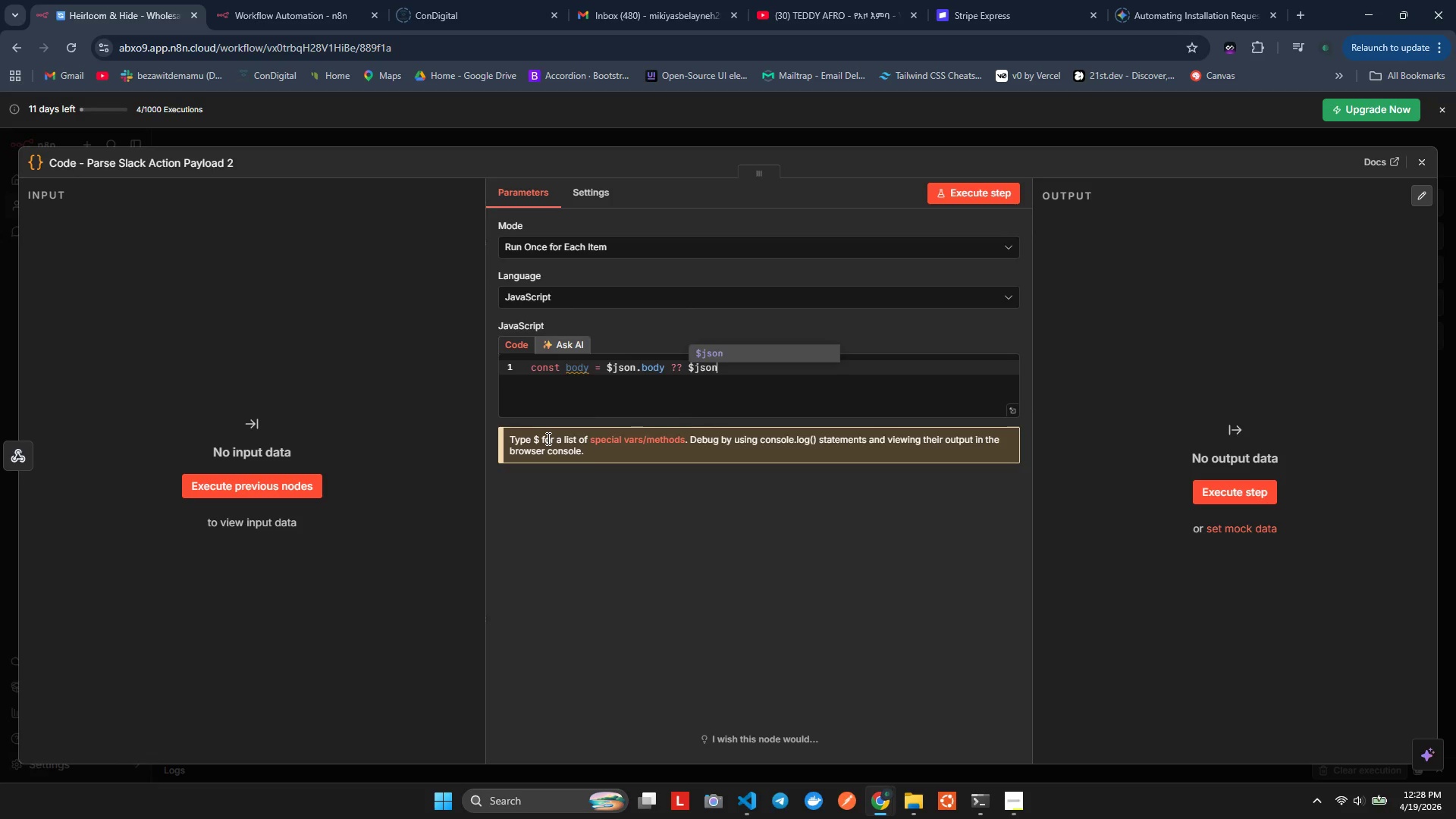 
key(Enter)
 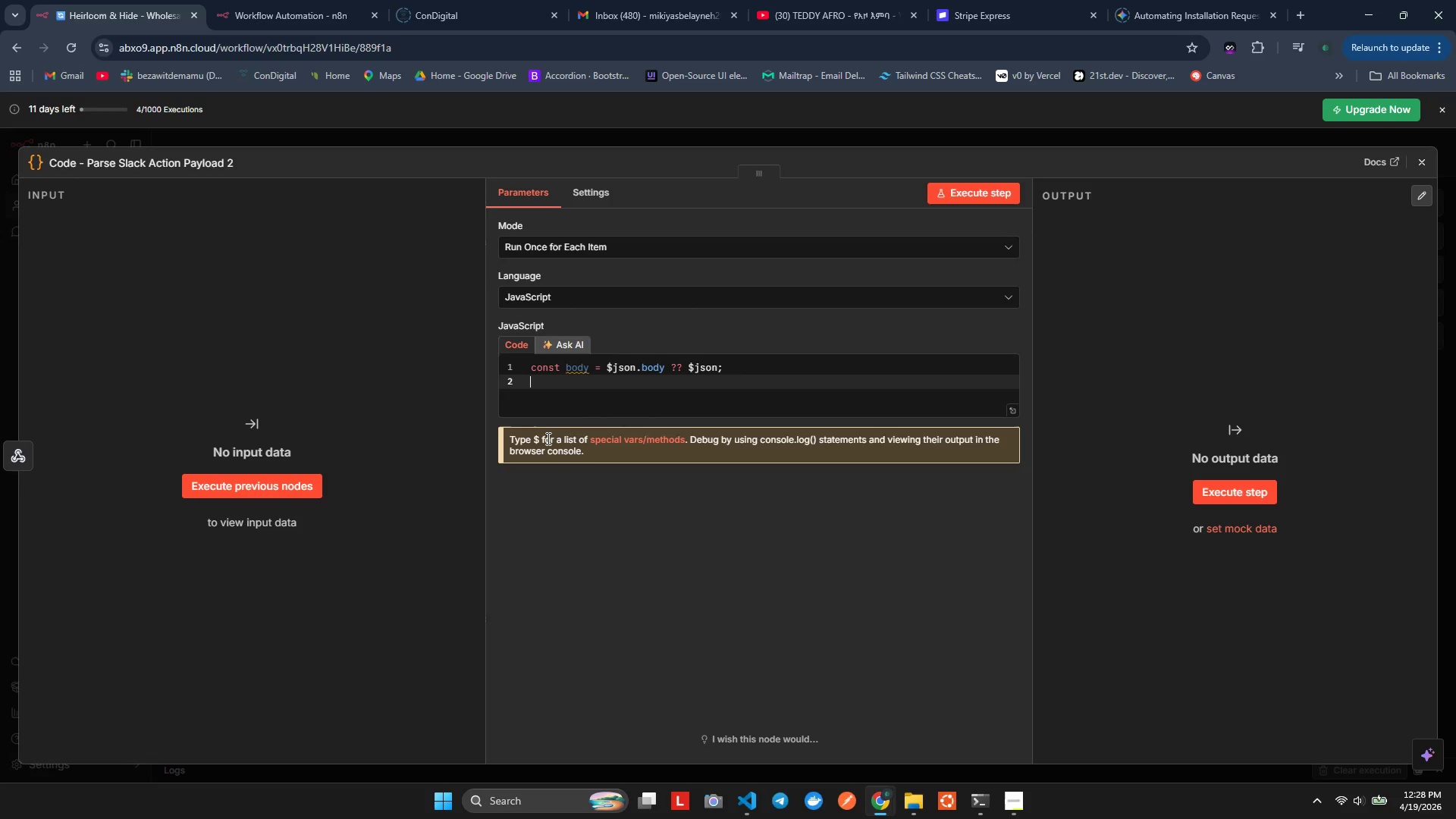 
type(const rawPayload = bpdy.payload || 'F)
 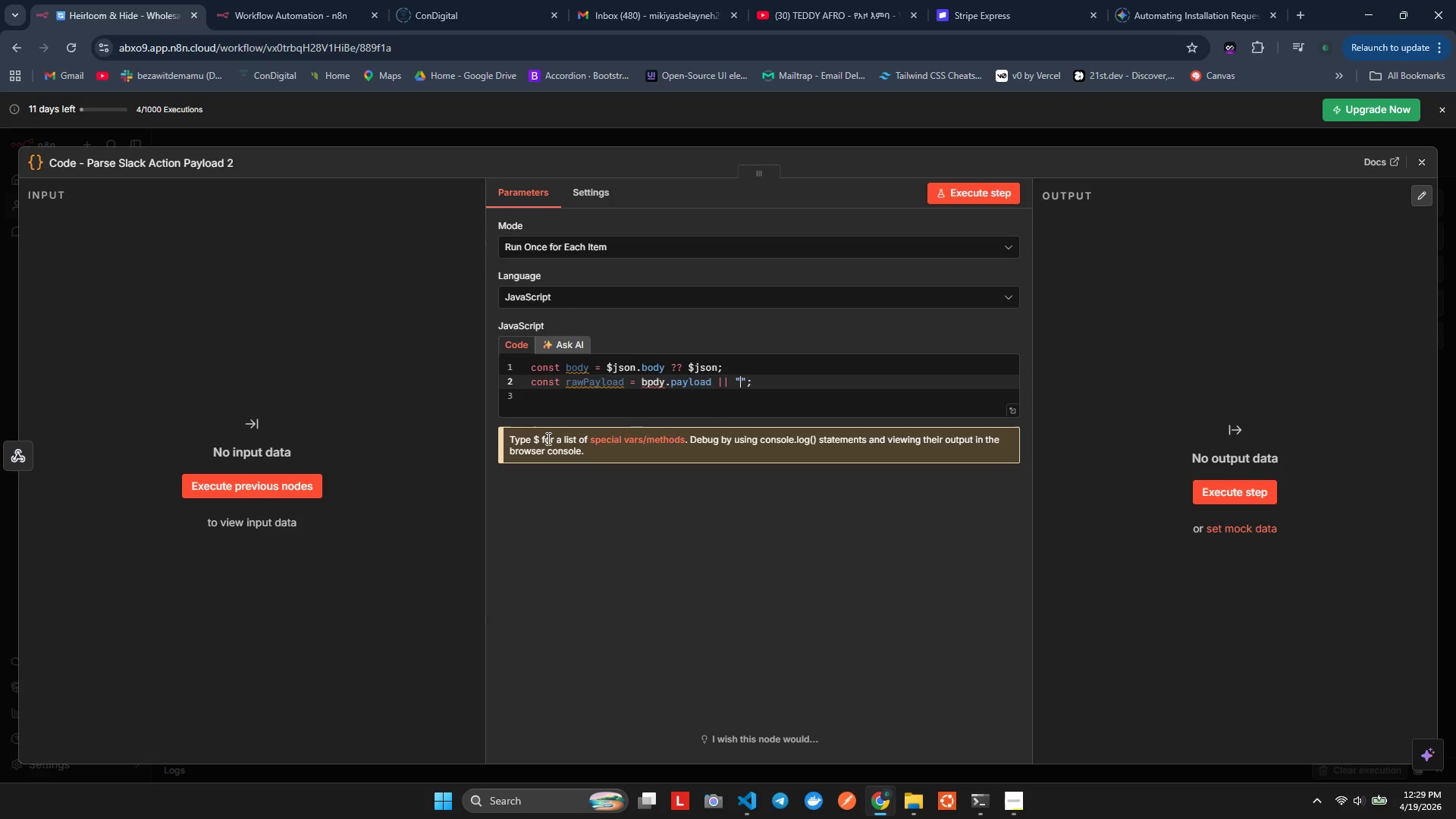 
 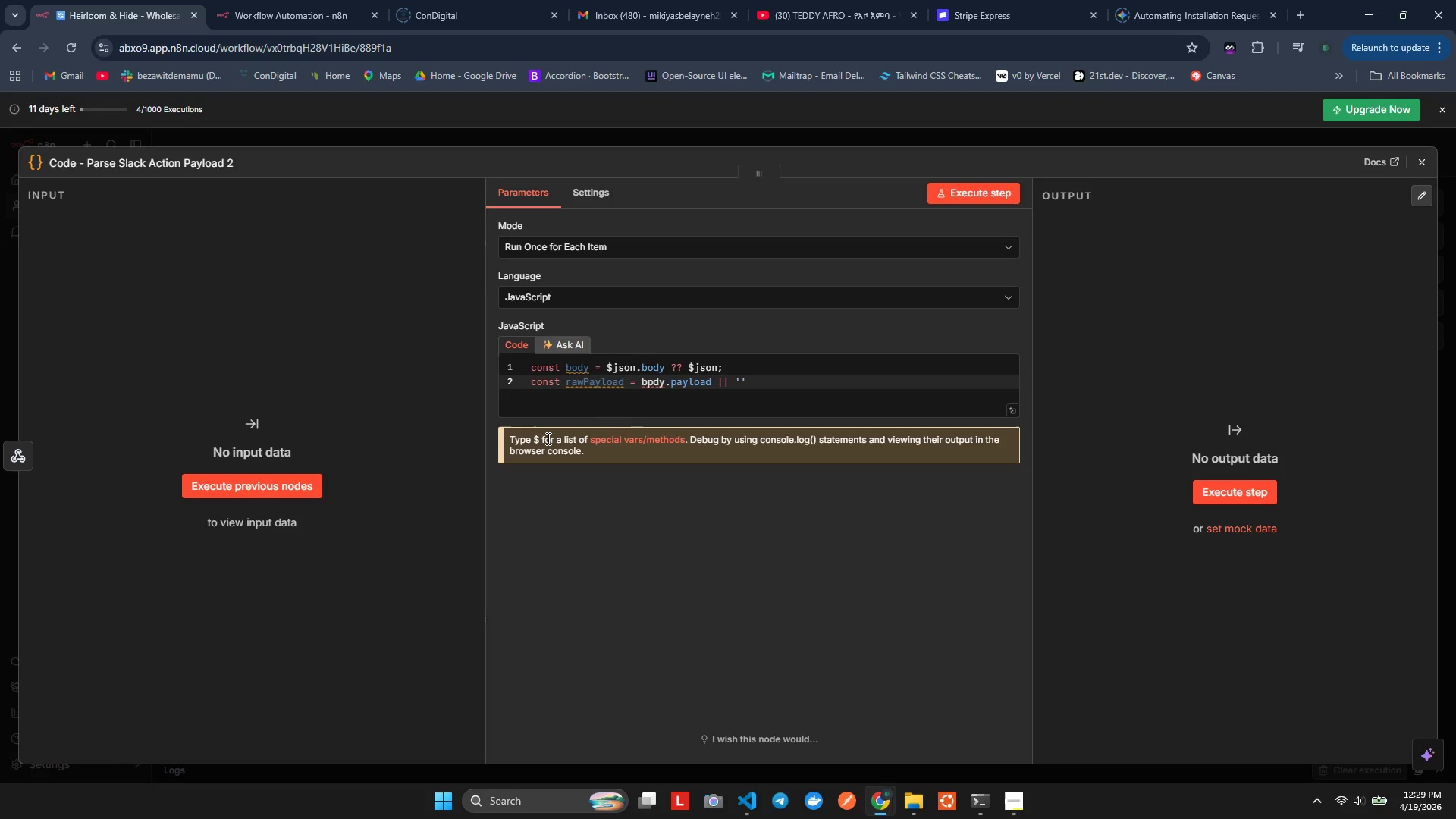 
hold_key(key=AltLeft, duration=0.31)
 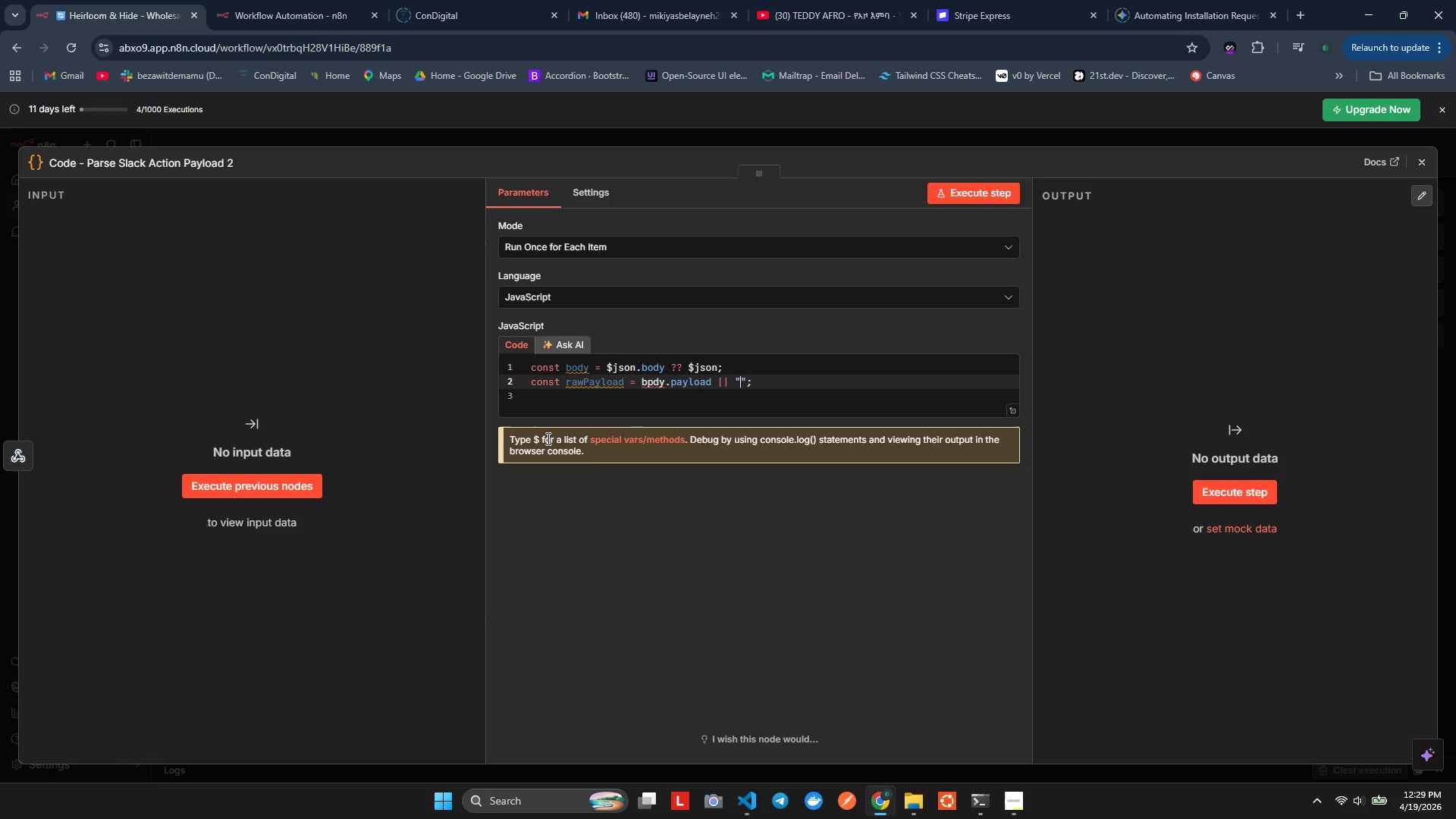 
key(ArrowRight)
 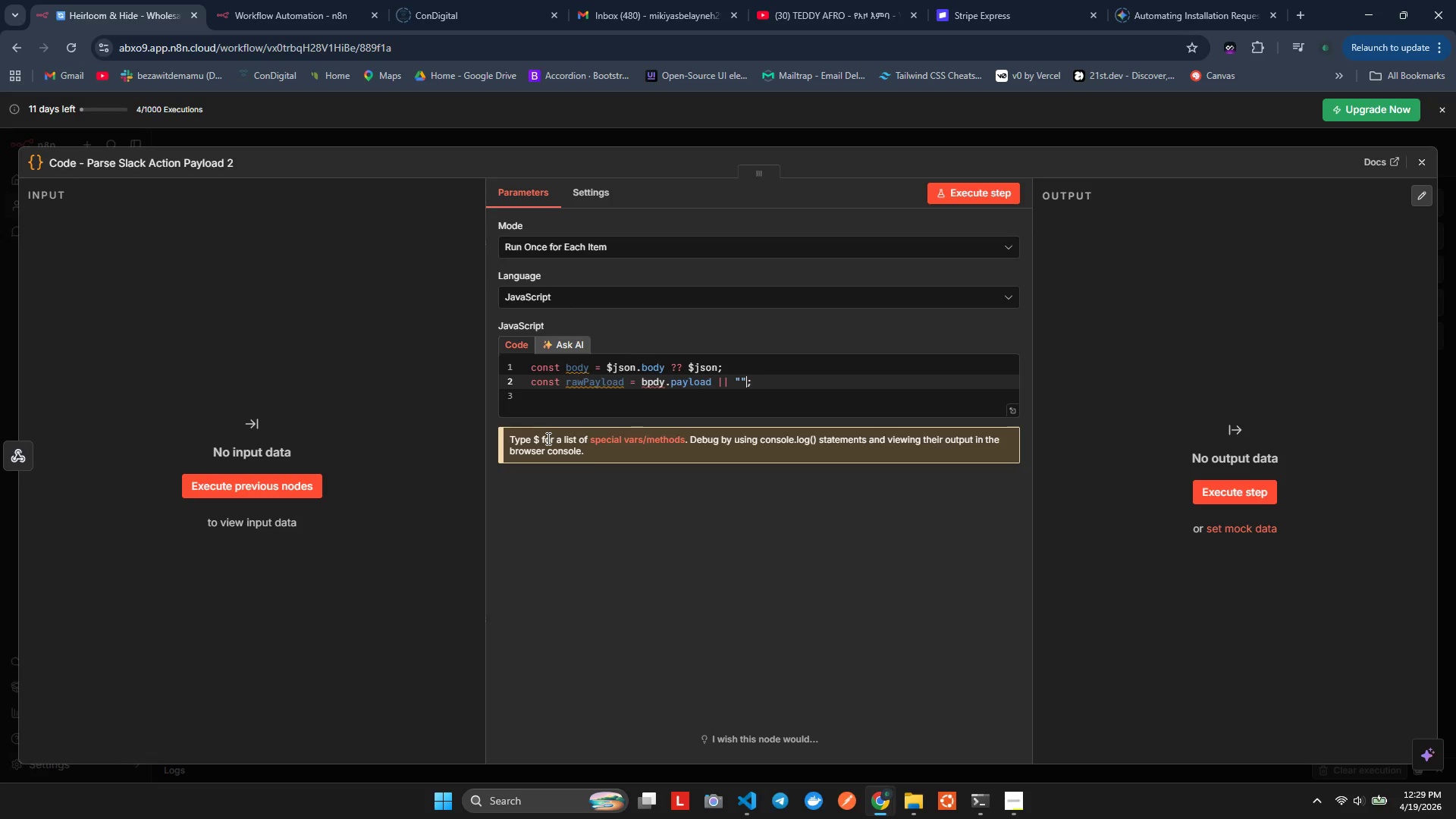 
key(ArrowRight)
 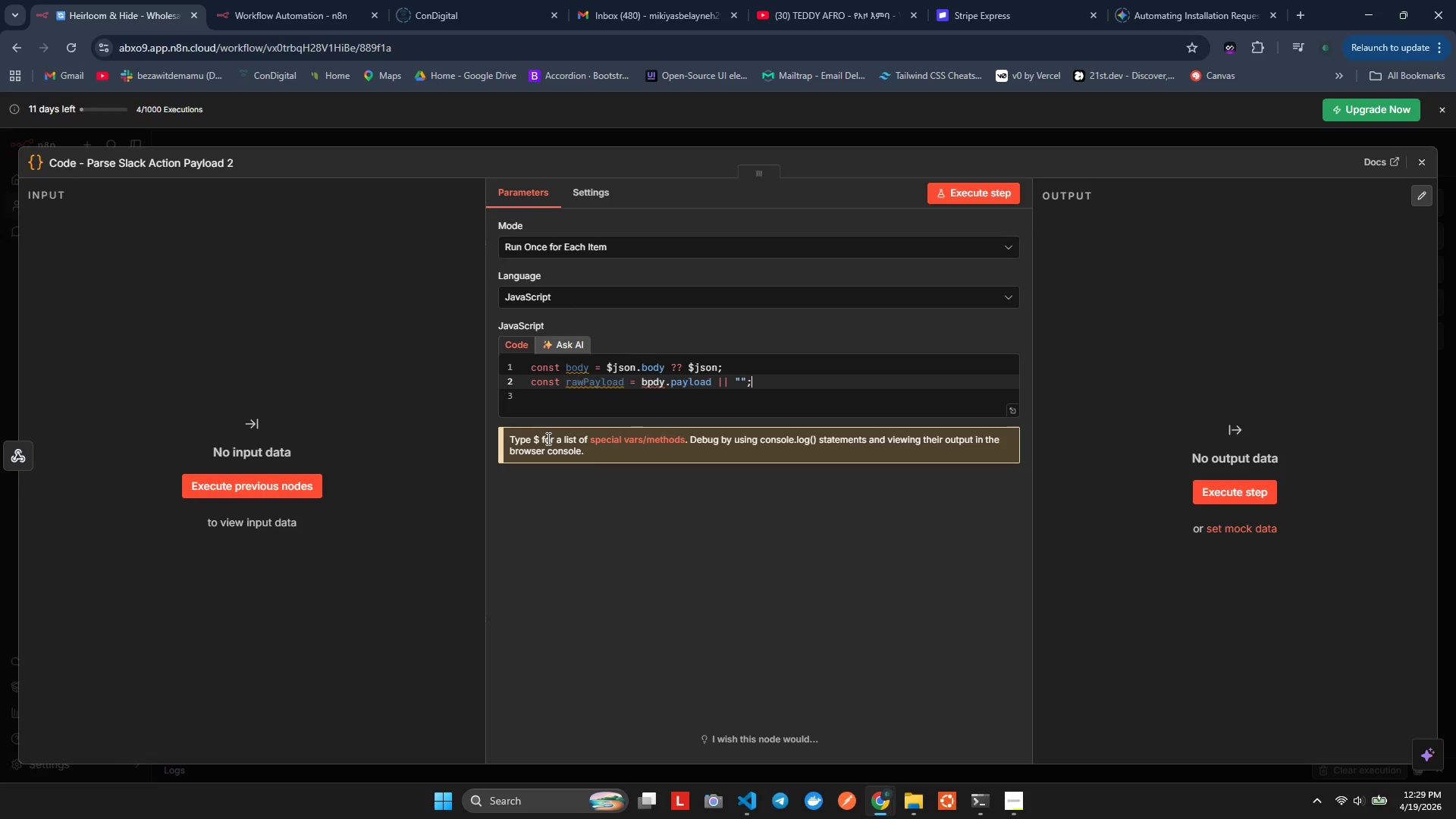 
key(ArrowRight)
 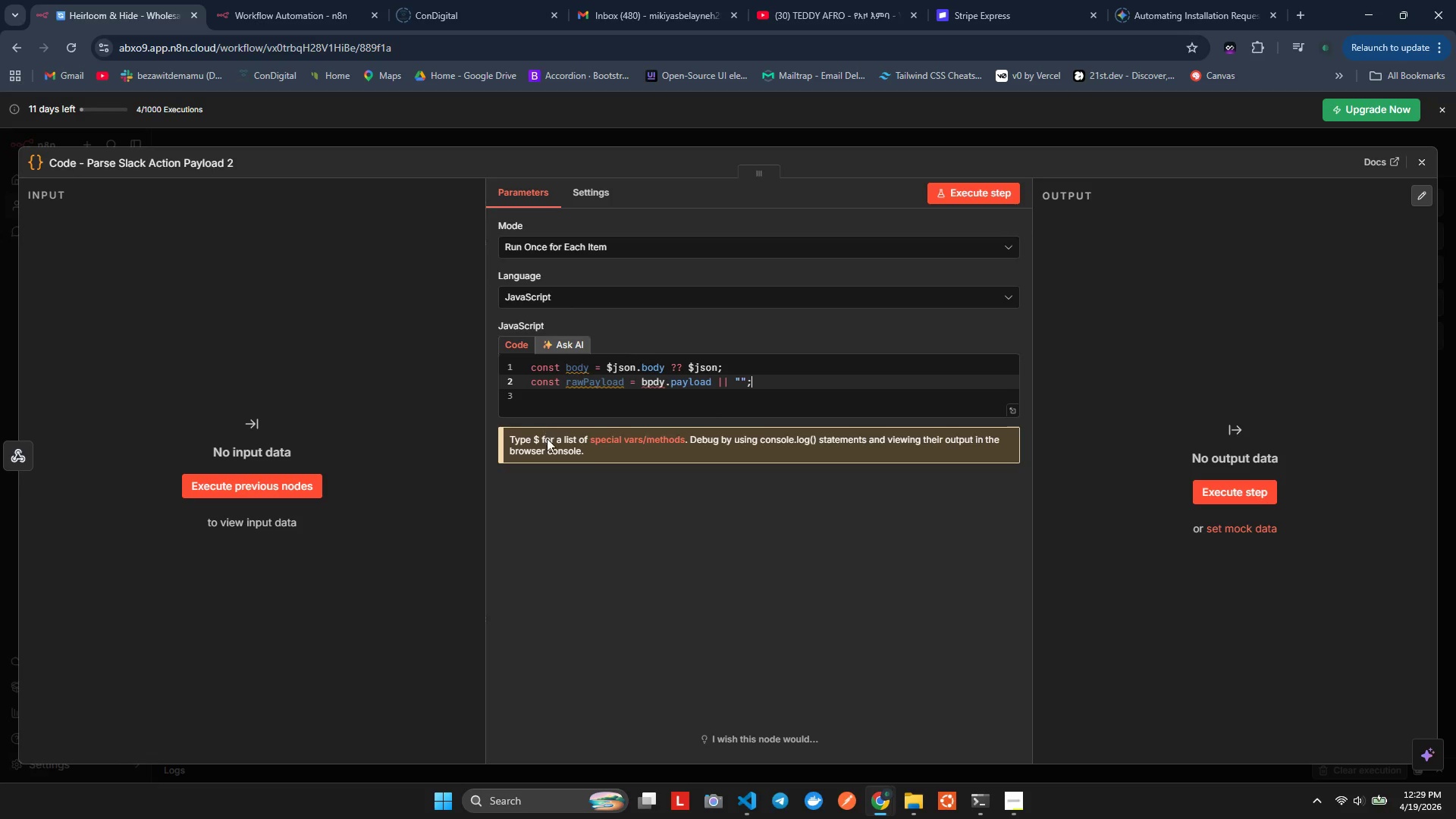 
key(Enter)
 